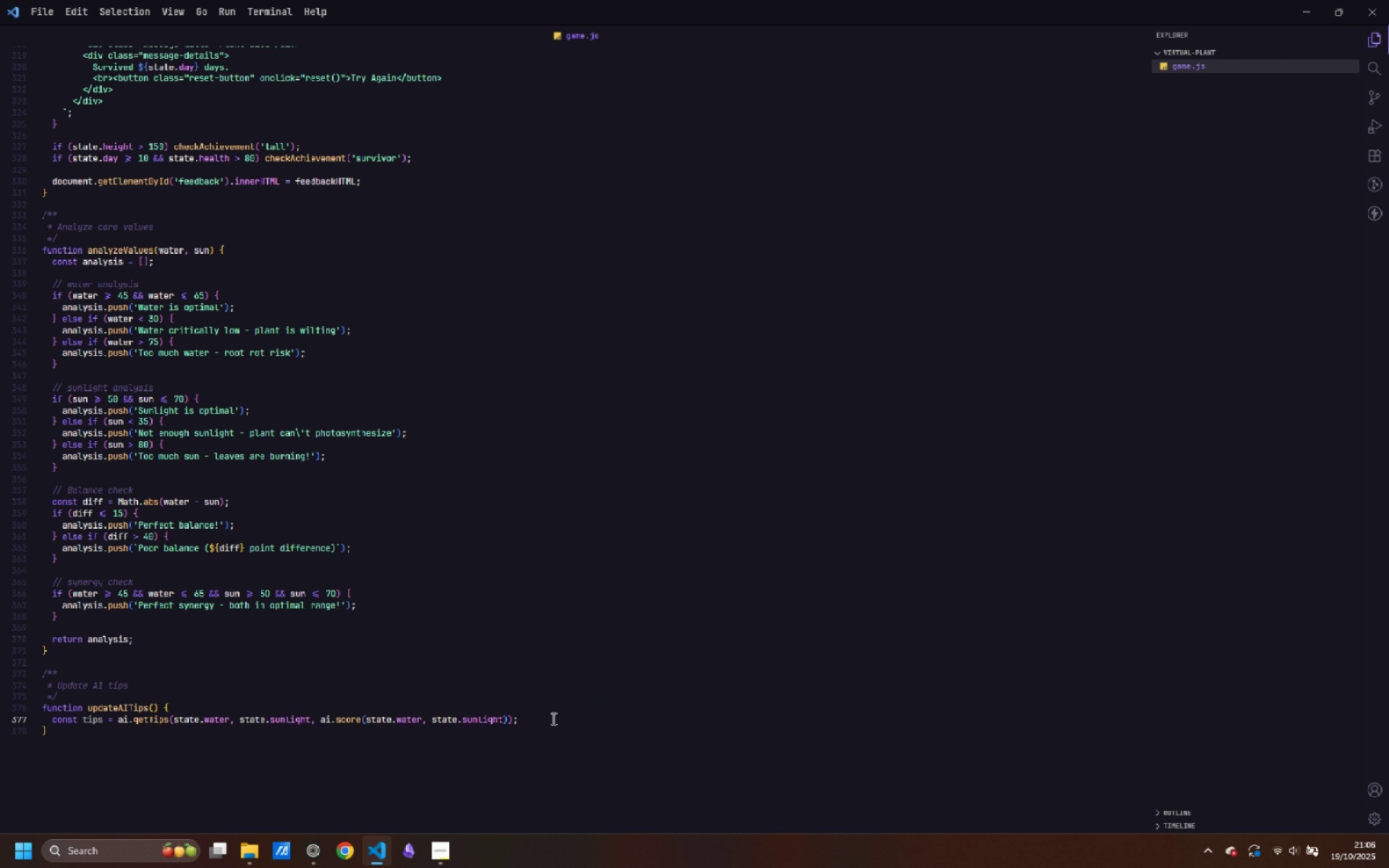 
key(Enter)
 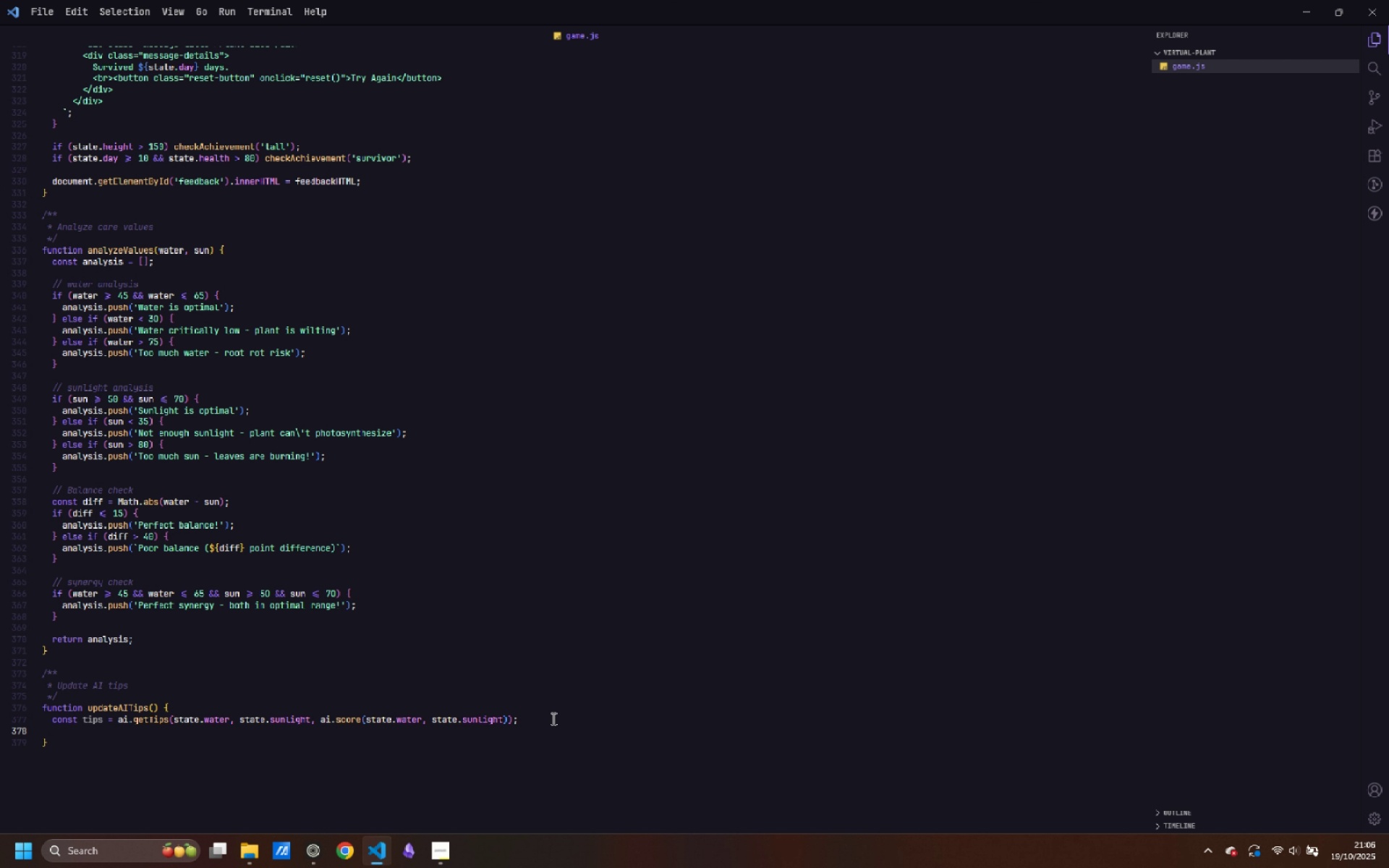 
type(const container = document.getelement)
 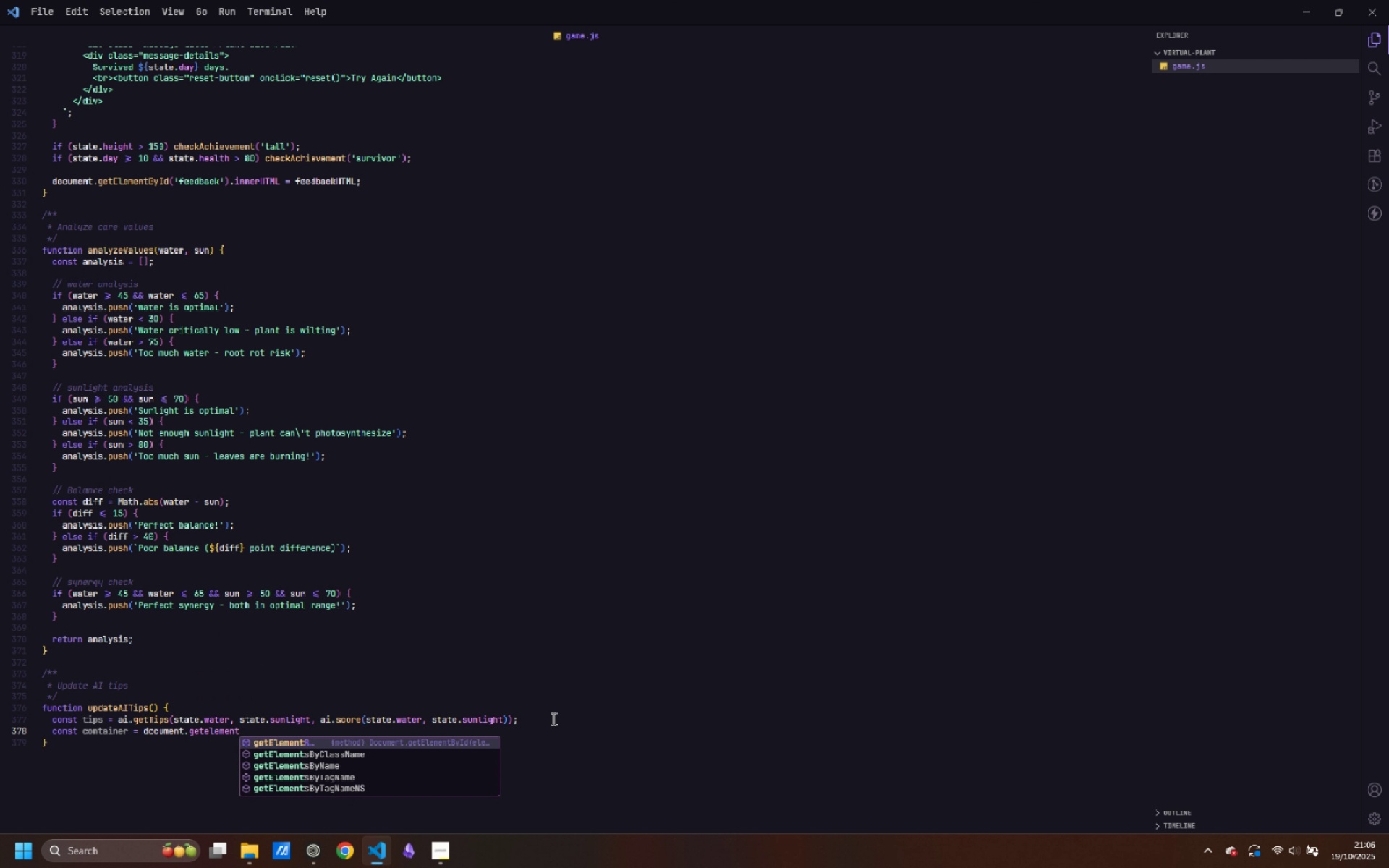 
key(Enter)
 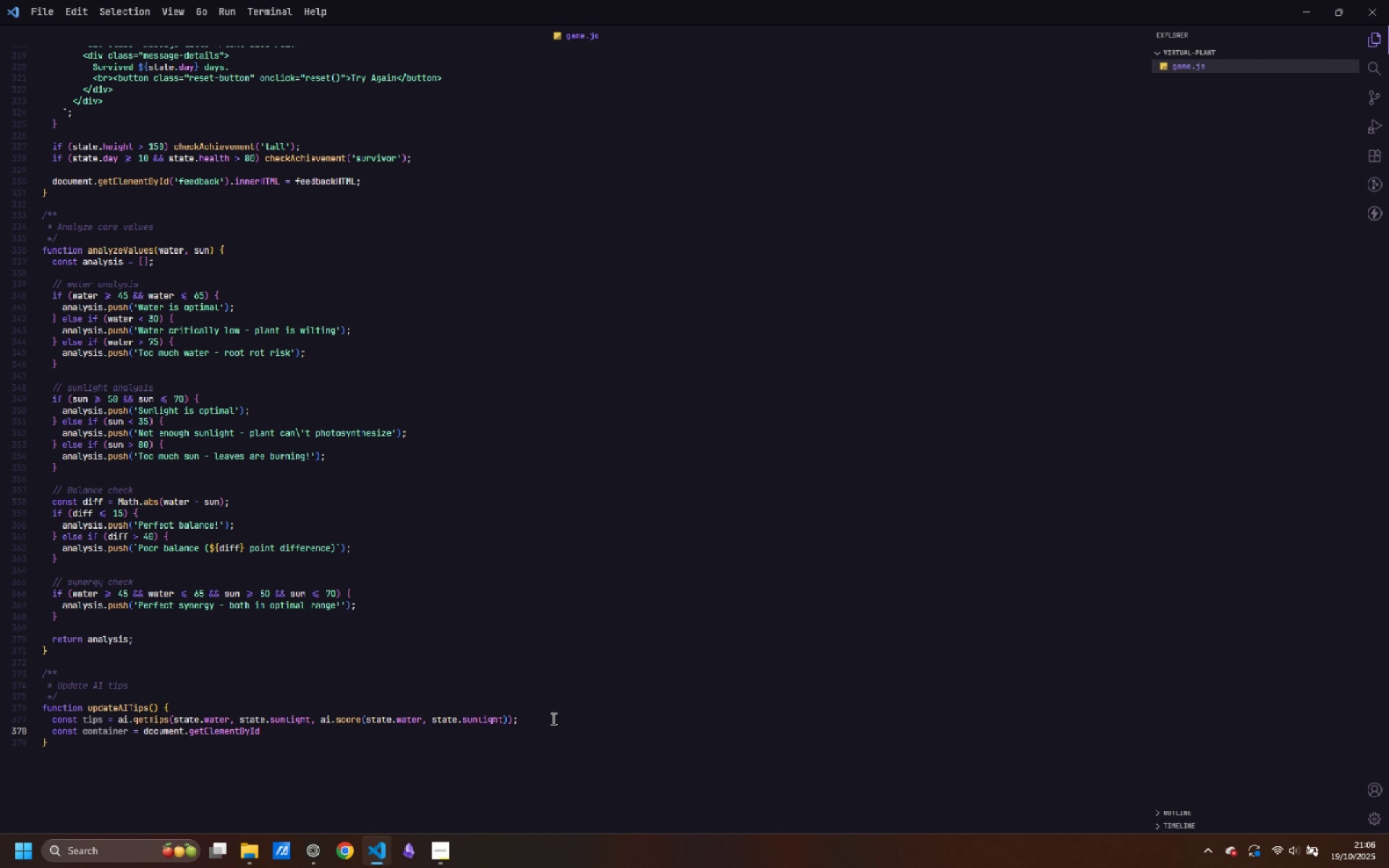 
type(('aiTips)
 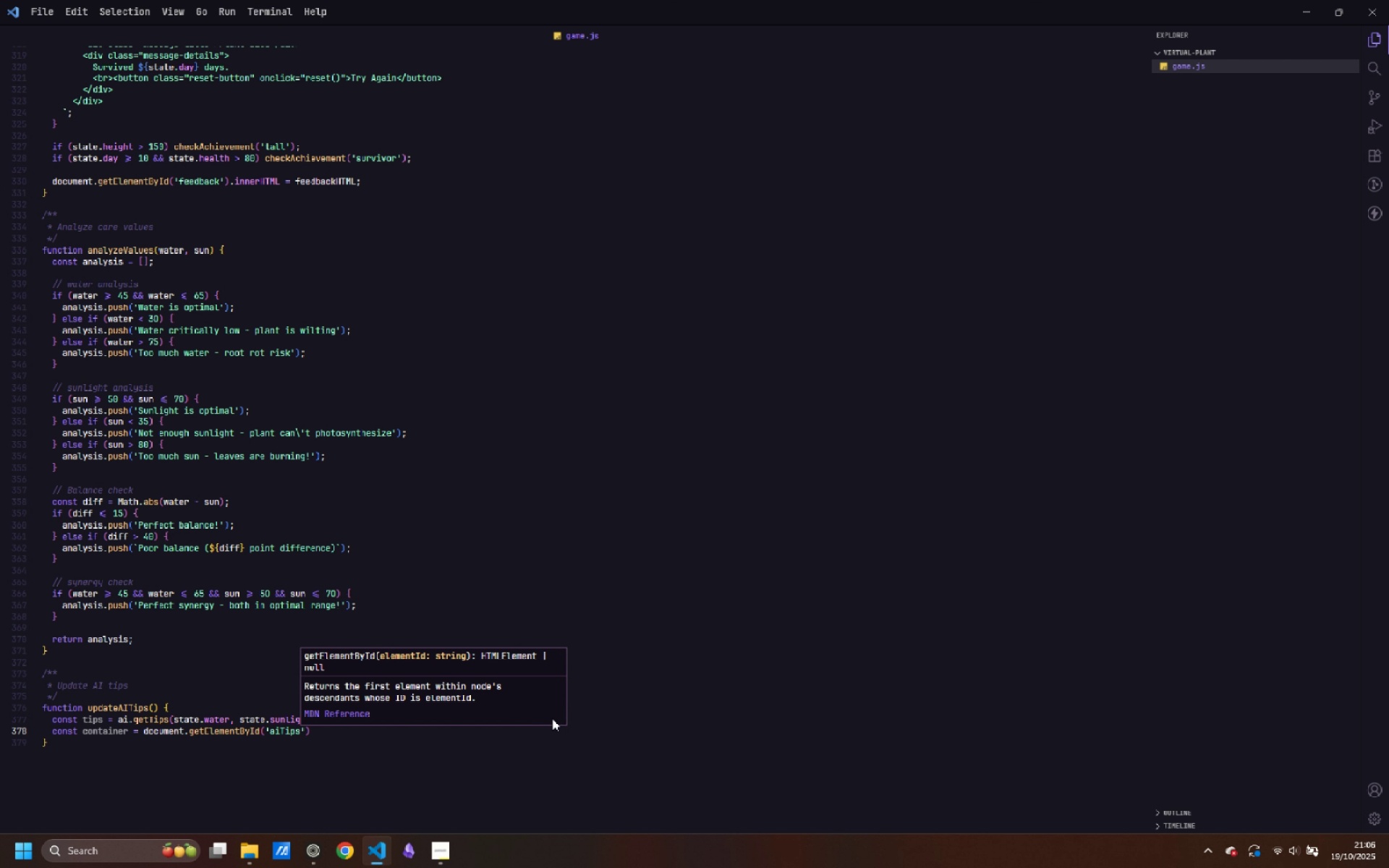 
key(ArrowRight)
 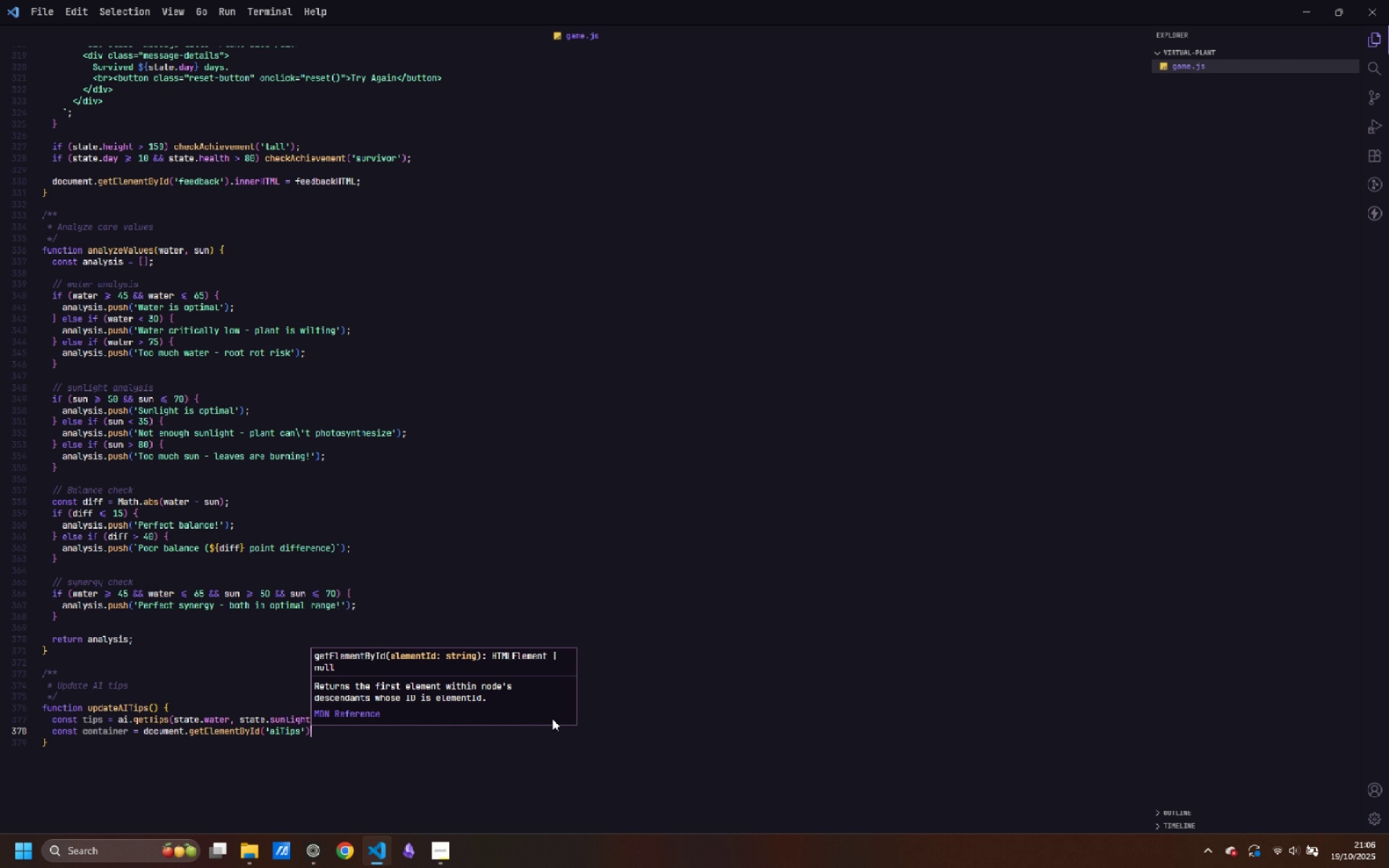 
key(ArrowRight)
 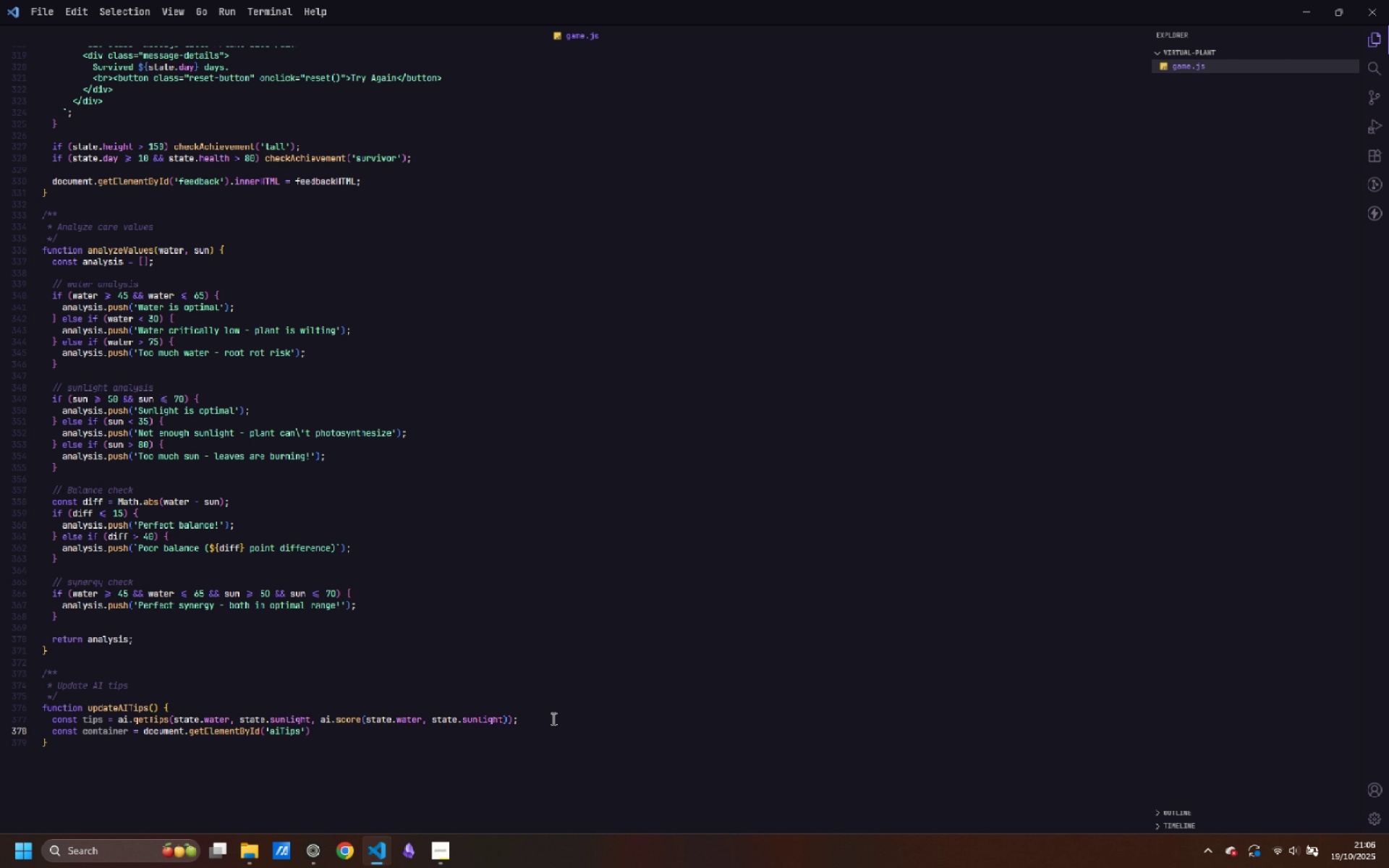 
key(Semicolon)
 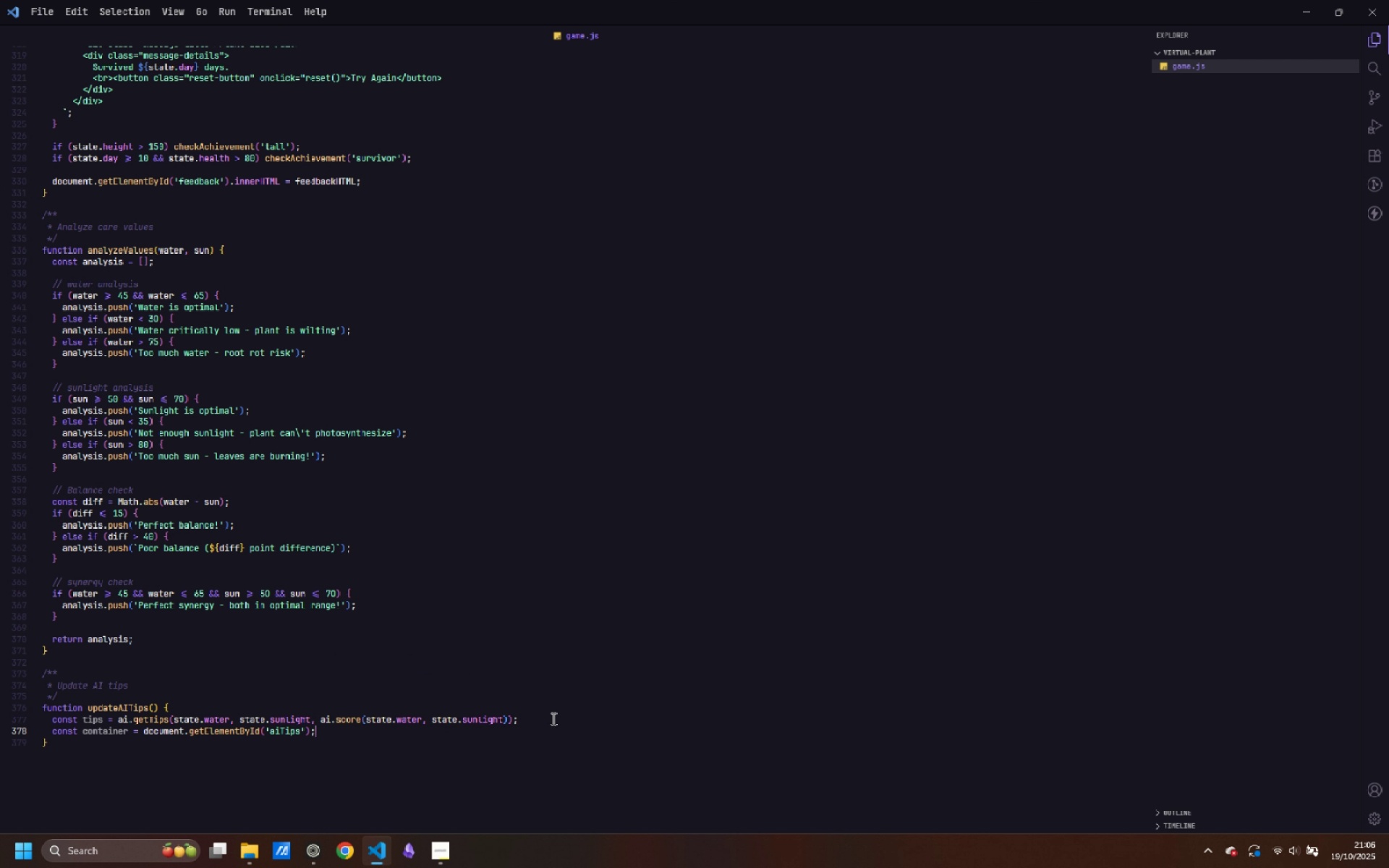 
key(Enter)
 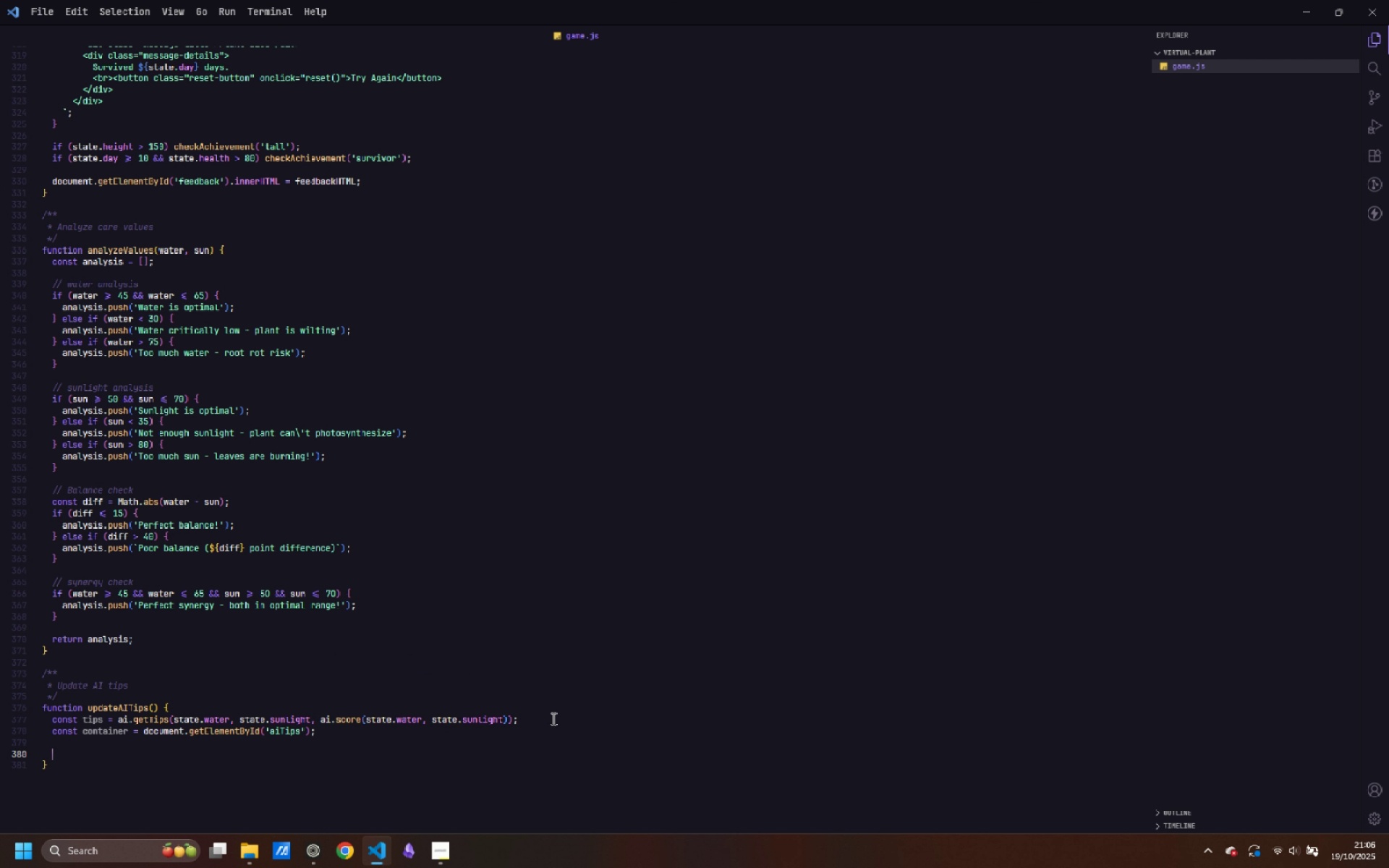 
key(Enter)
 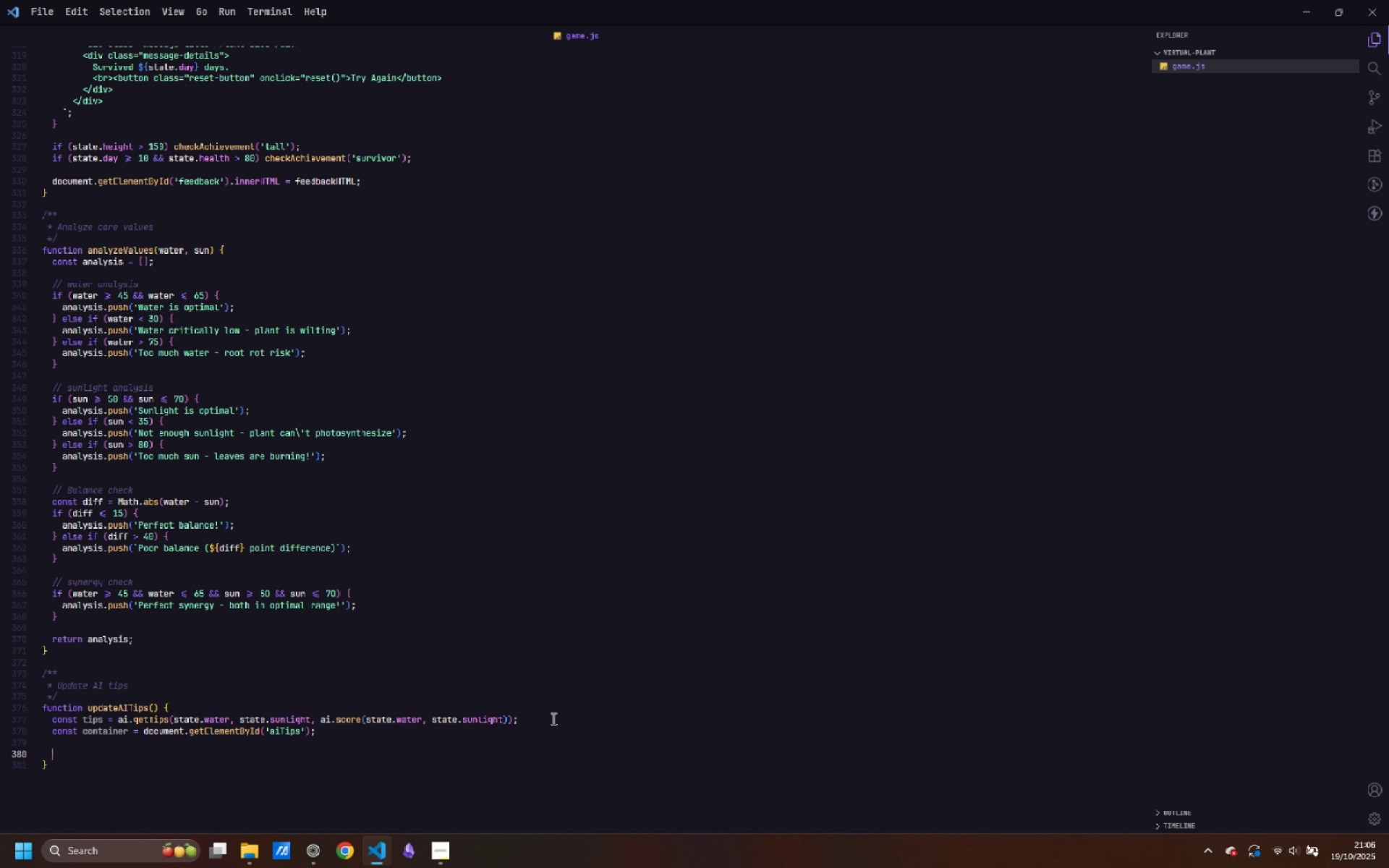 
type(container.innet)
 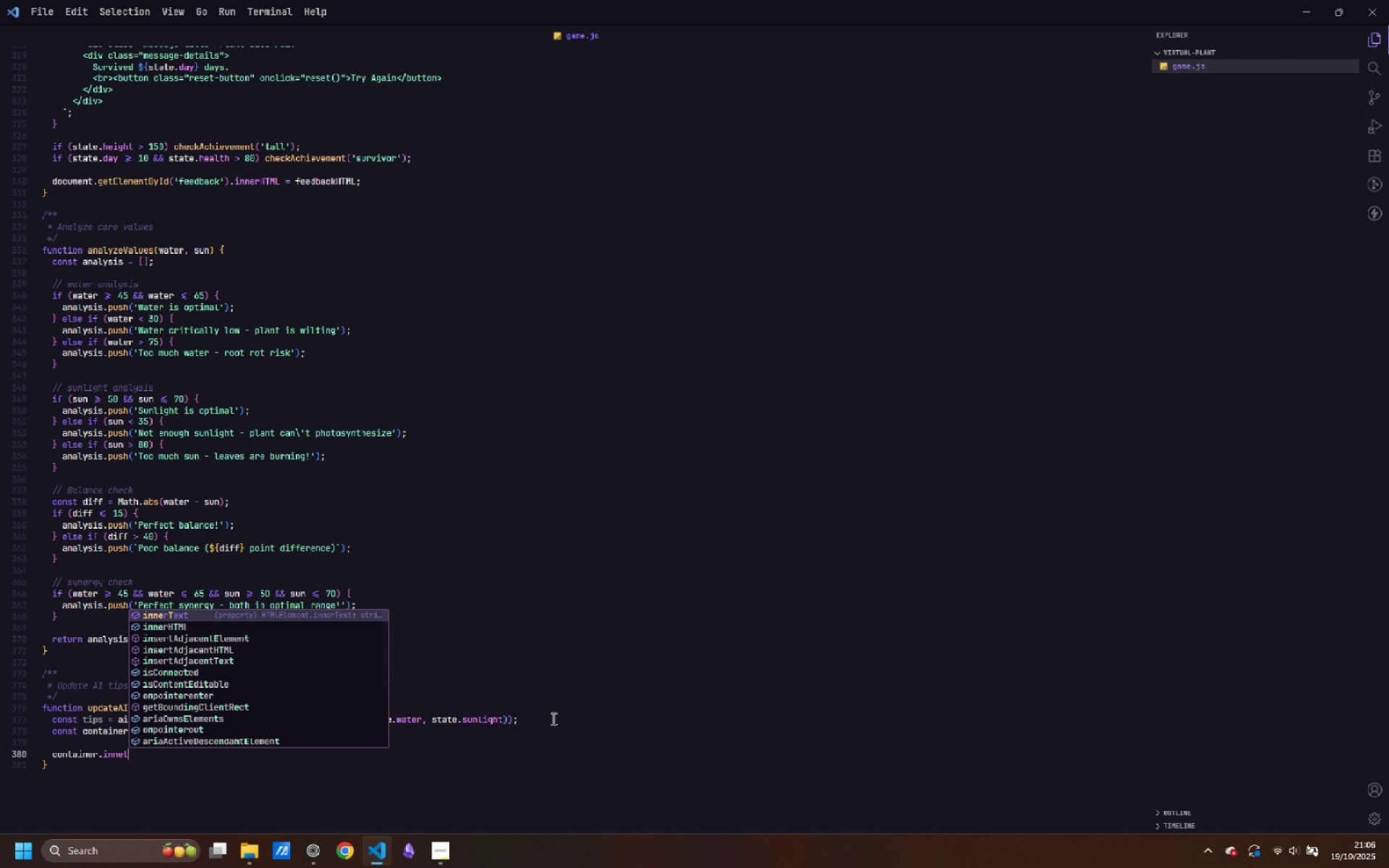 
key(ArrowDown)
 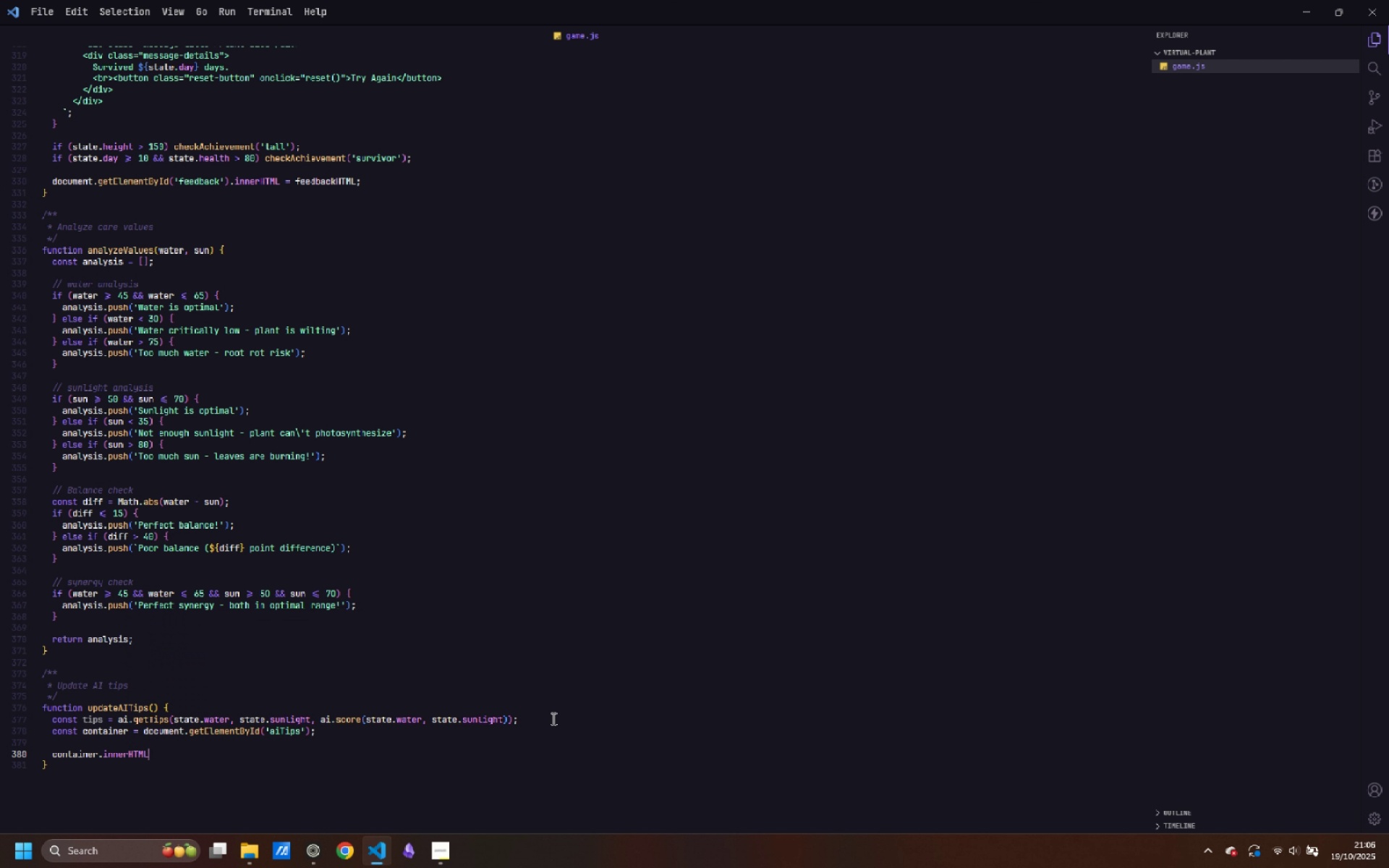 
key(Enter)
 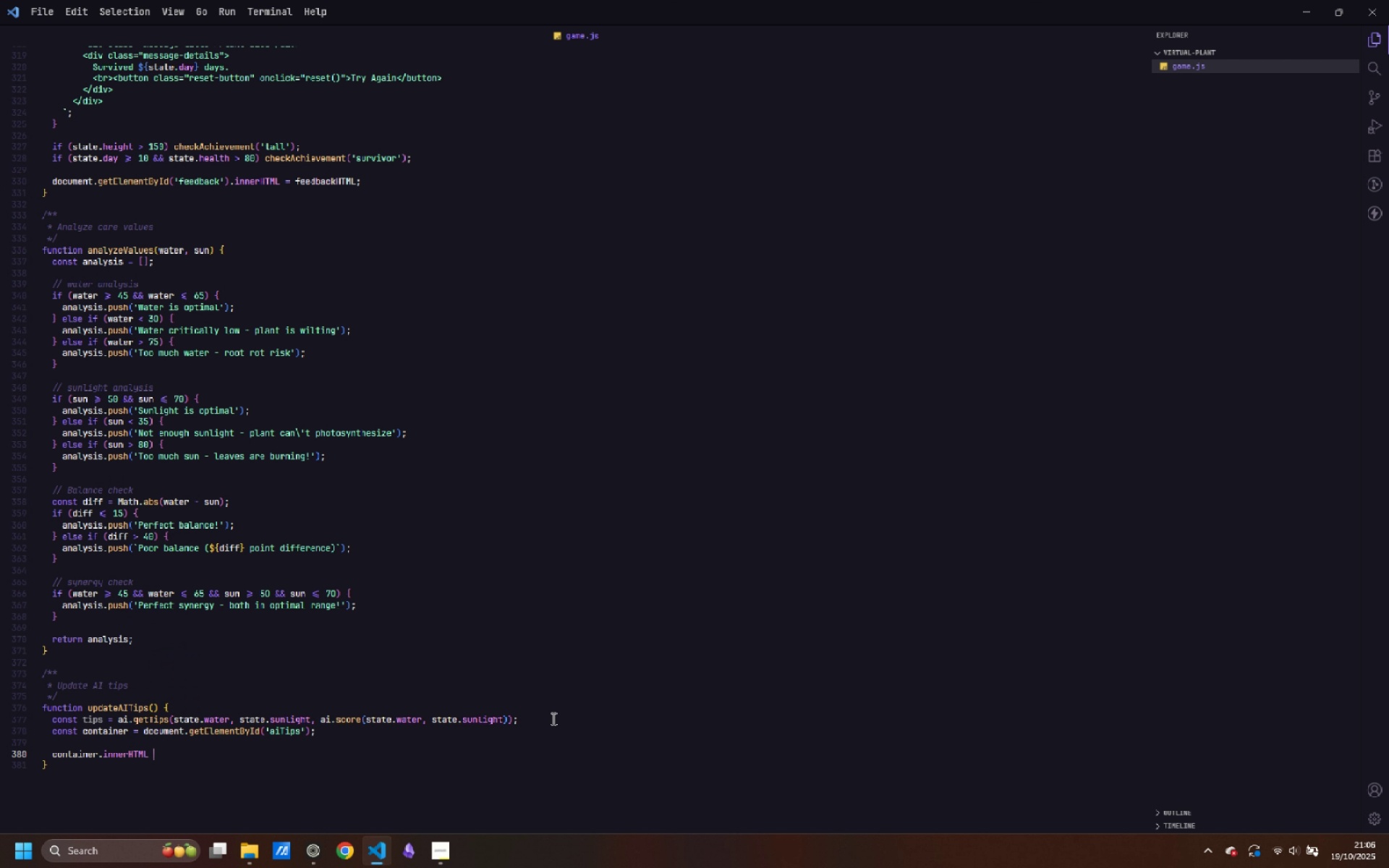 
type( = tips.map()
 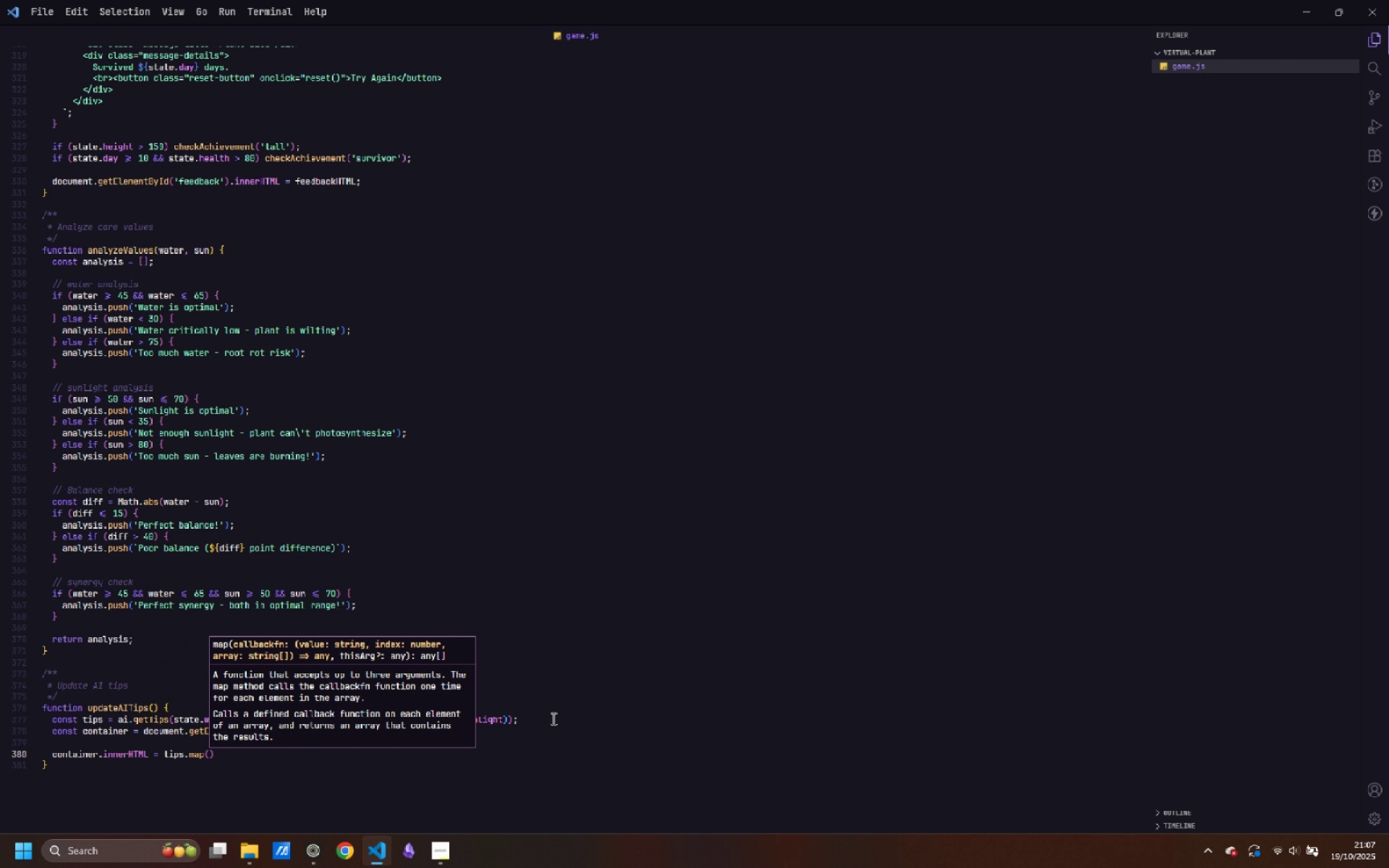 
type(tip => `)
 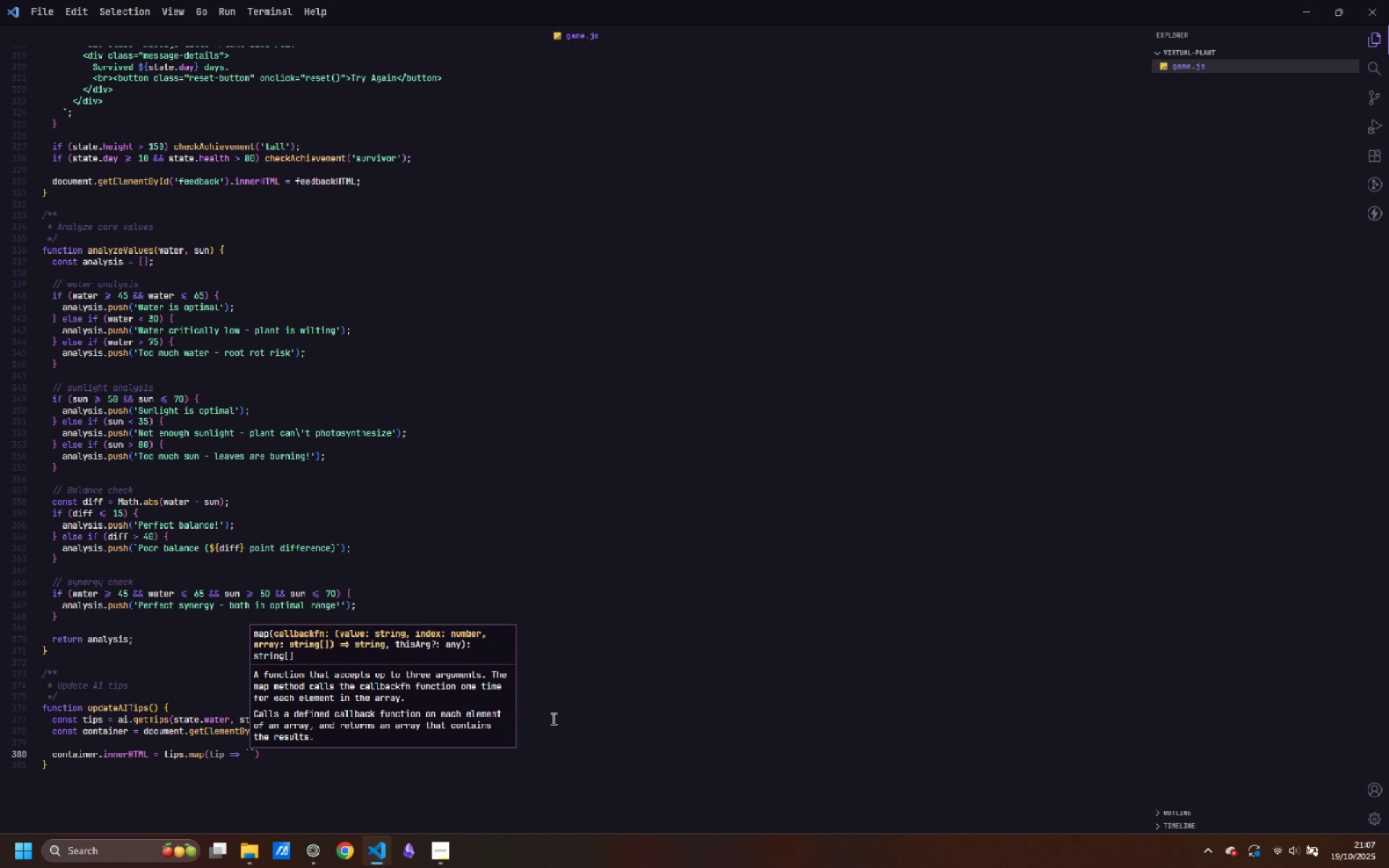 
key(ArrowRight)
 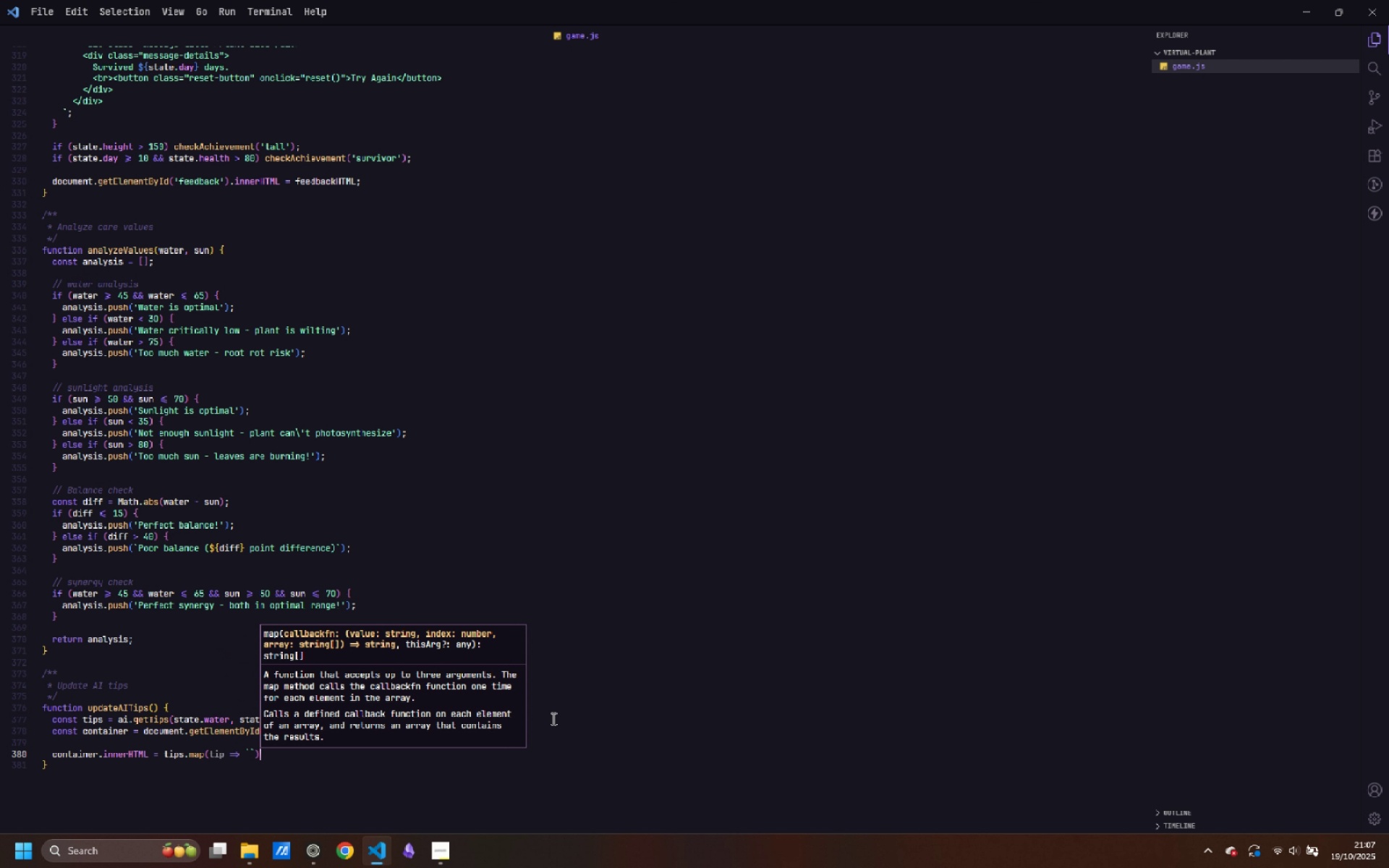 
key(ArrowRight)
 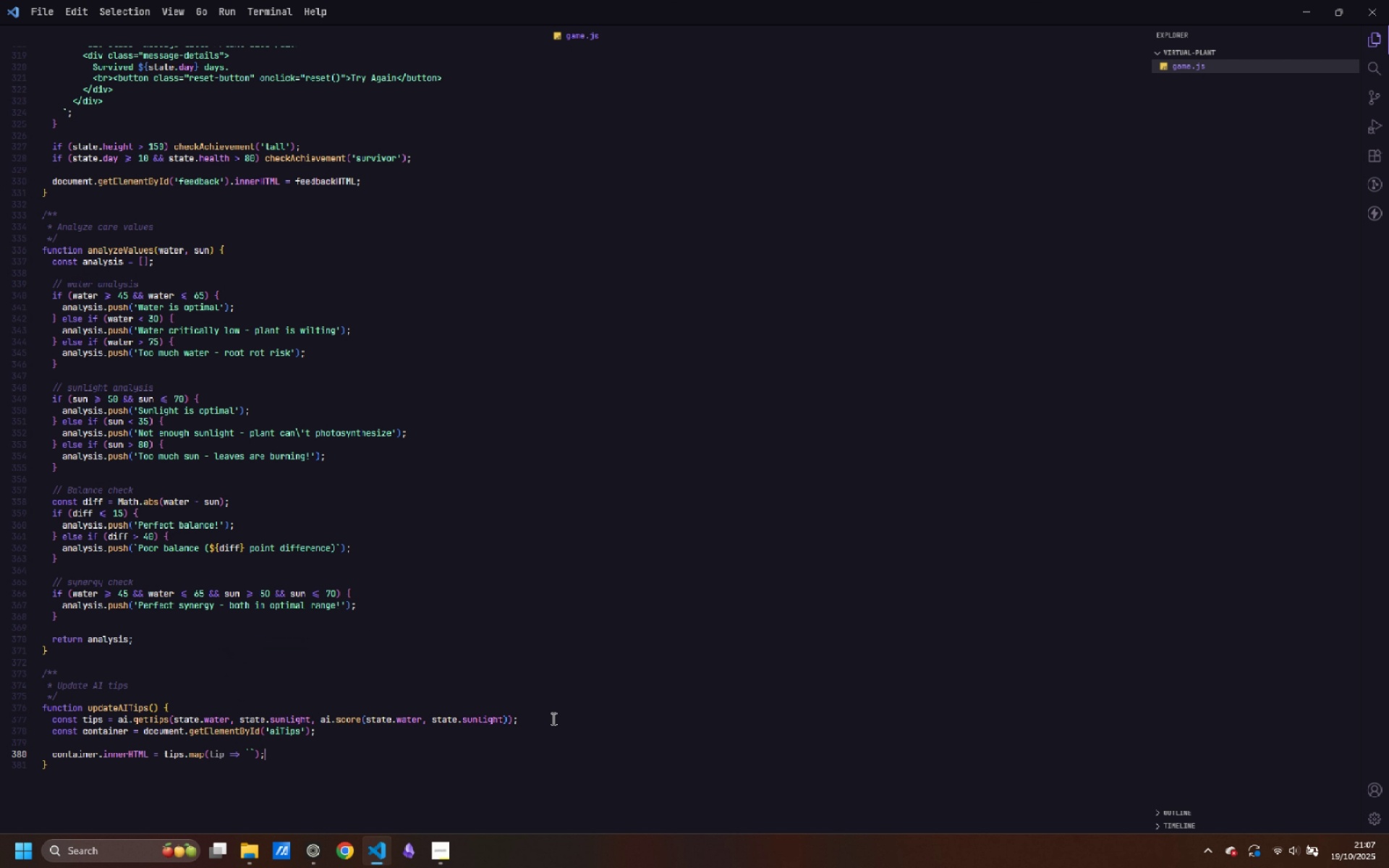 
key(Semicolon)
 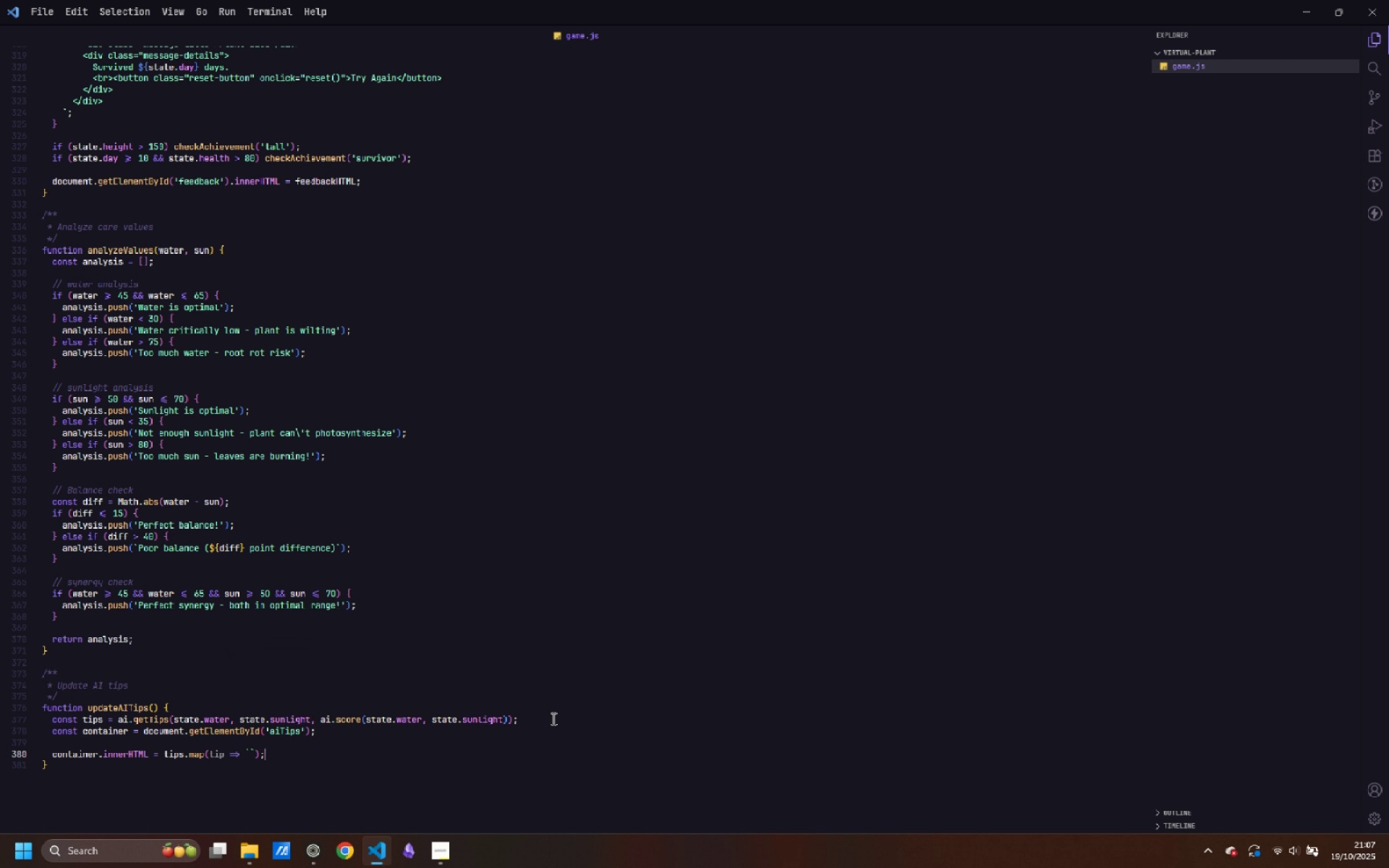 
key(ArrowLeft)
 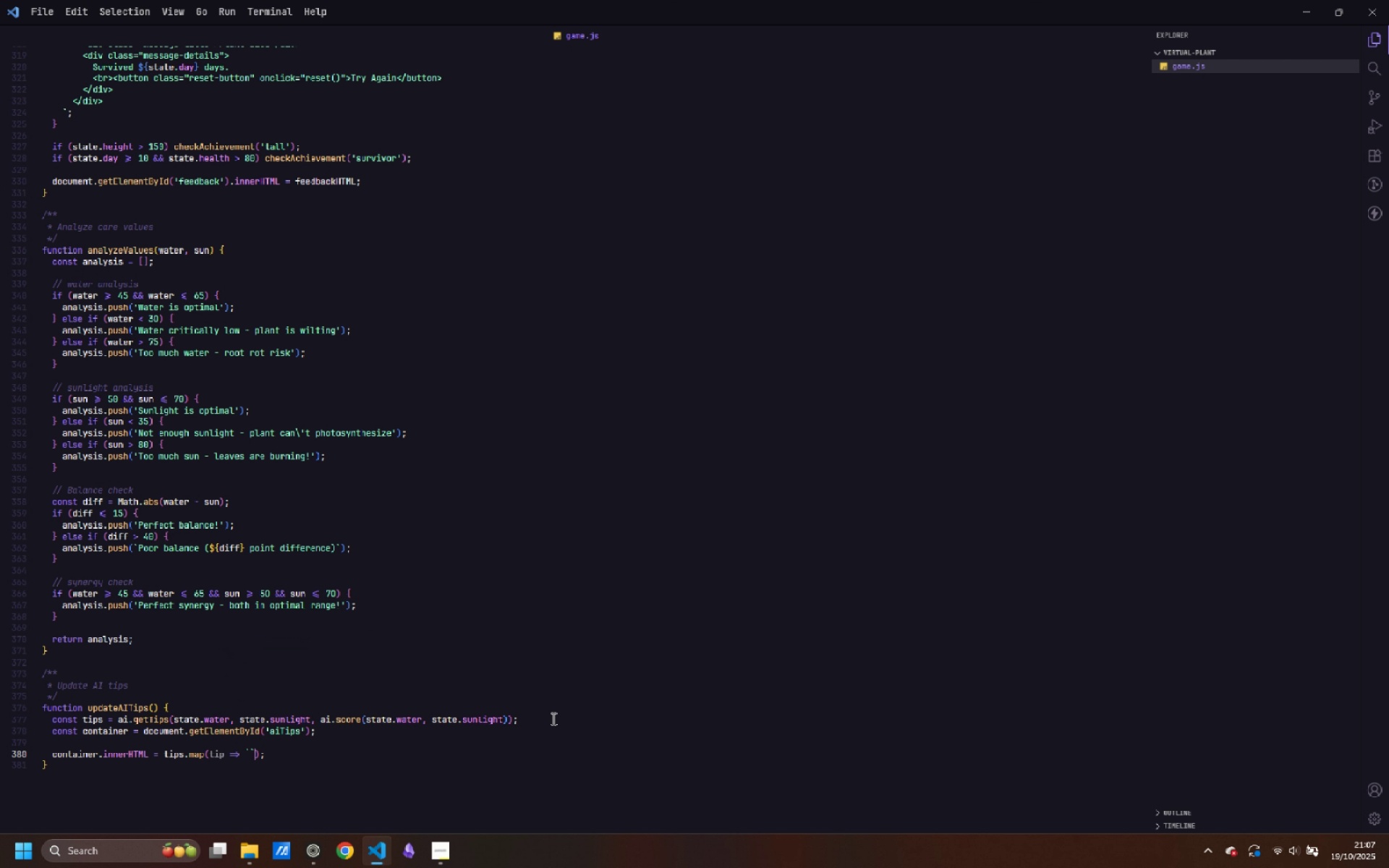 
key(ArrowLeft)
 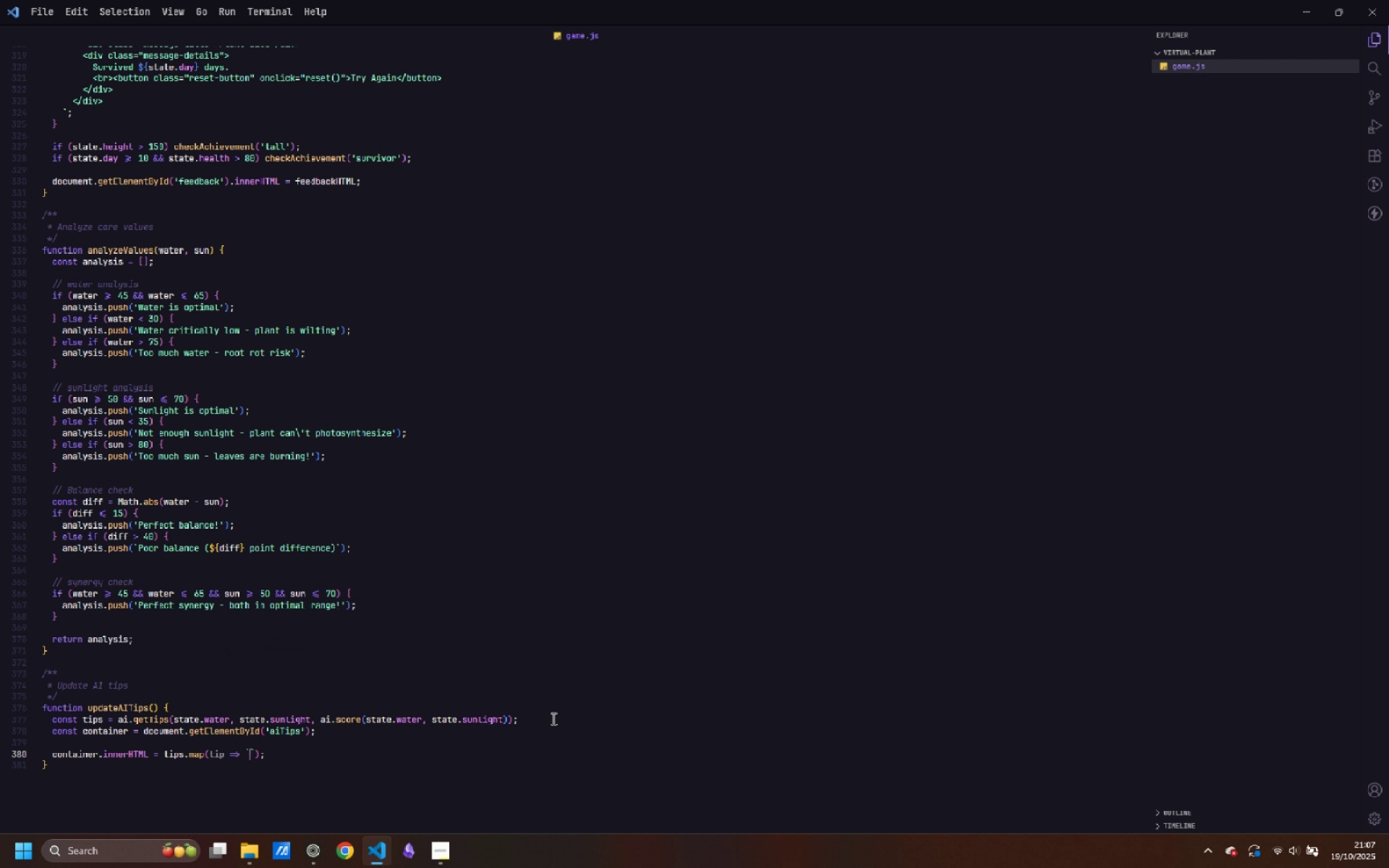 
key(ArrowLeft)
 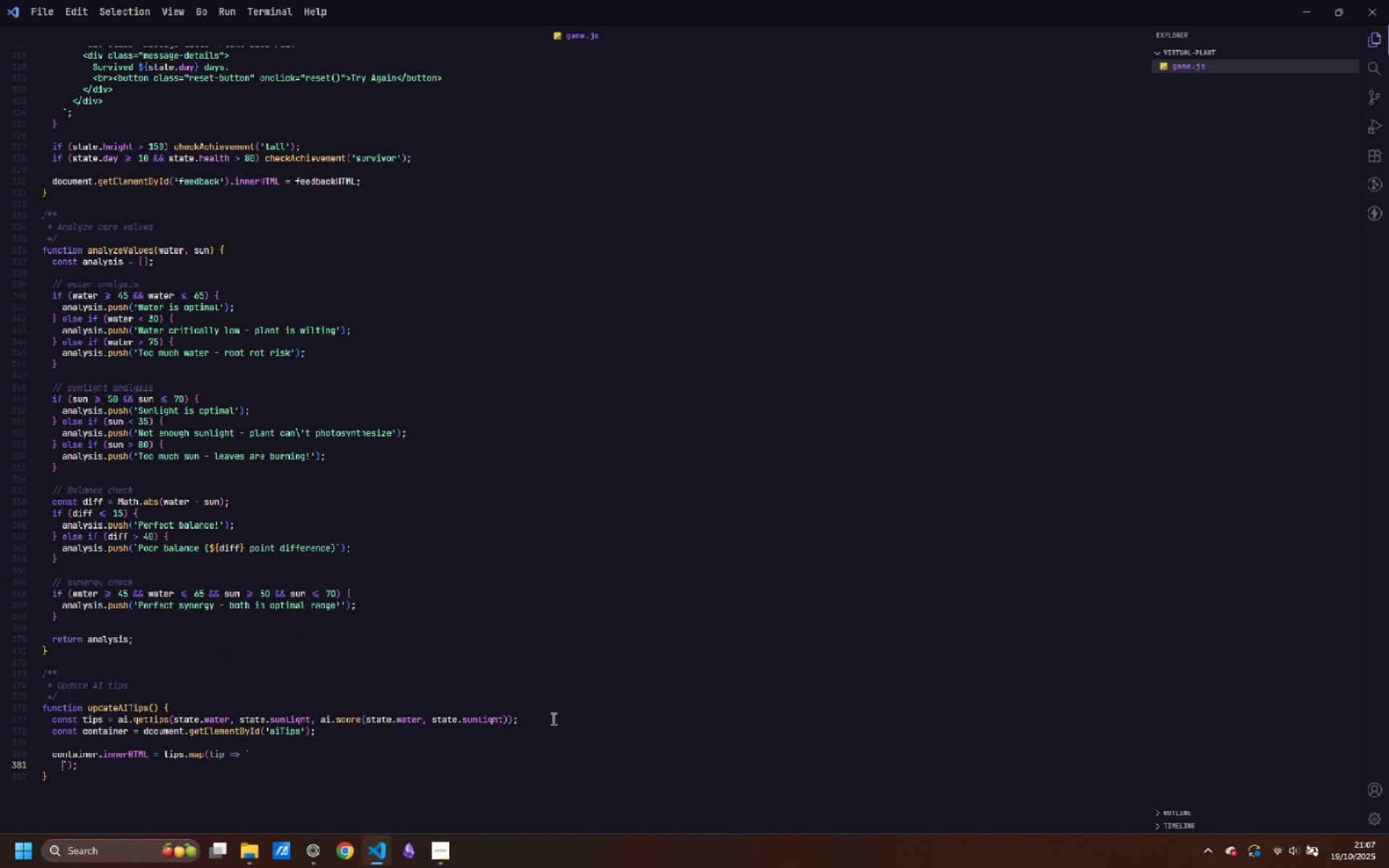 
key(Enter)
 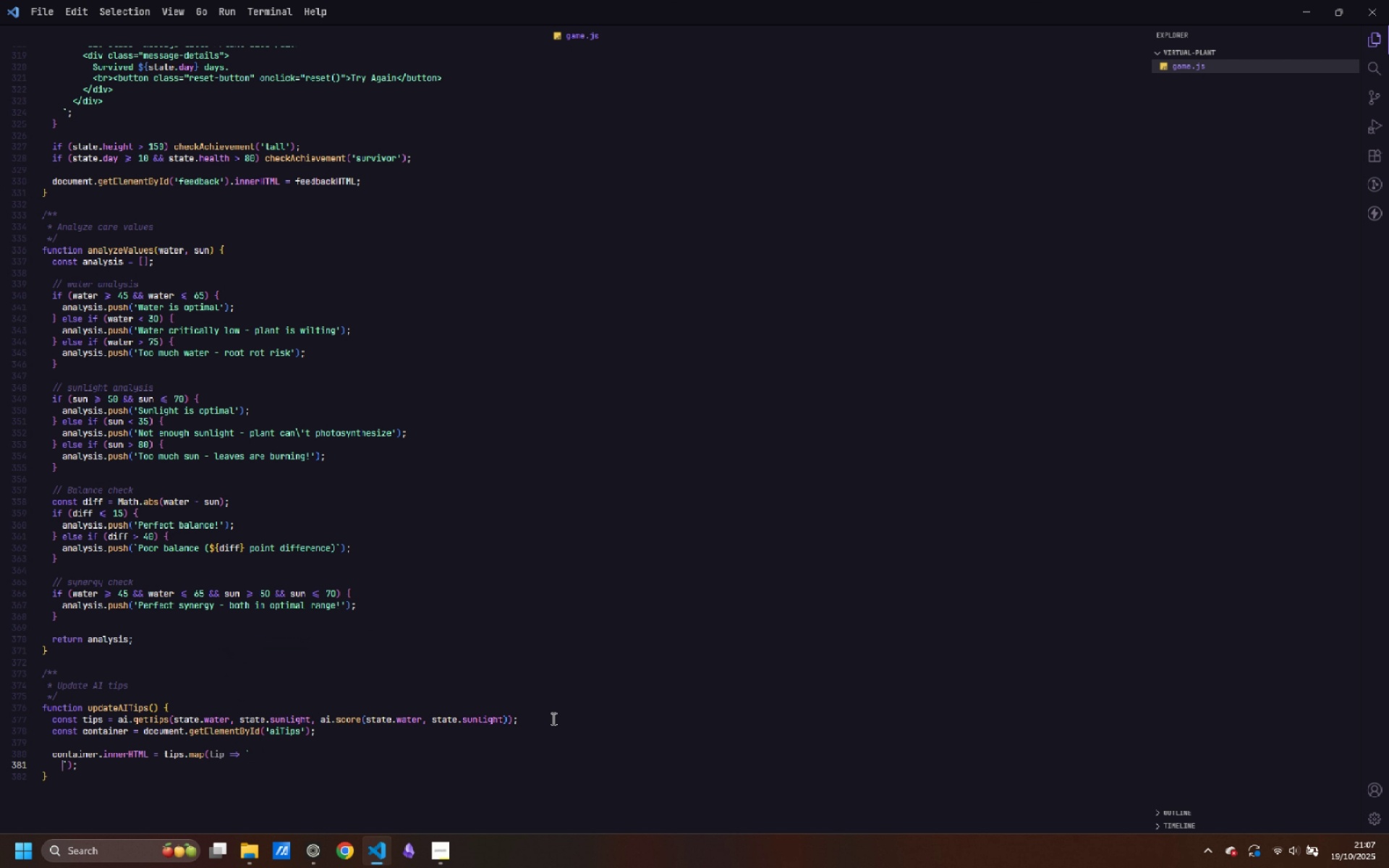 
key(Enter)
 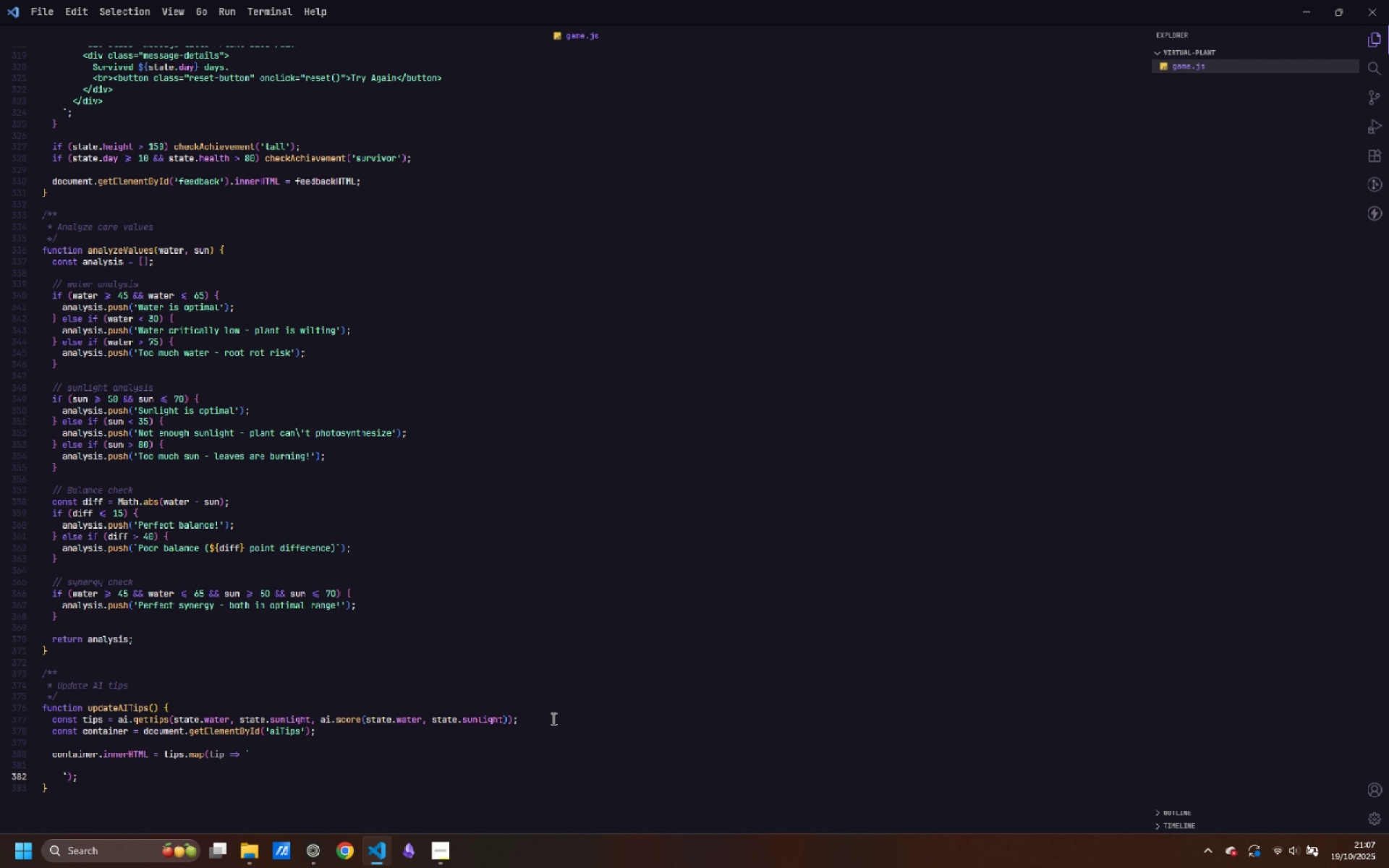 
key(ArrowRight)
 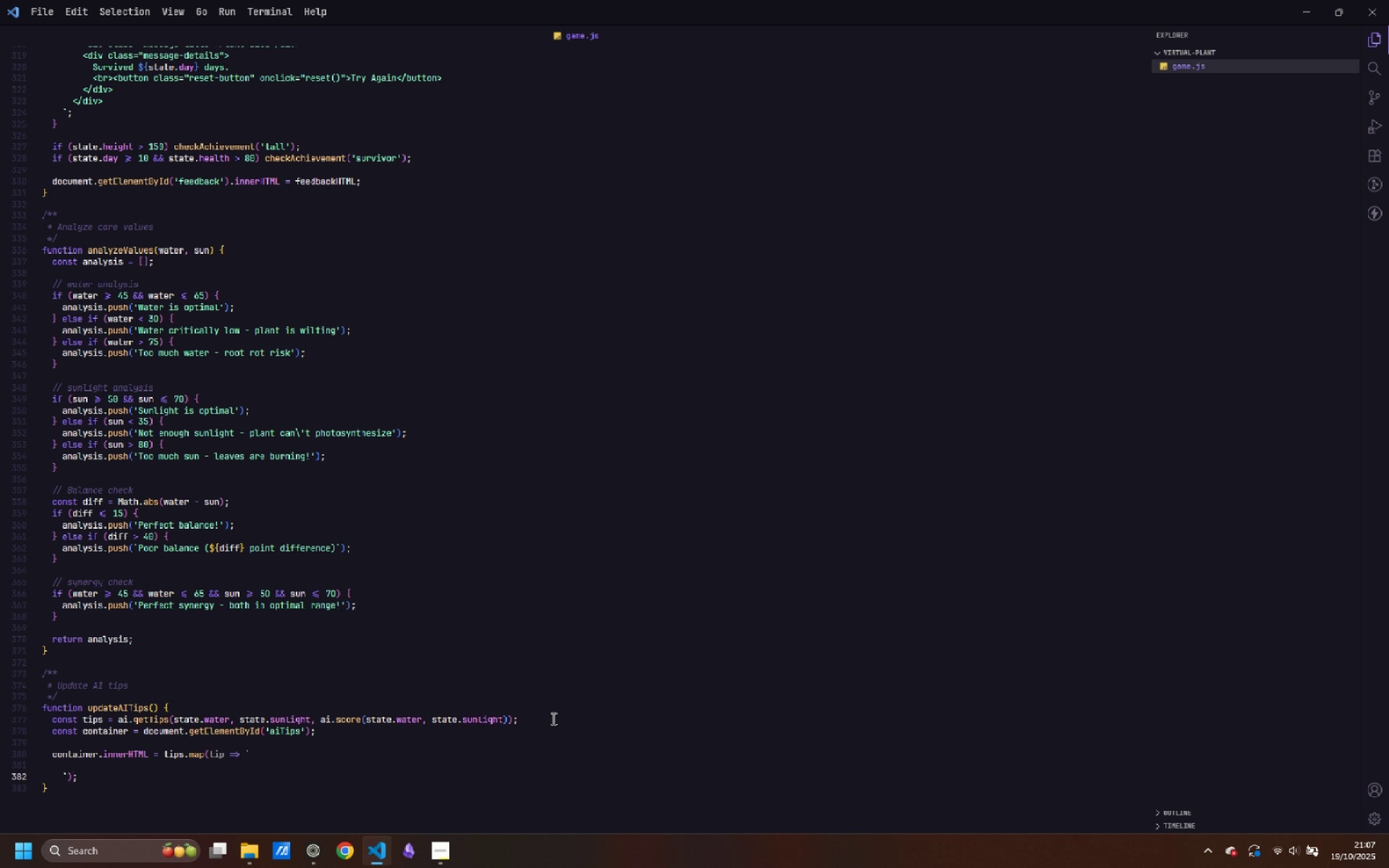 
key(ArrowRight)
 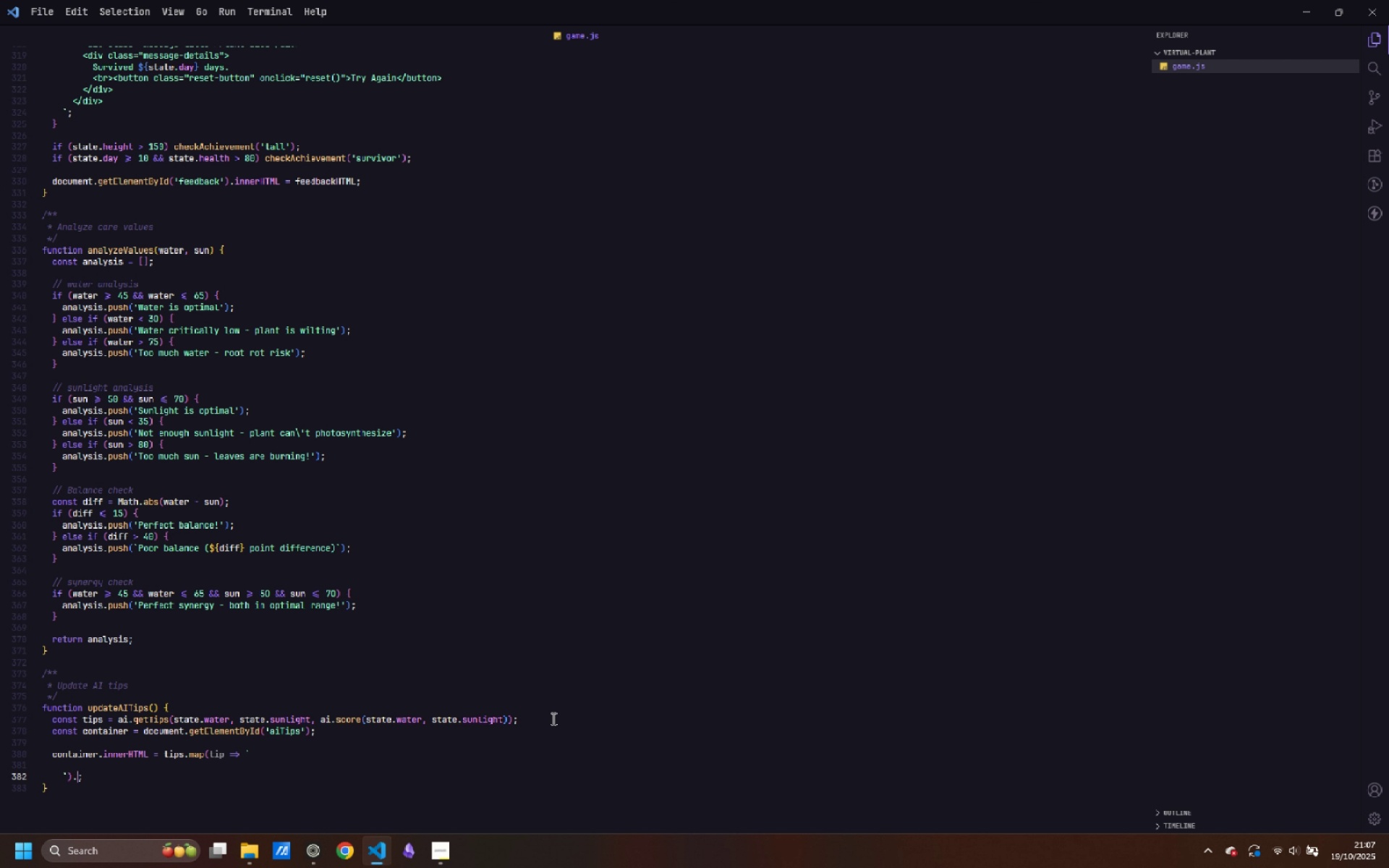 
type(.join)
 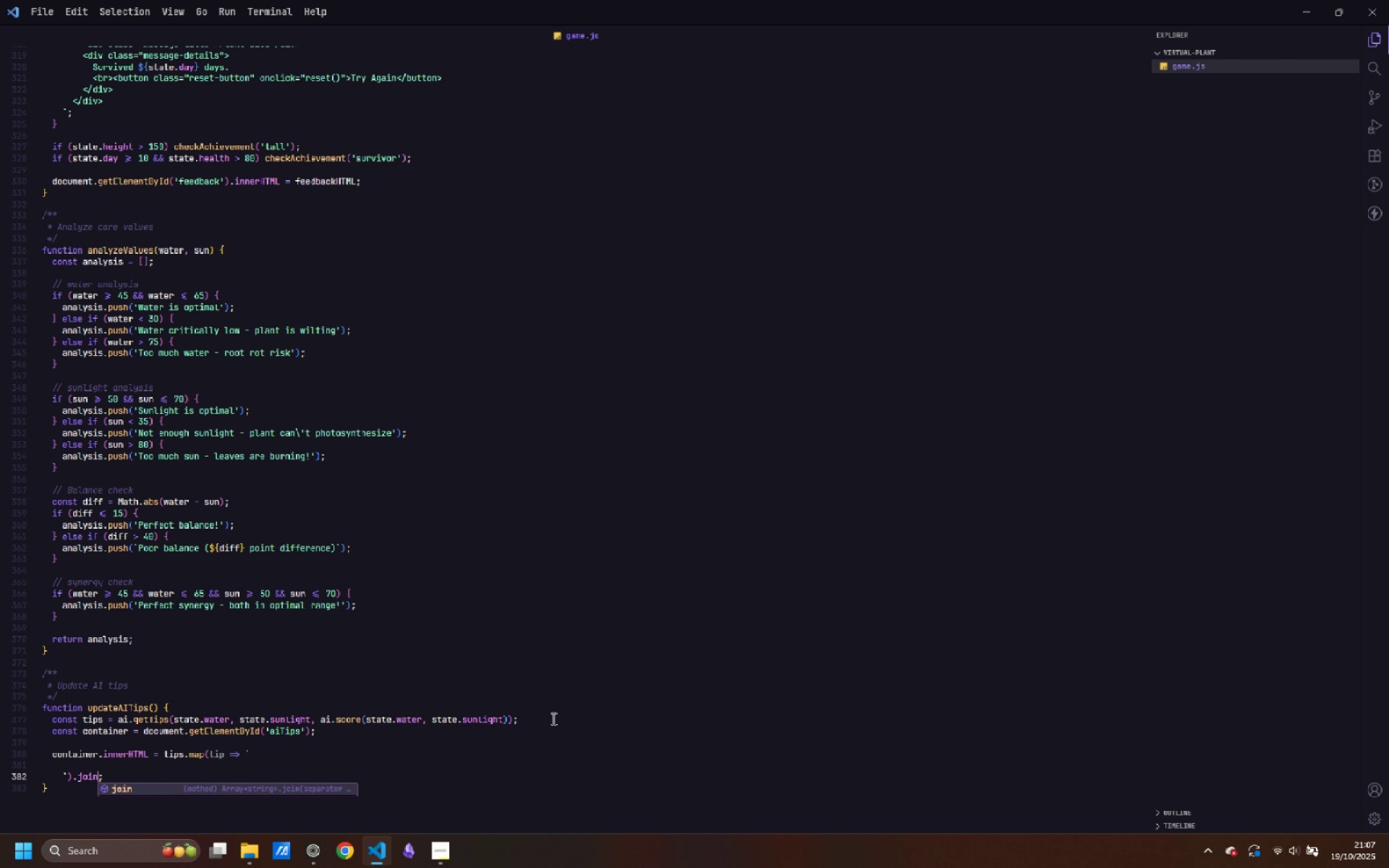 
key(Enter)
 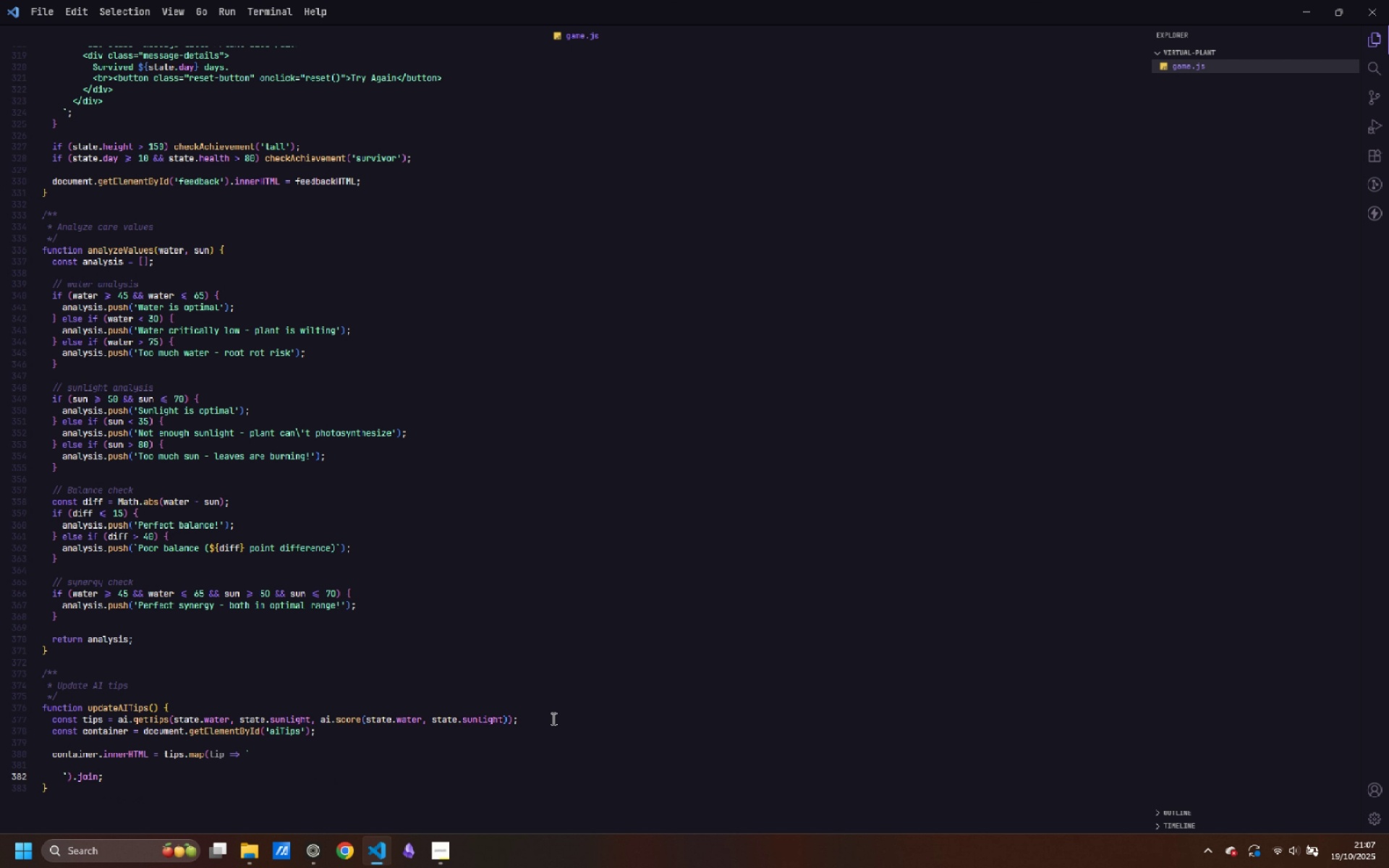 
type(();)
 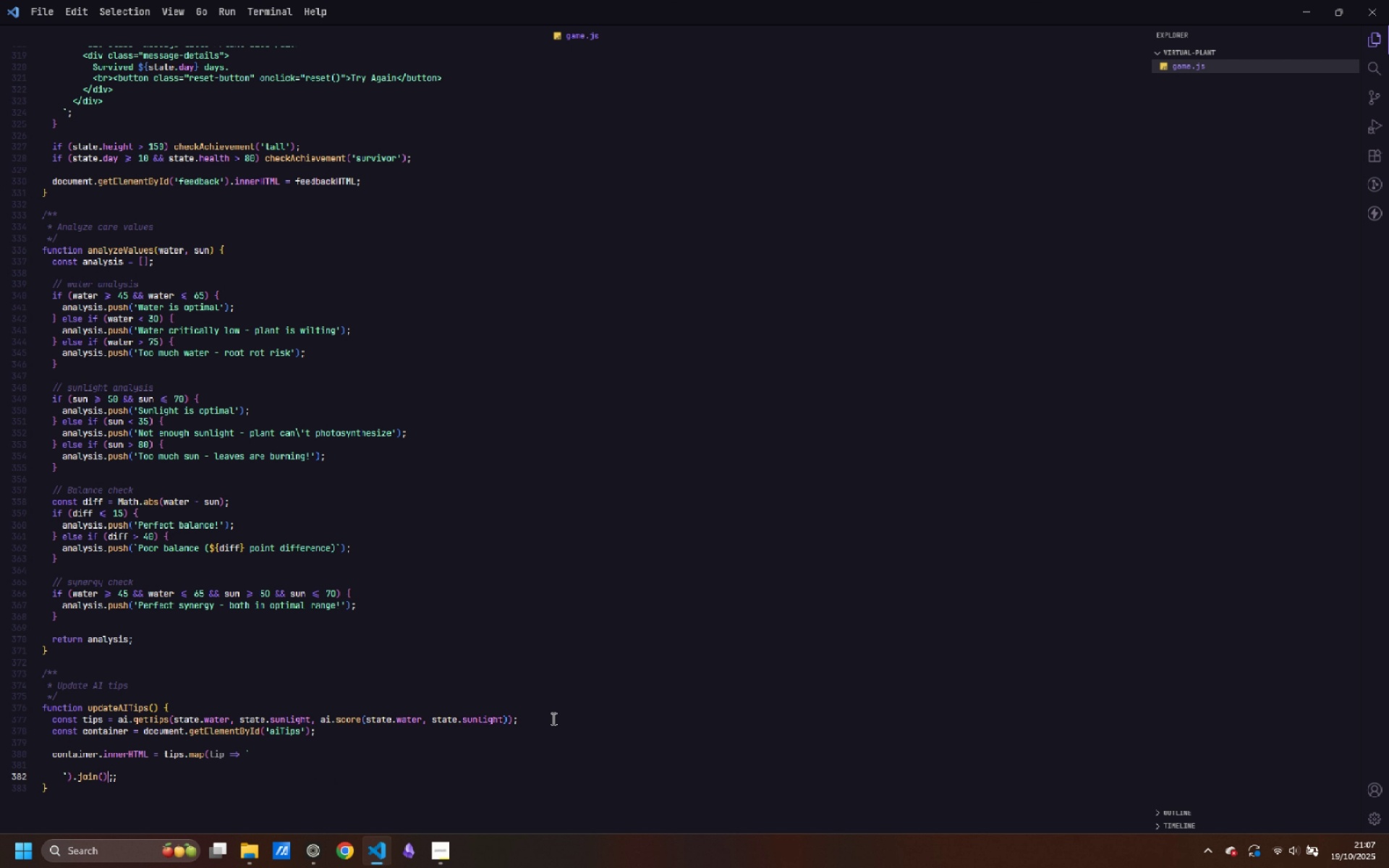 
key(ArrowLeft)
 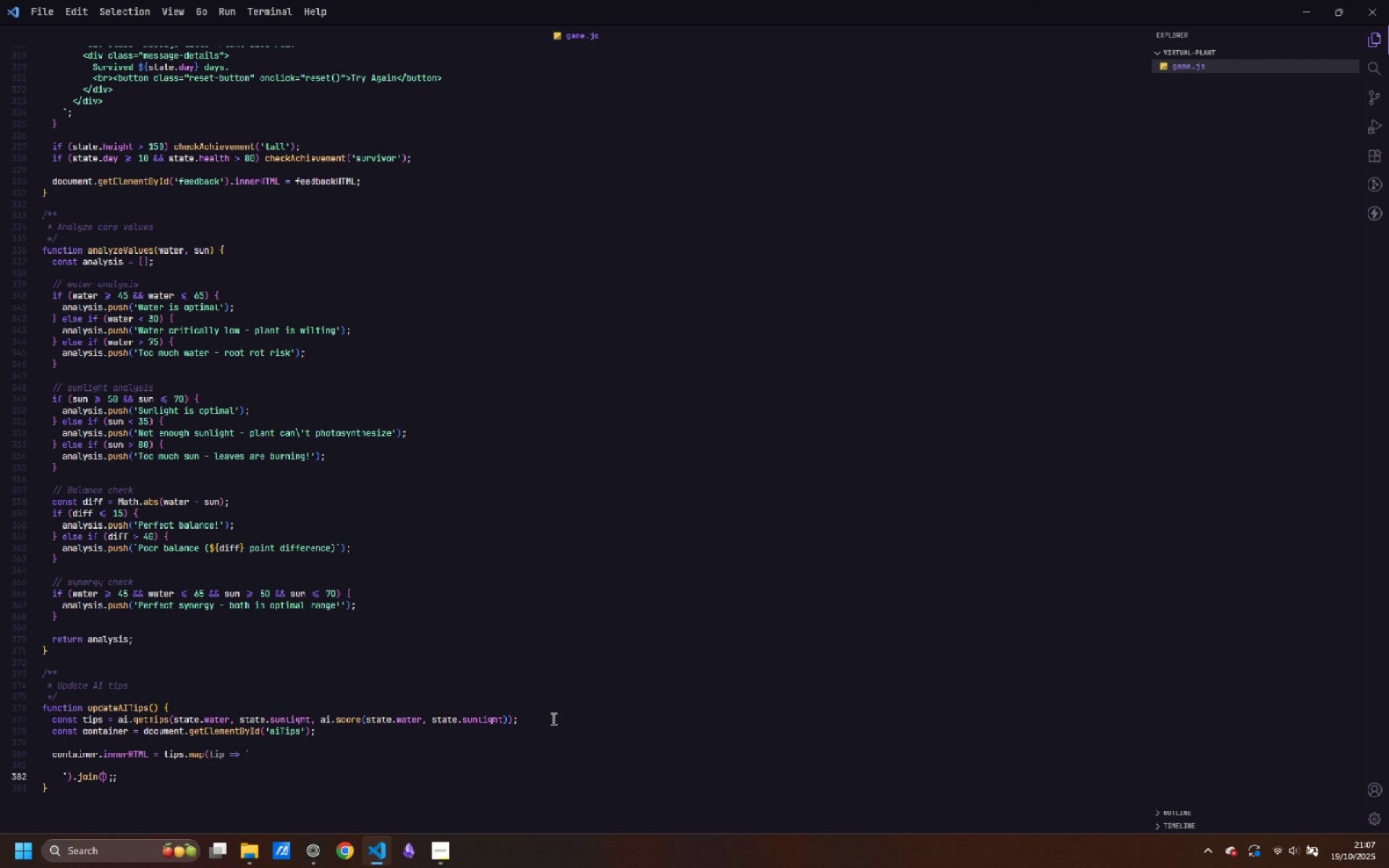 
key(ArrowLeft)
 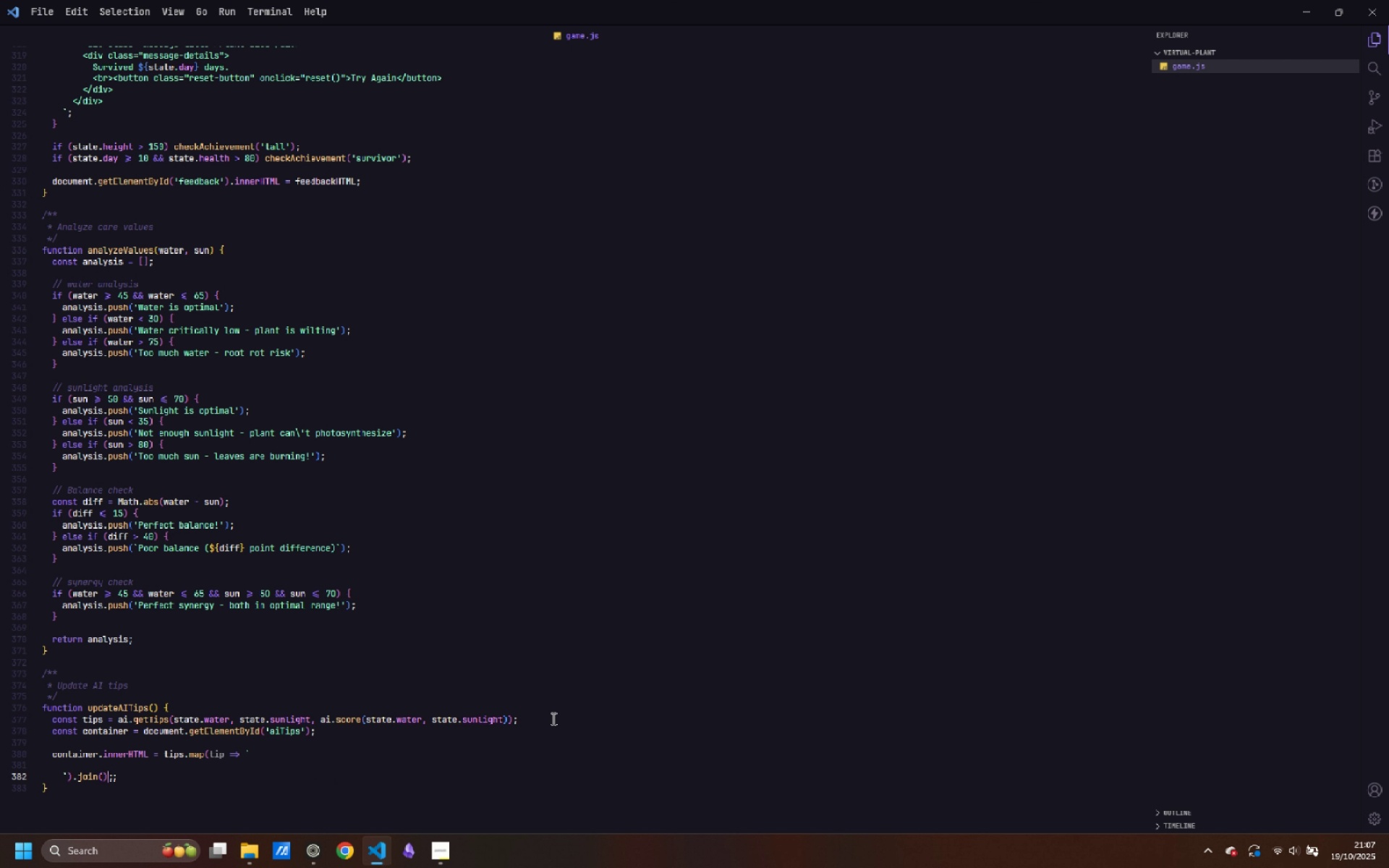 
key(ArrowRight)
 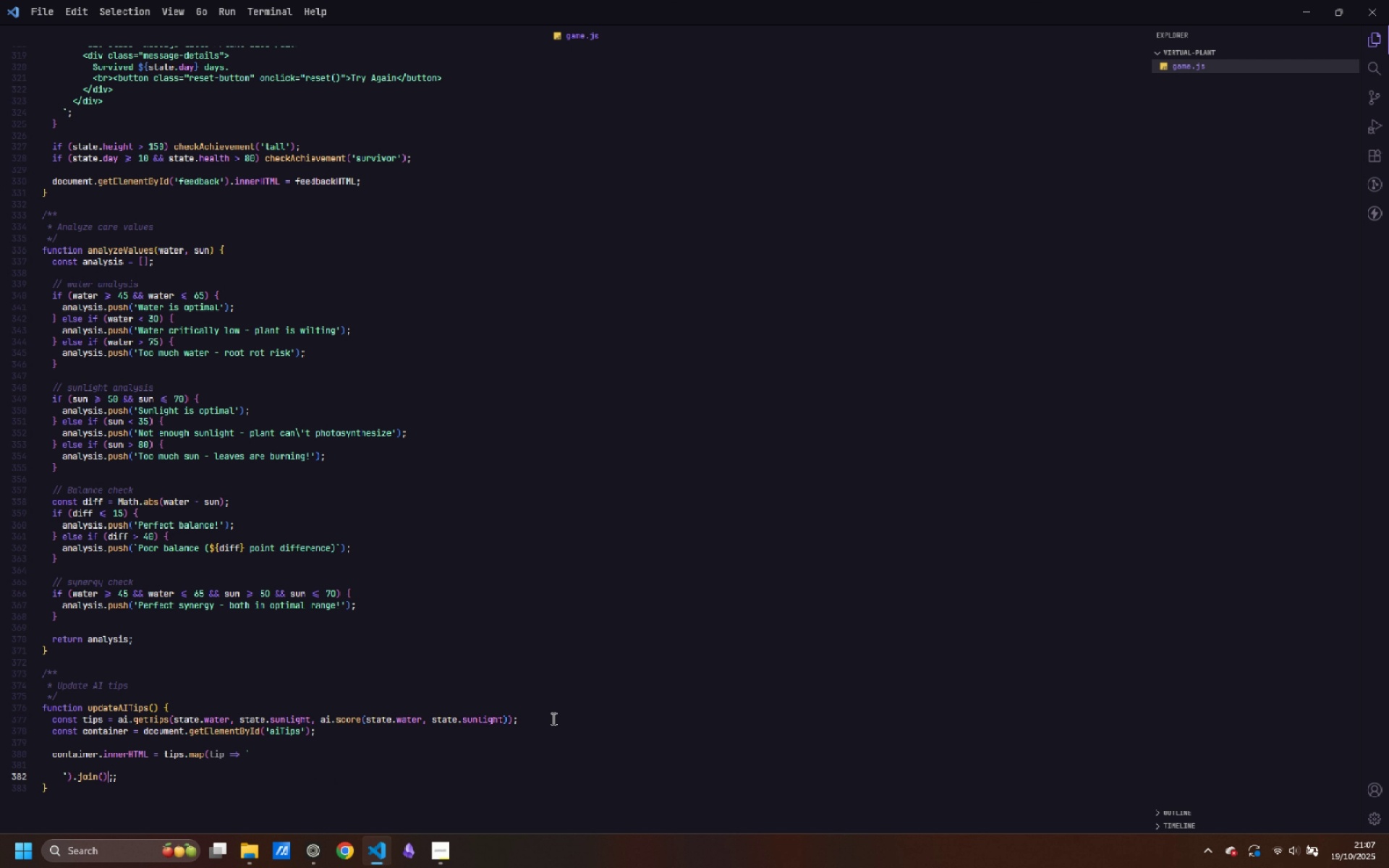 
key(ArrowRight)
 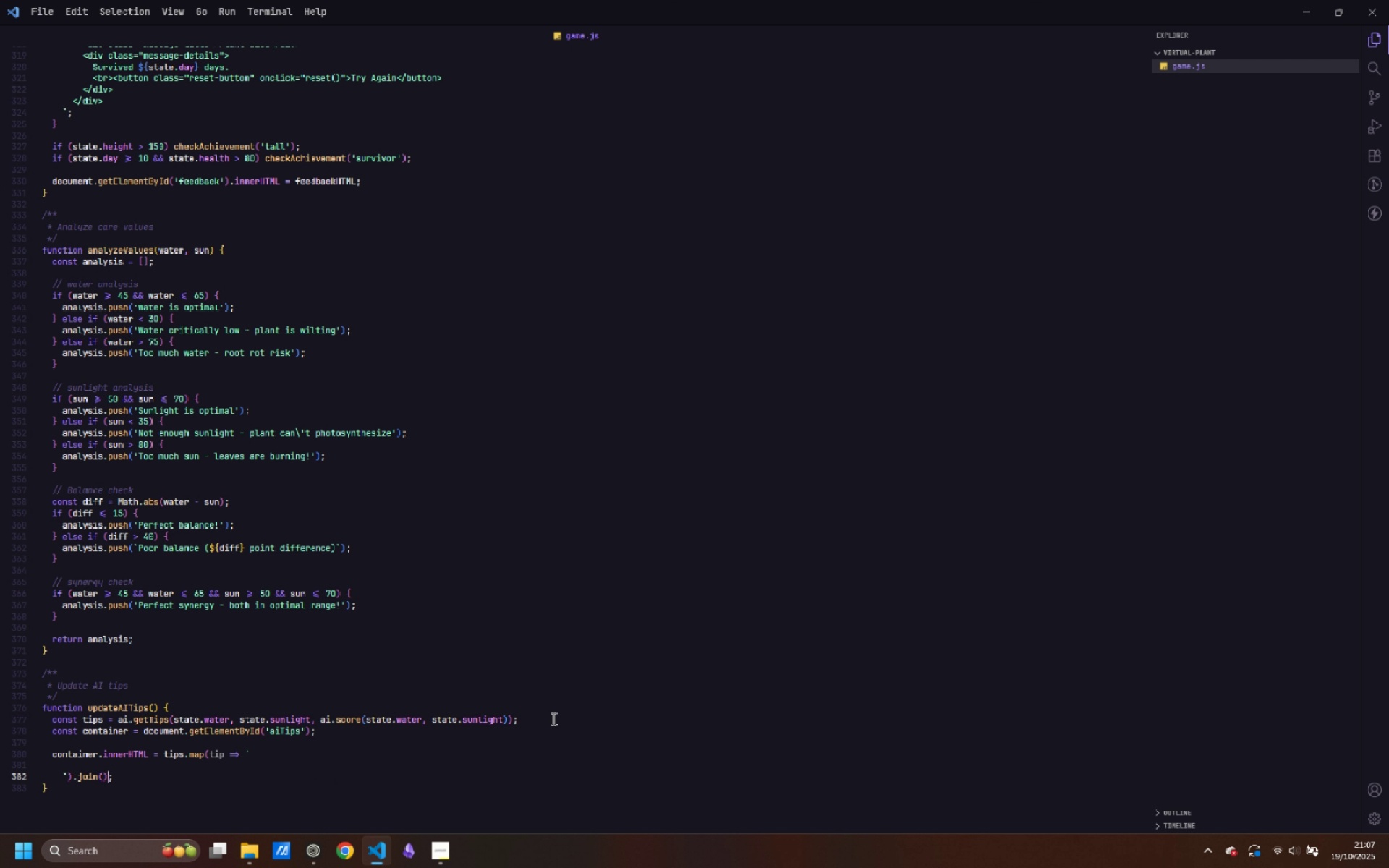 
key(Backspace)
 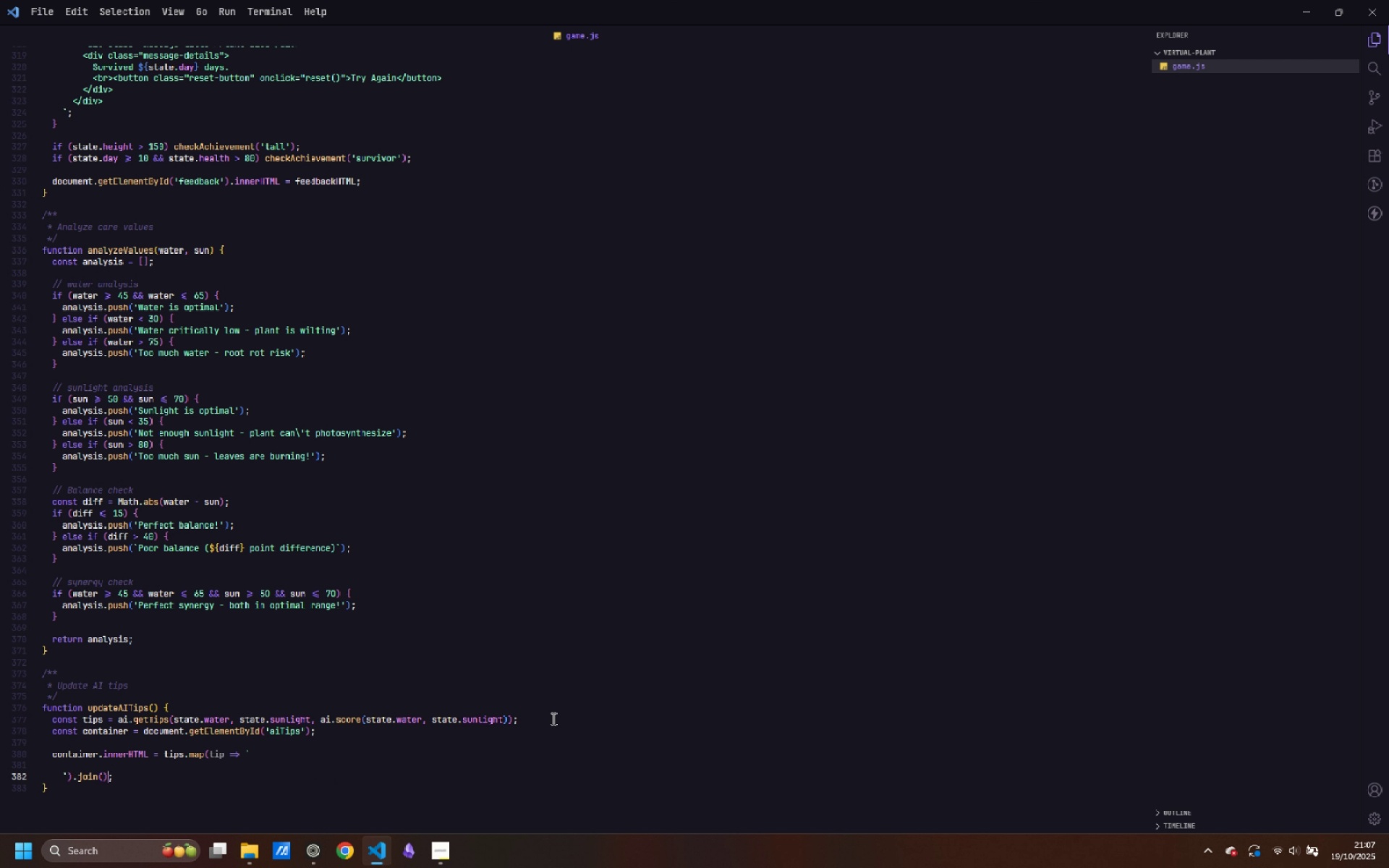 
key(ArrowLeft)
 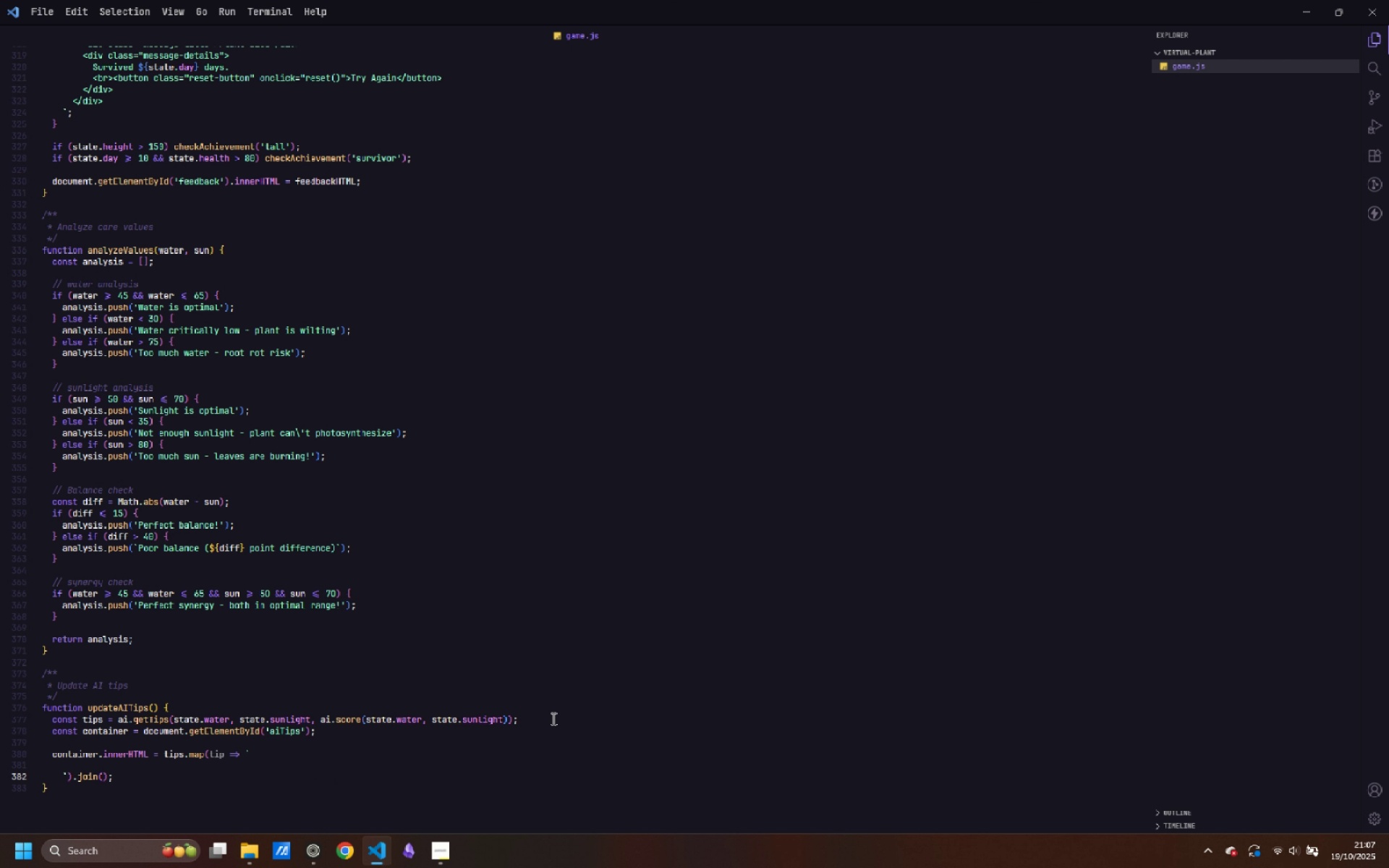 
key(Quote)
 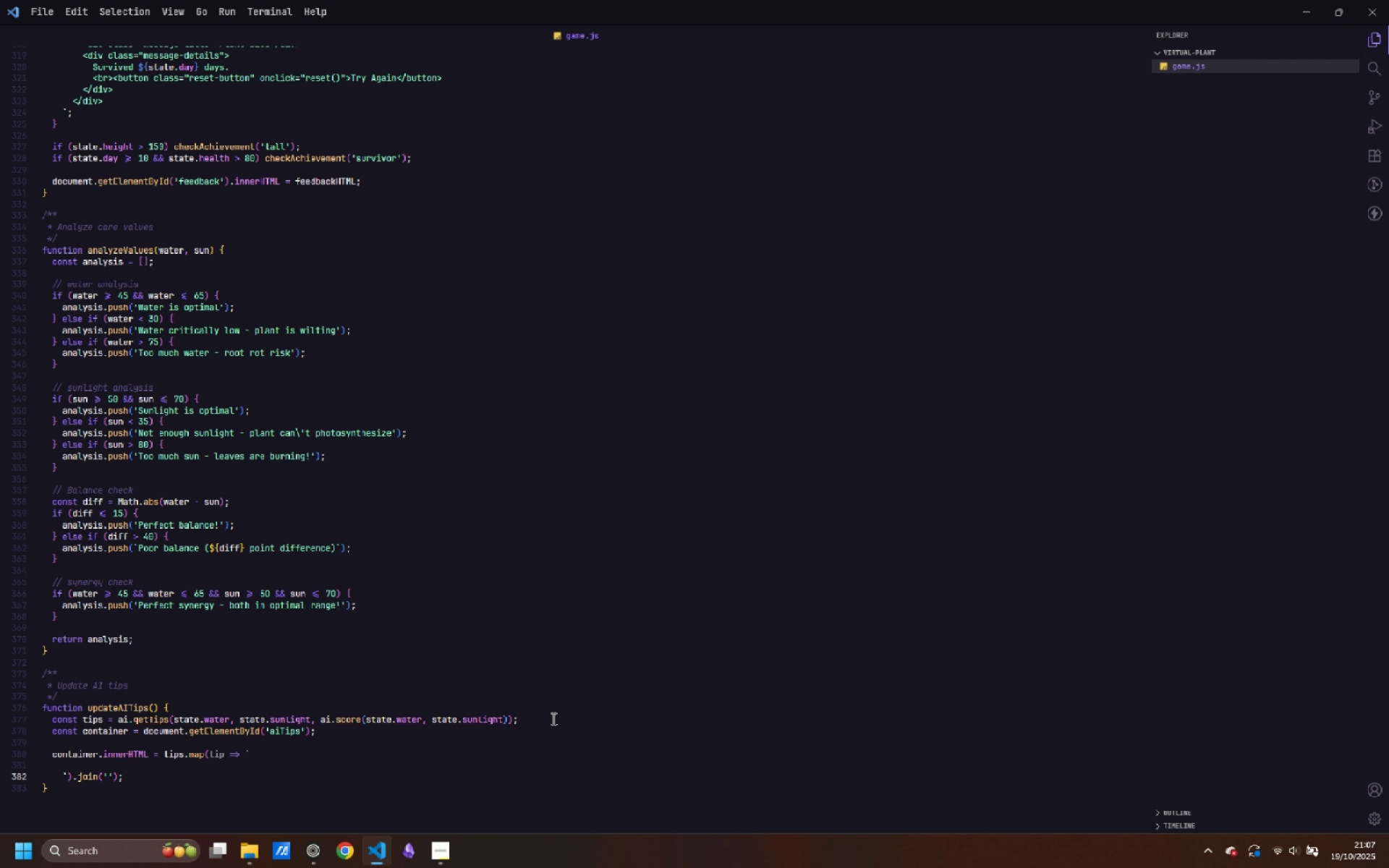 
key(ArrowUp)
 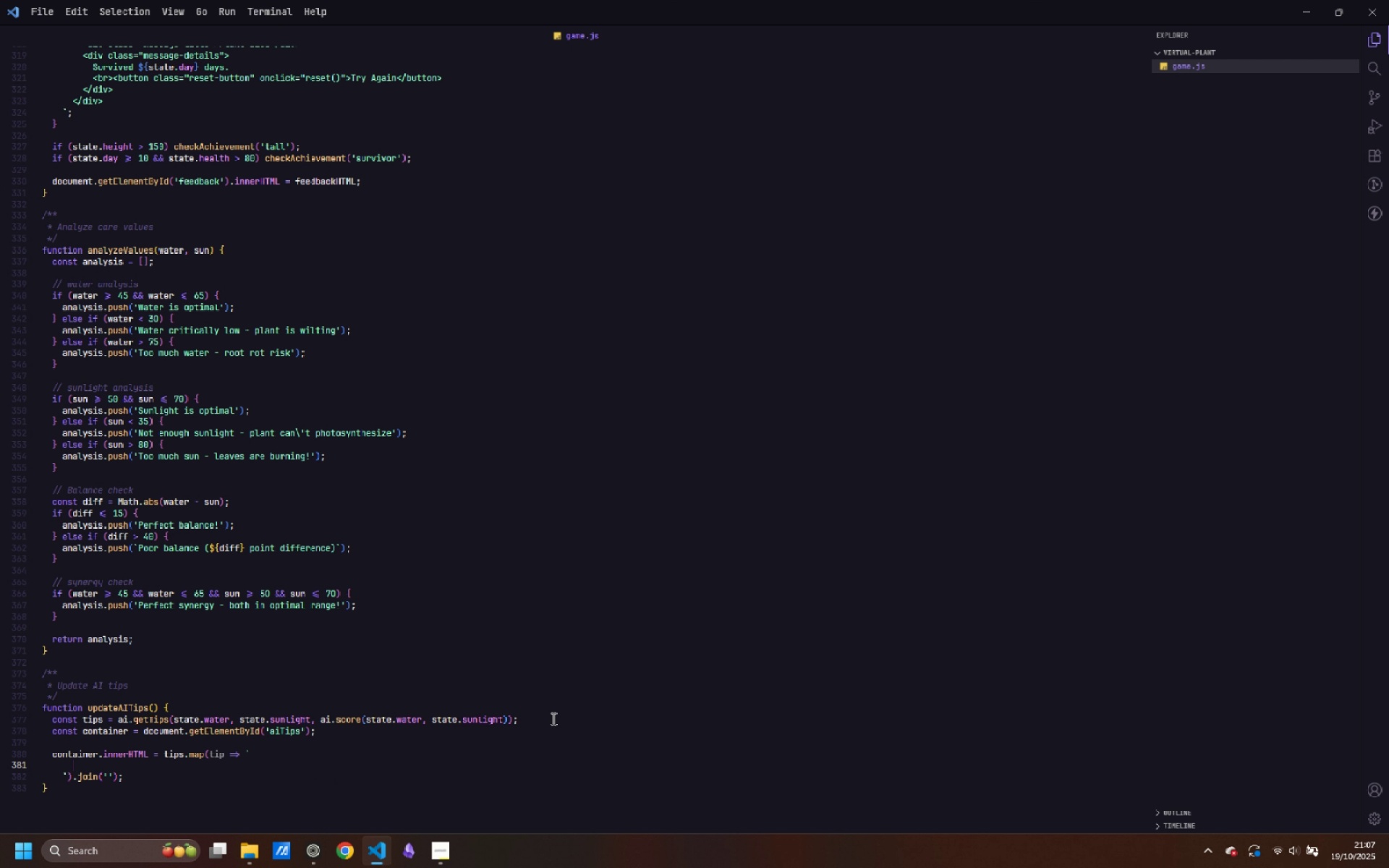 
key(Tab)
type(<div>)
 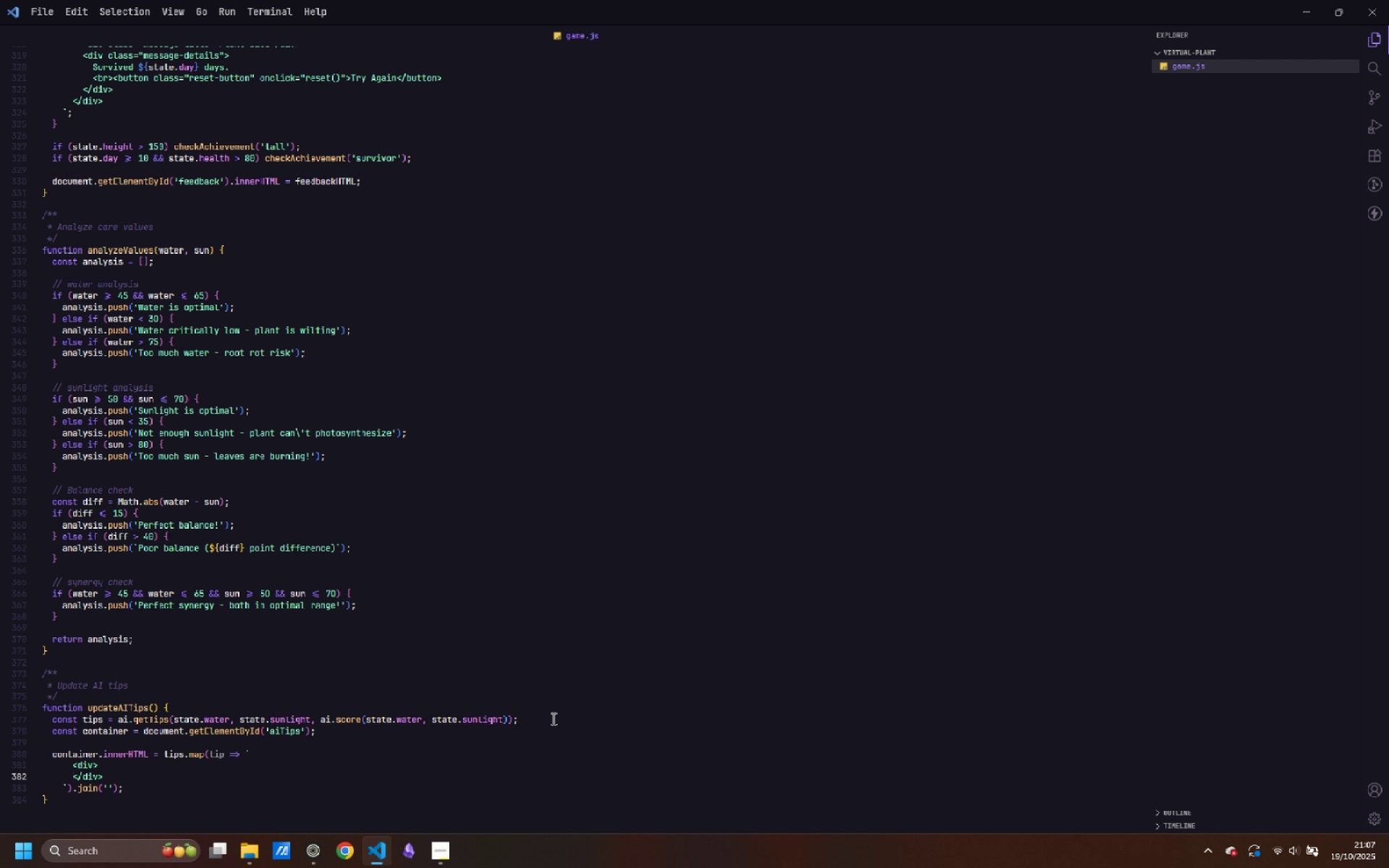 
 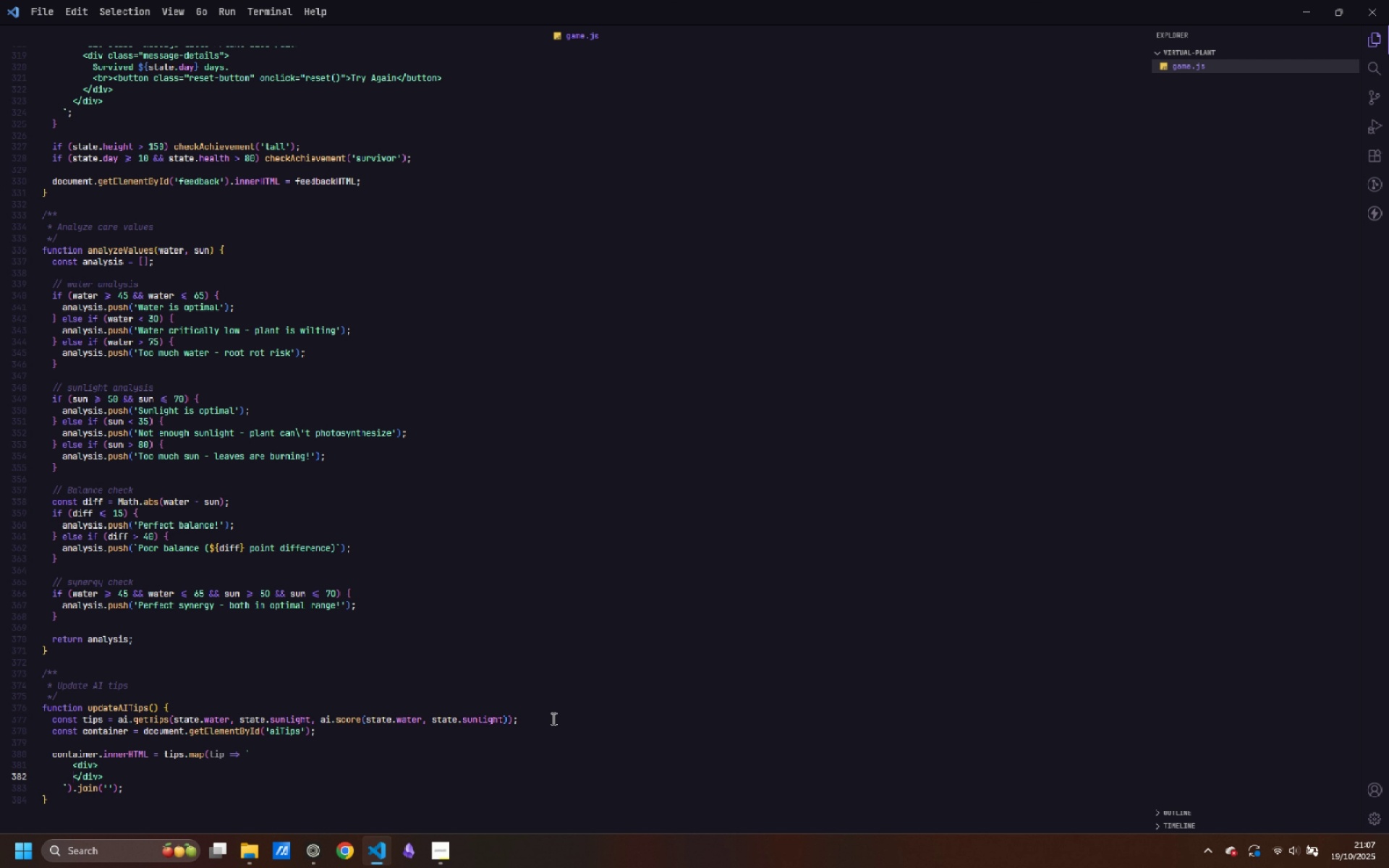 
key(Enter)
 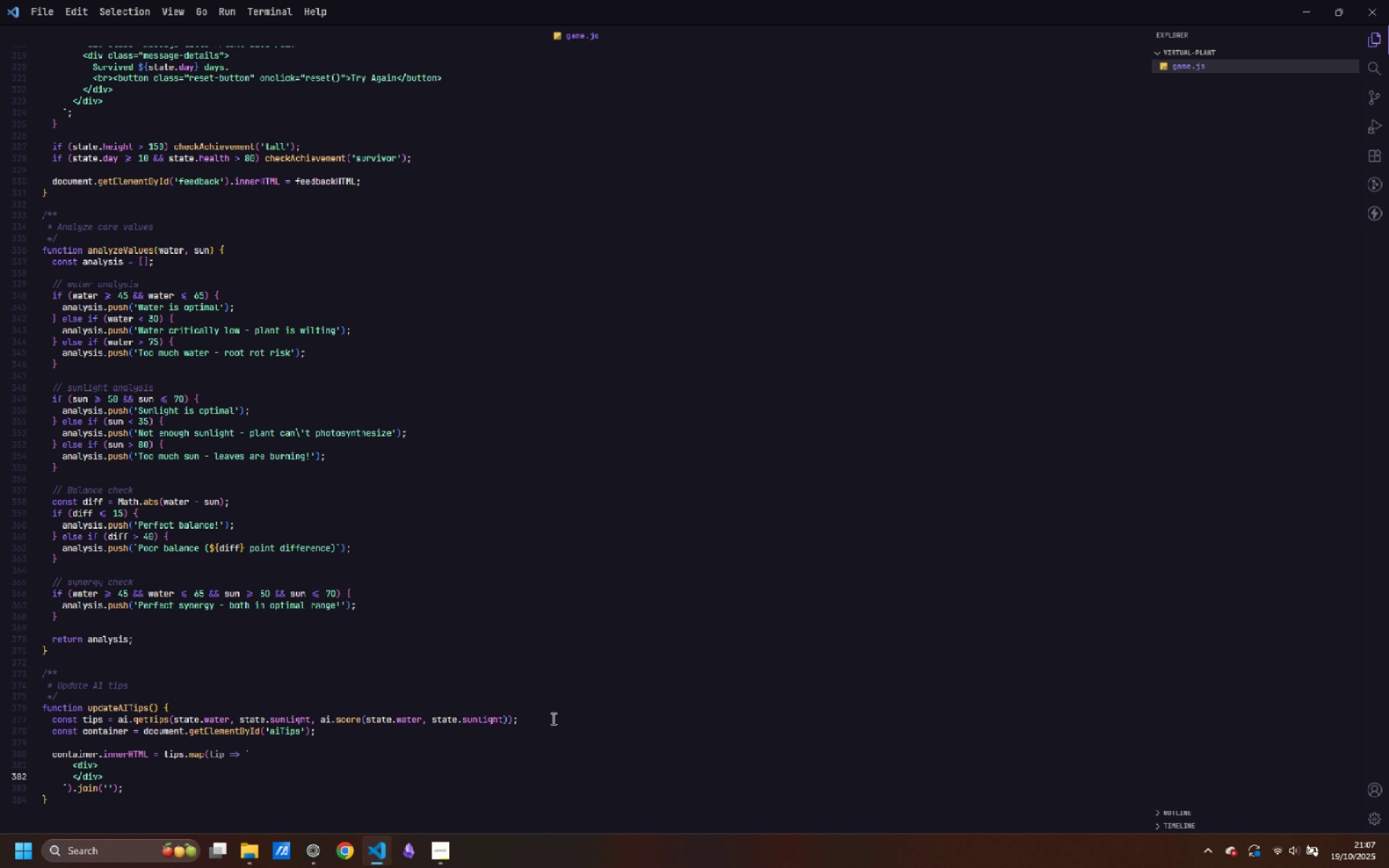 
key(ArrowUp)
 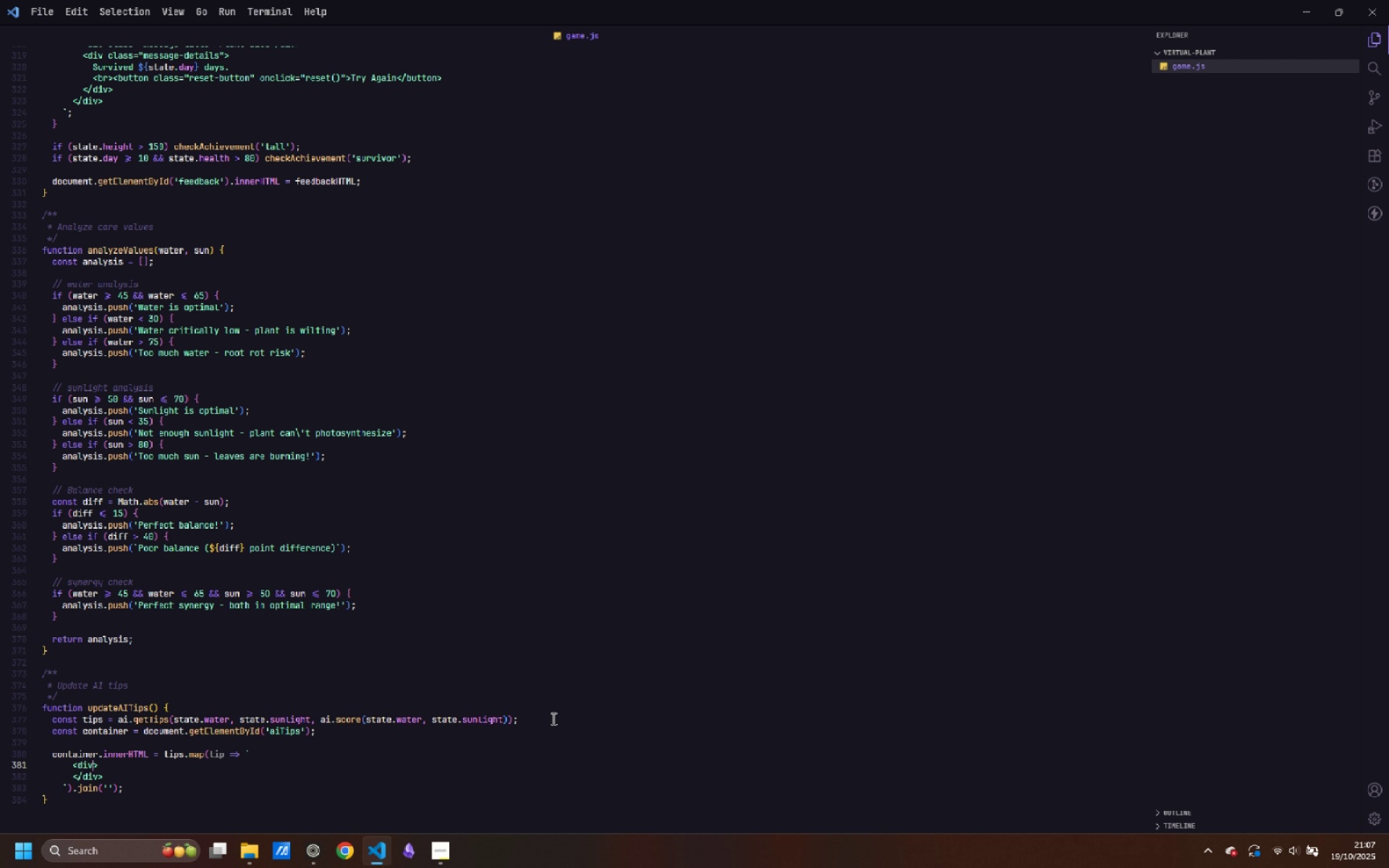 
key(Control+ArrowRight)
 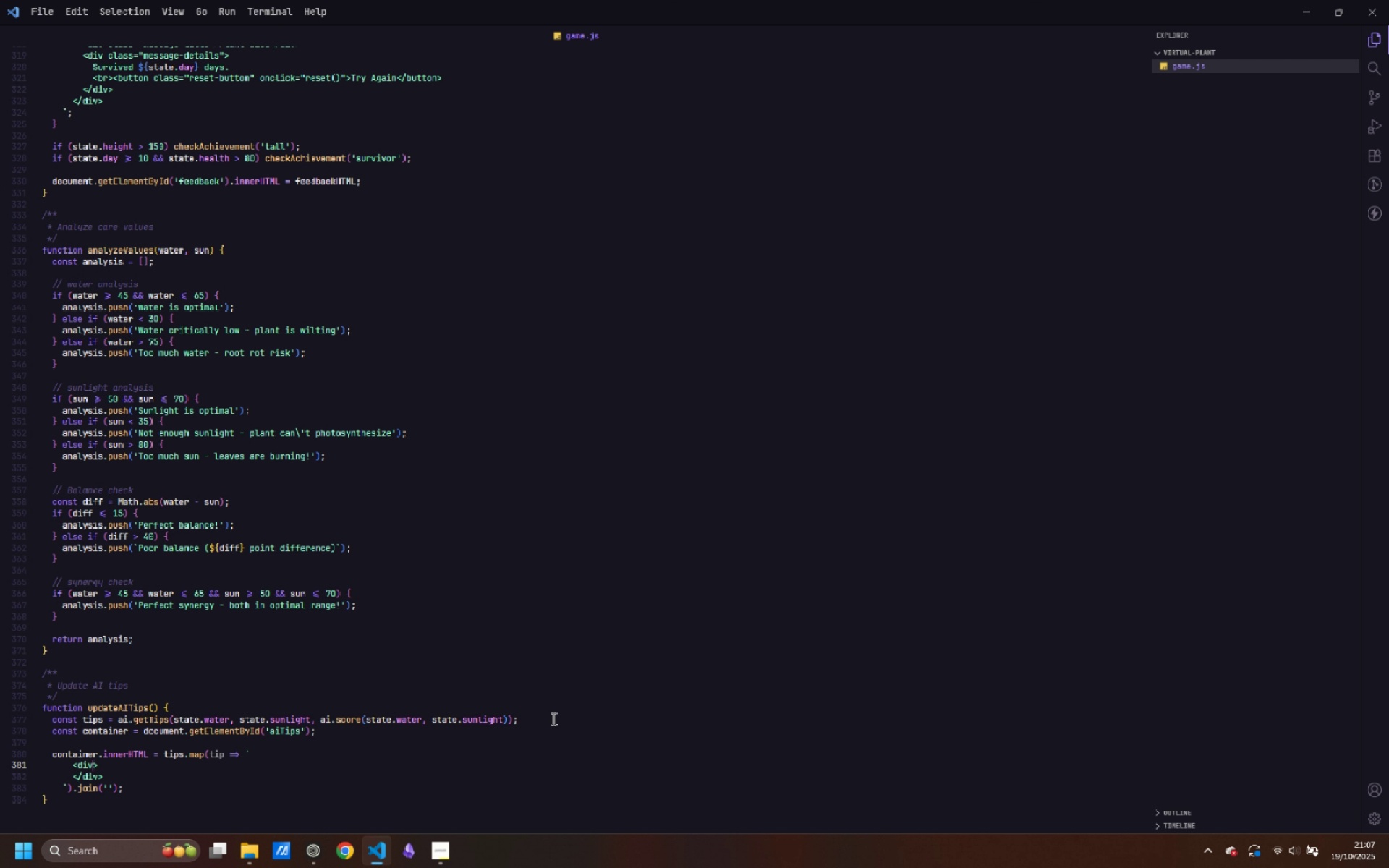 
type( ckass)
key(Backspace)
key(Backspace)
key(Backspace)
key(Backspace)
type(lass="")
 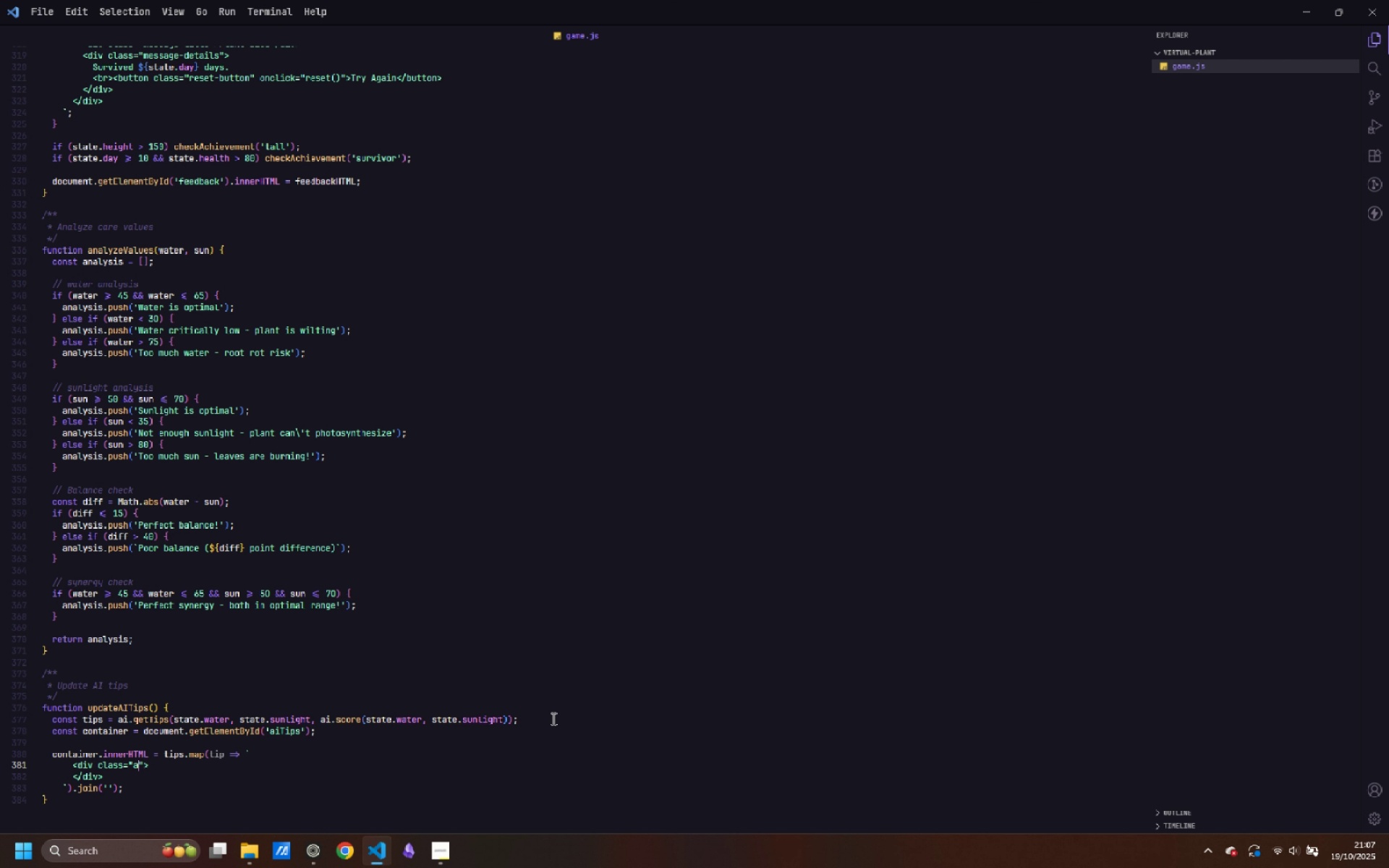 
 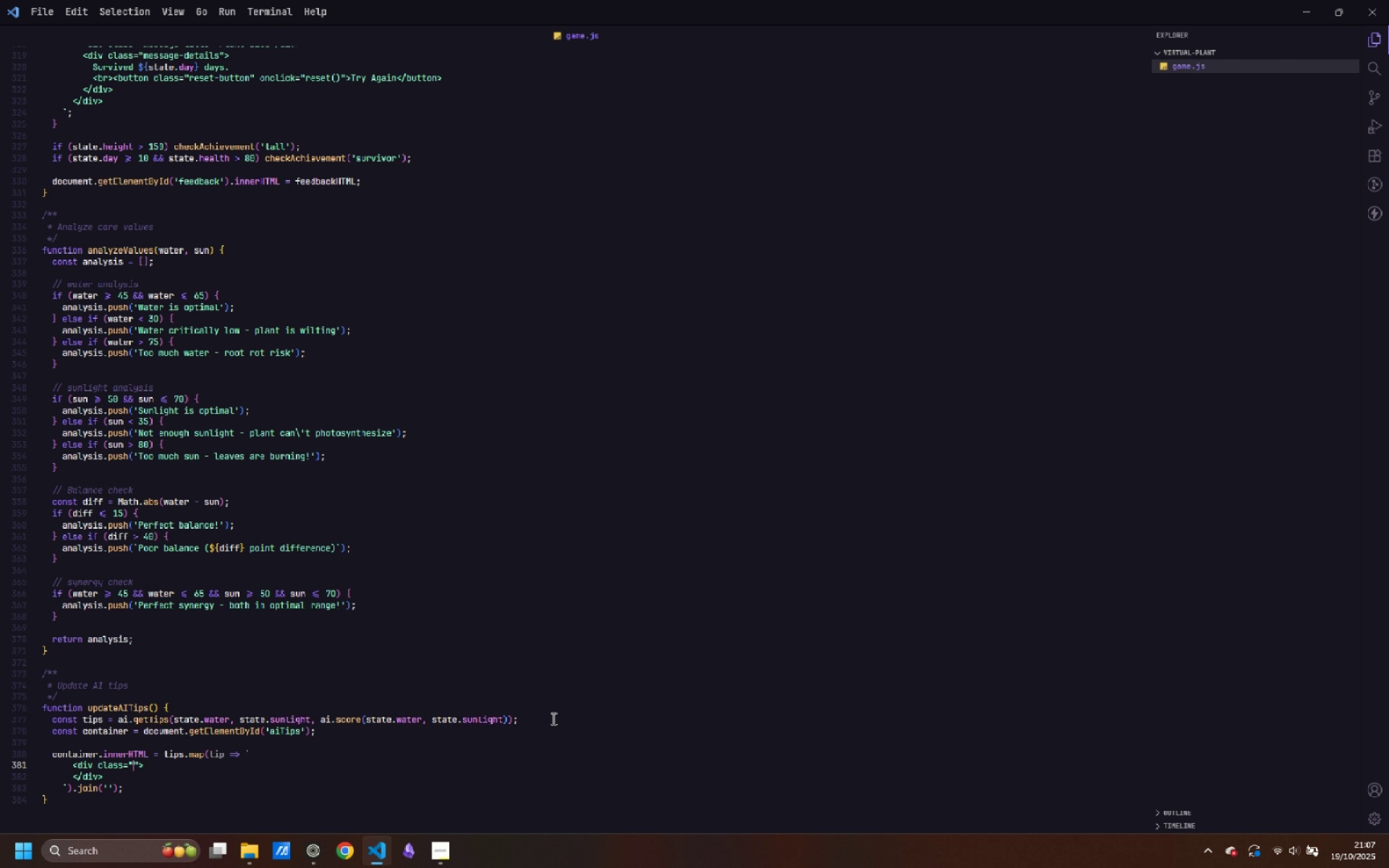 
key(ArrowLeft)
 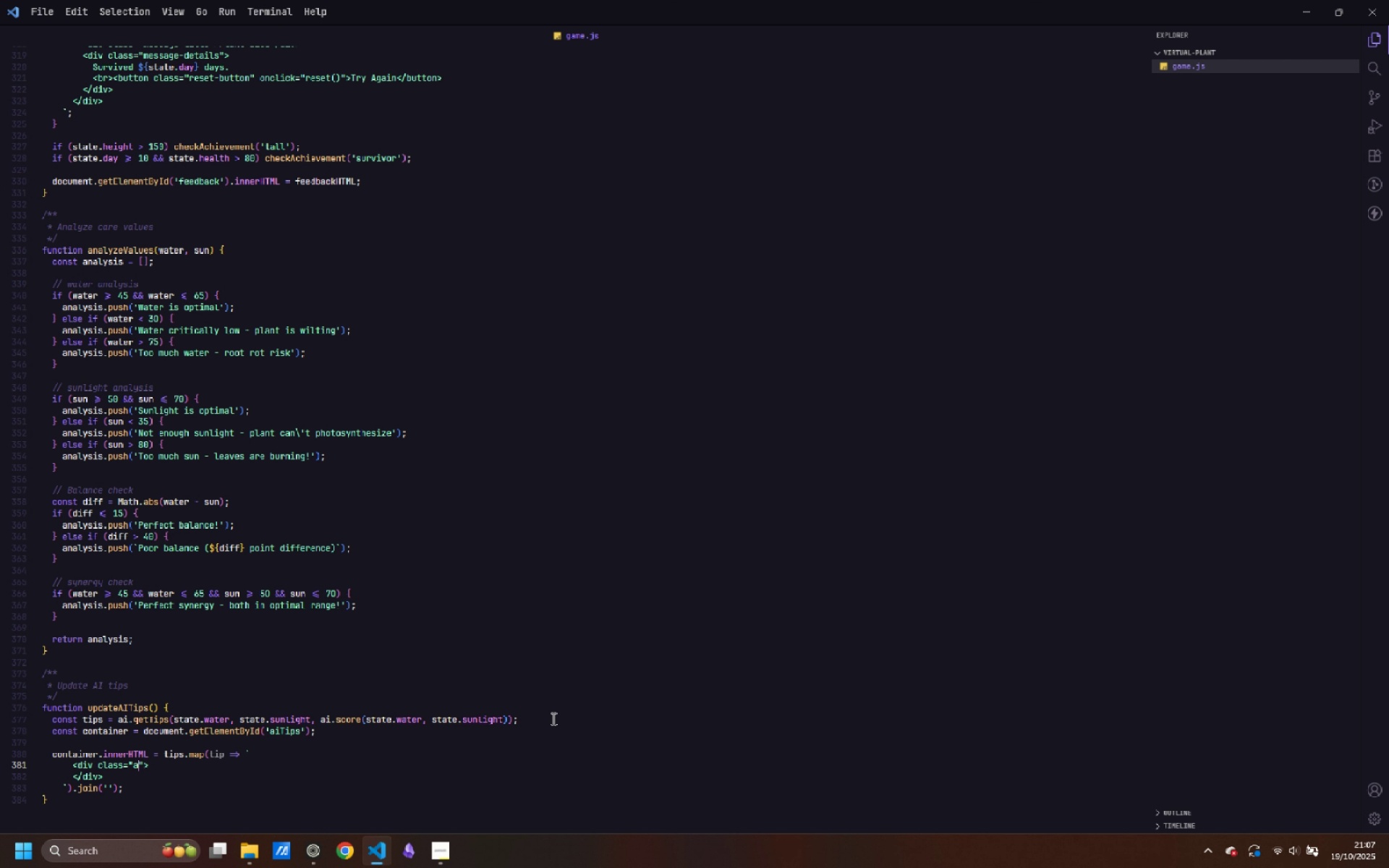 
type(ai-tips)
key(Backspace)
 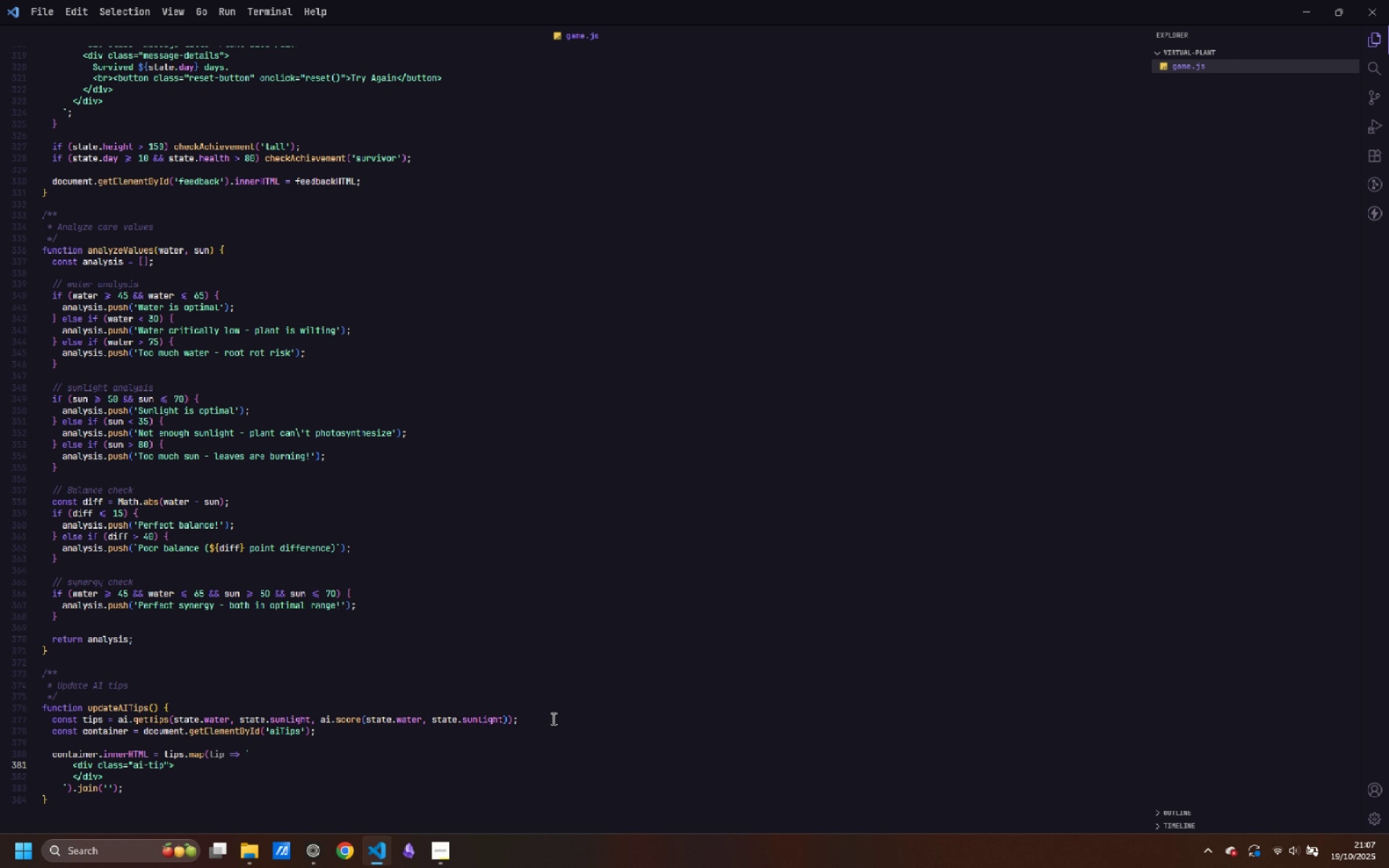 
key(ArrowRight)
 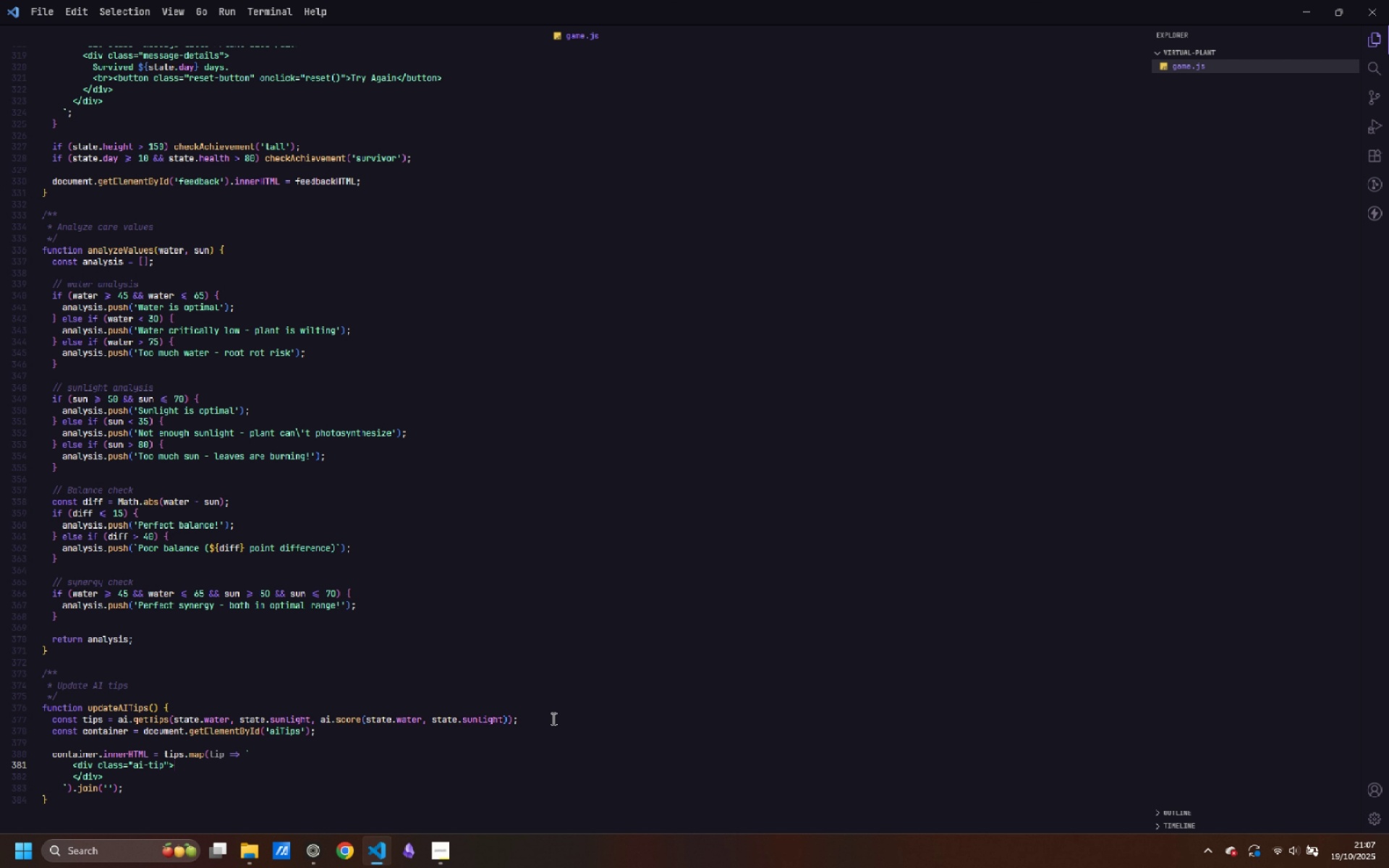 
key(ArrowRight)
 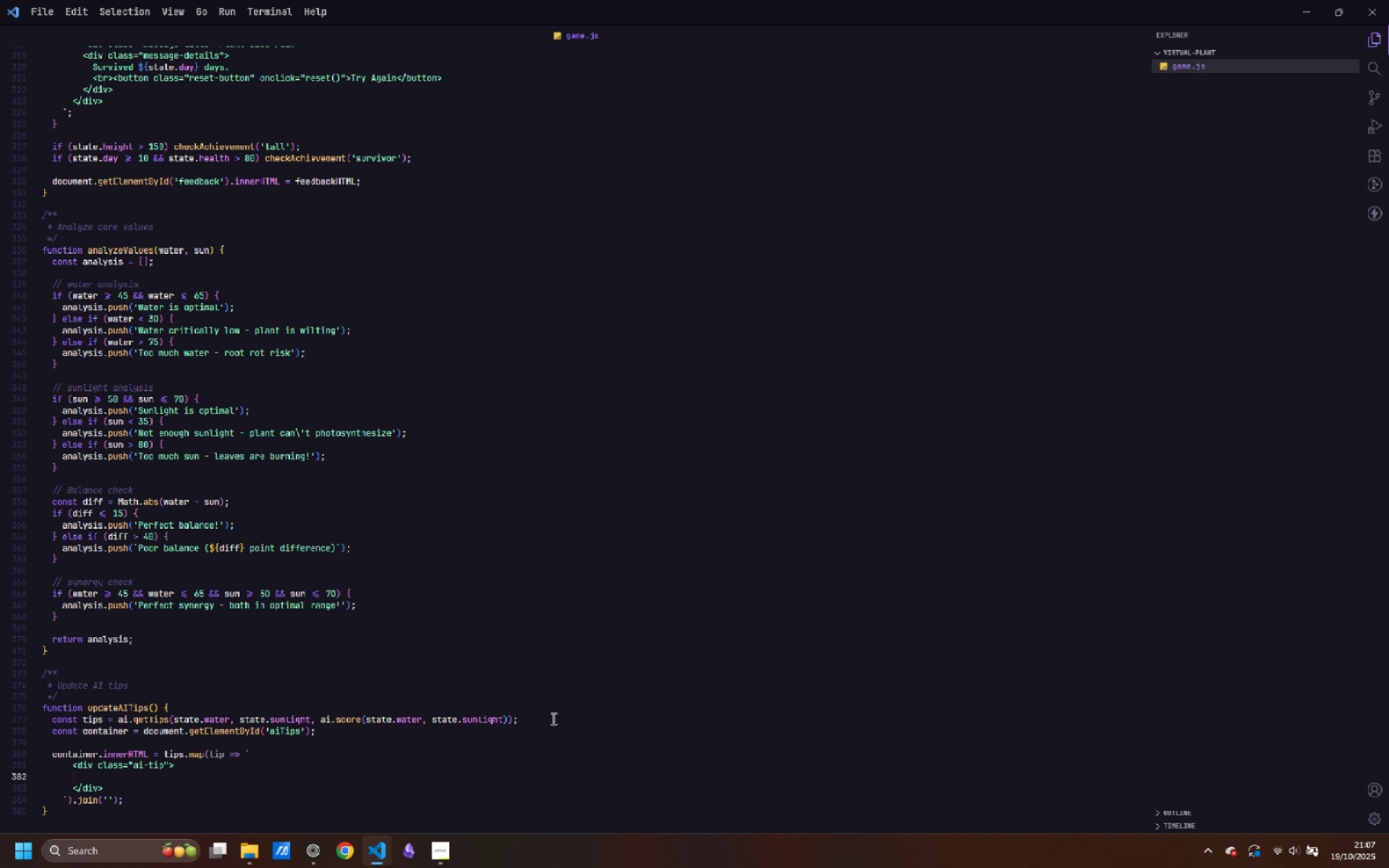 
key(Enter)
 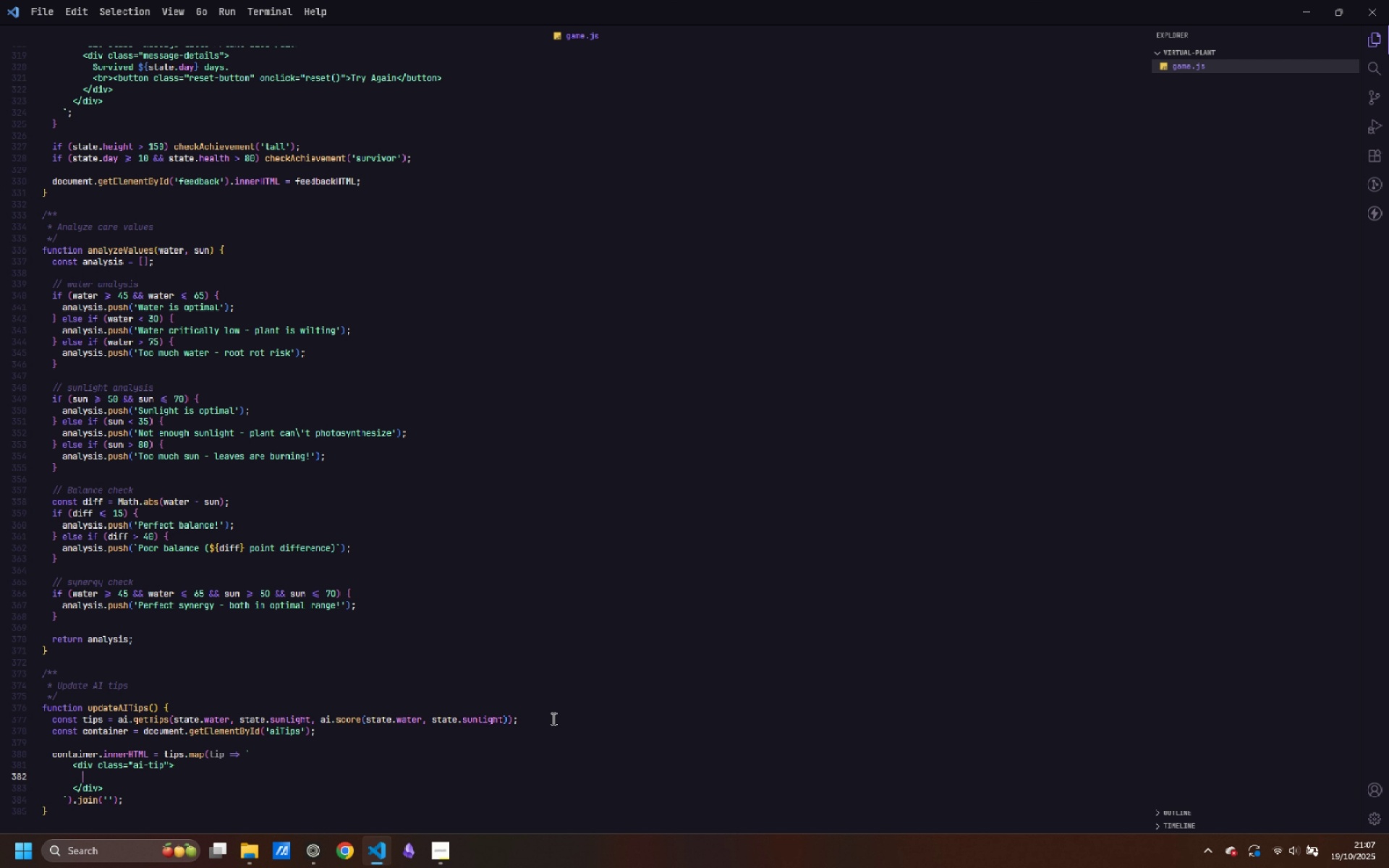 
key(Tab)
type(<div>)
 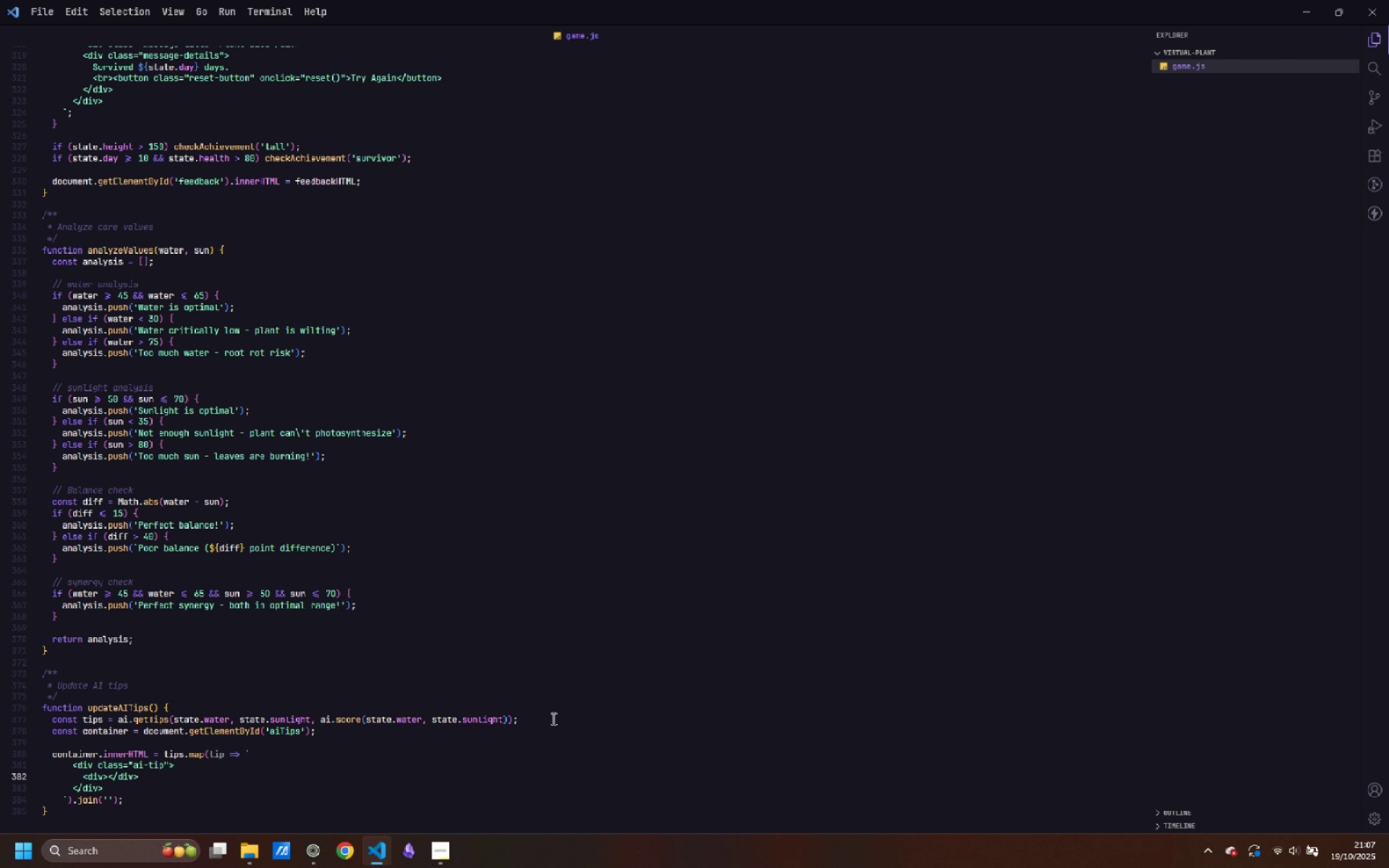 
key(ArrowLeft)
 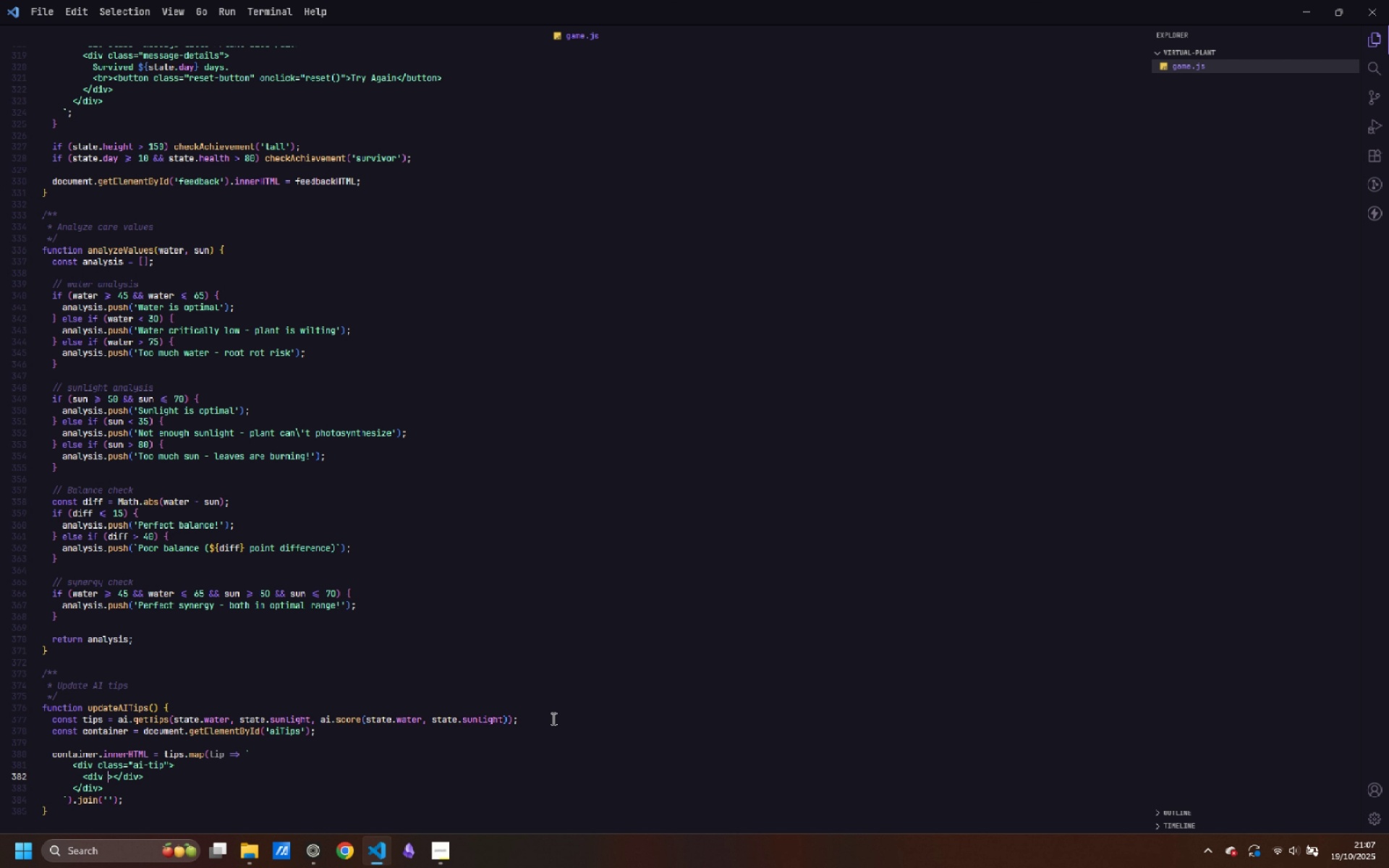 
type( class="")
 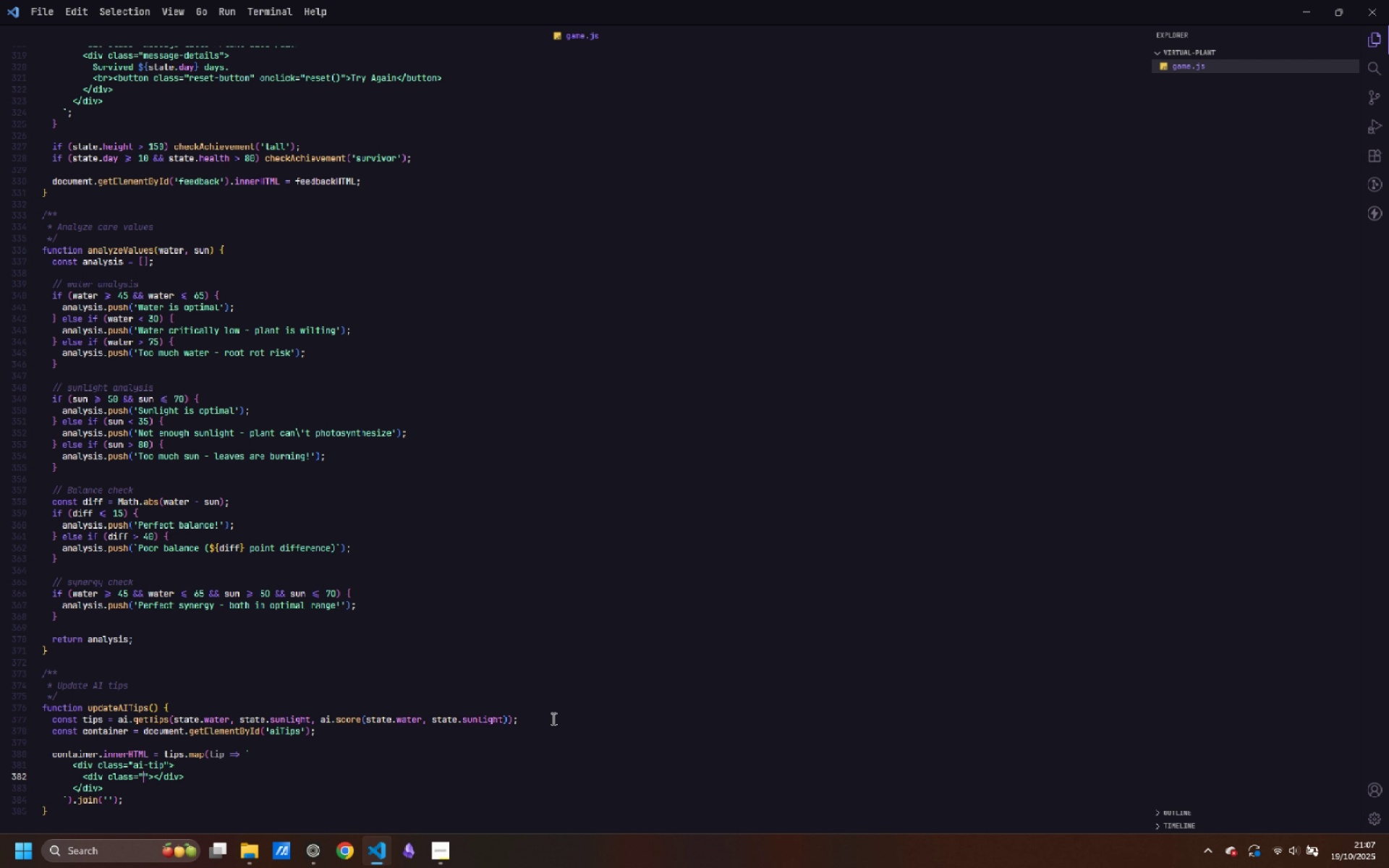 
 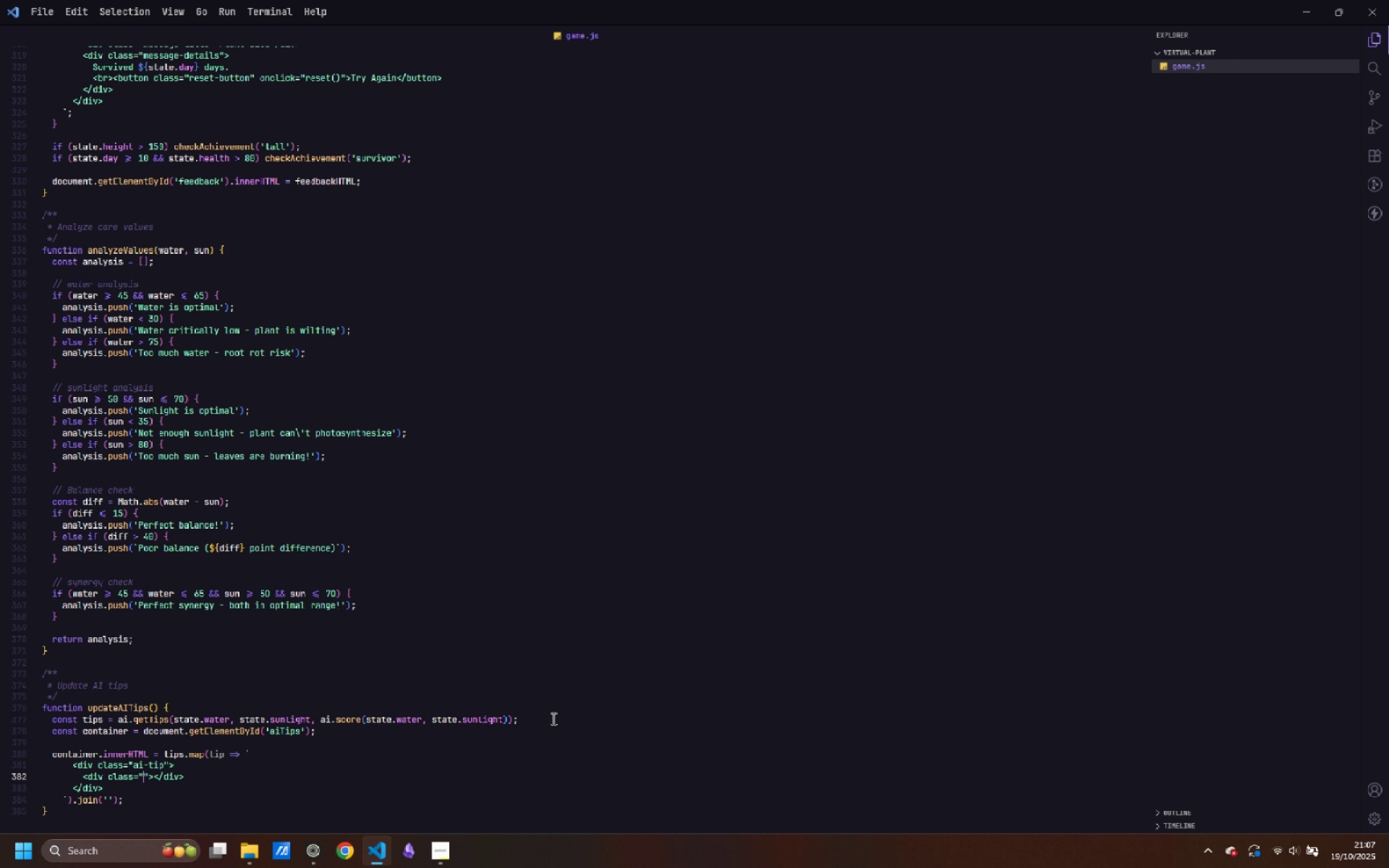 
key(ArrowLeft)
 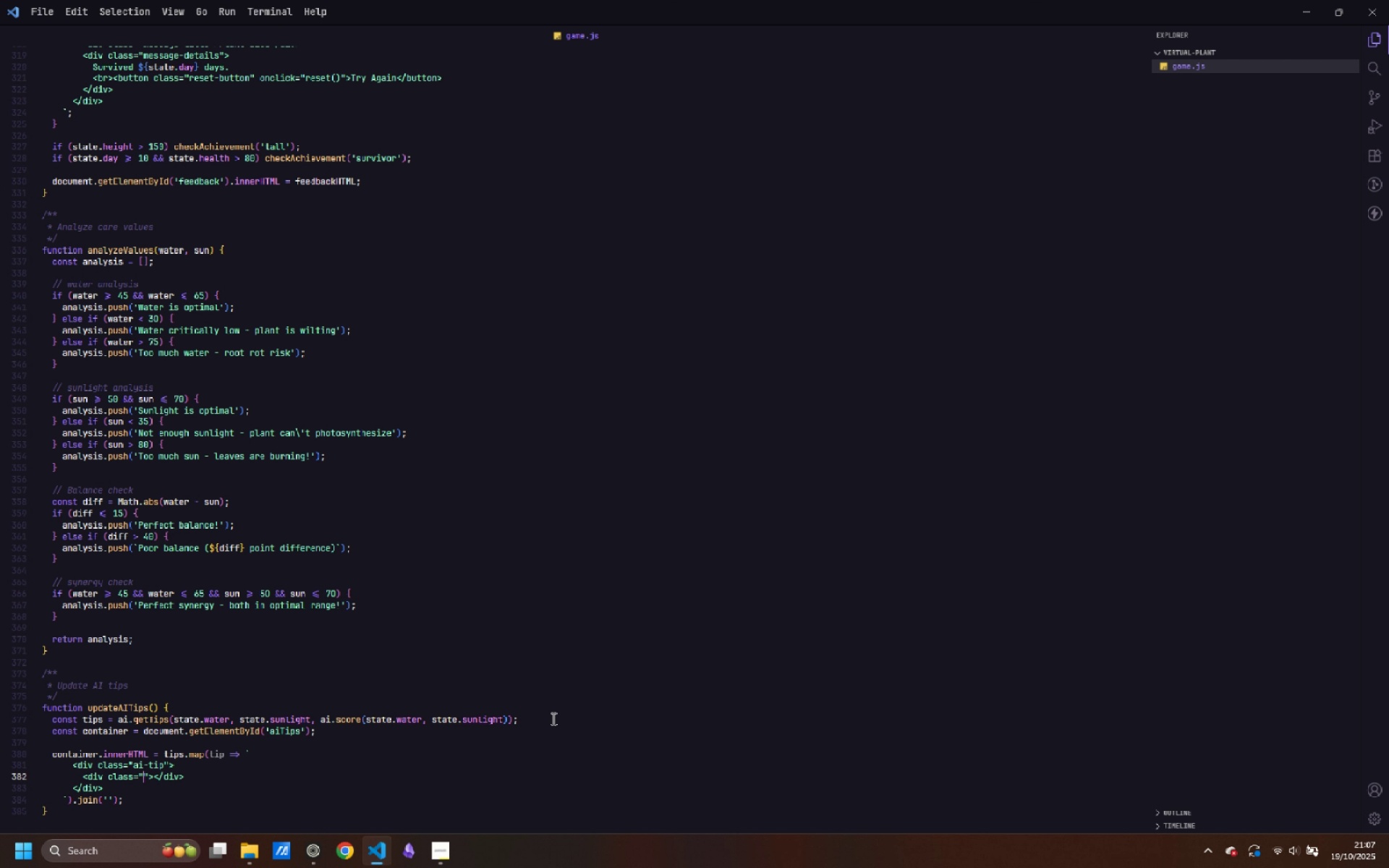 
type(ai-tip-content)
 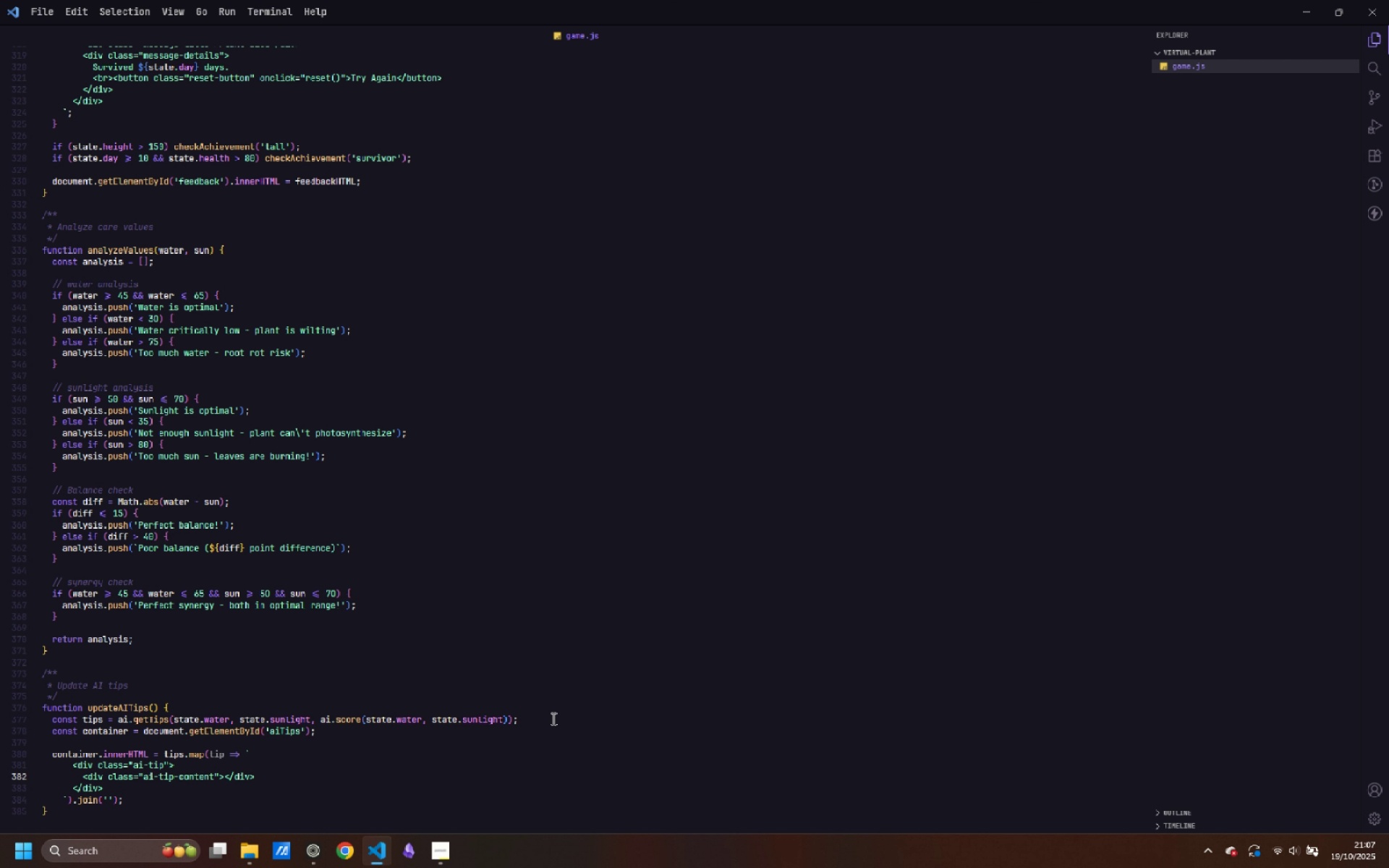 
key(ArrowRight)
 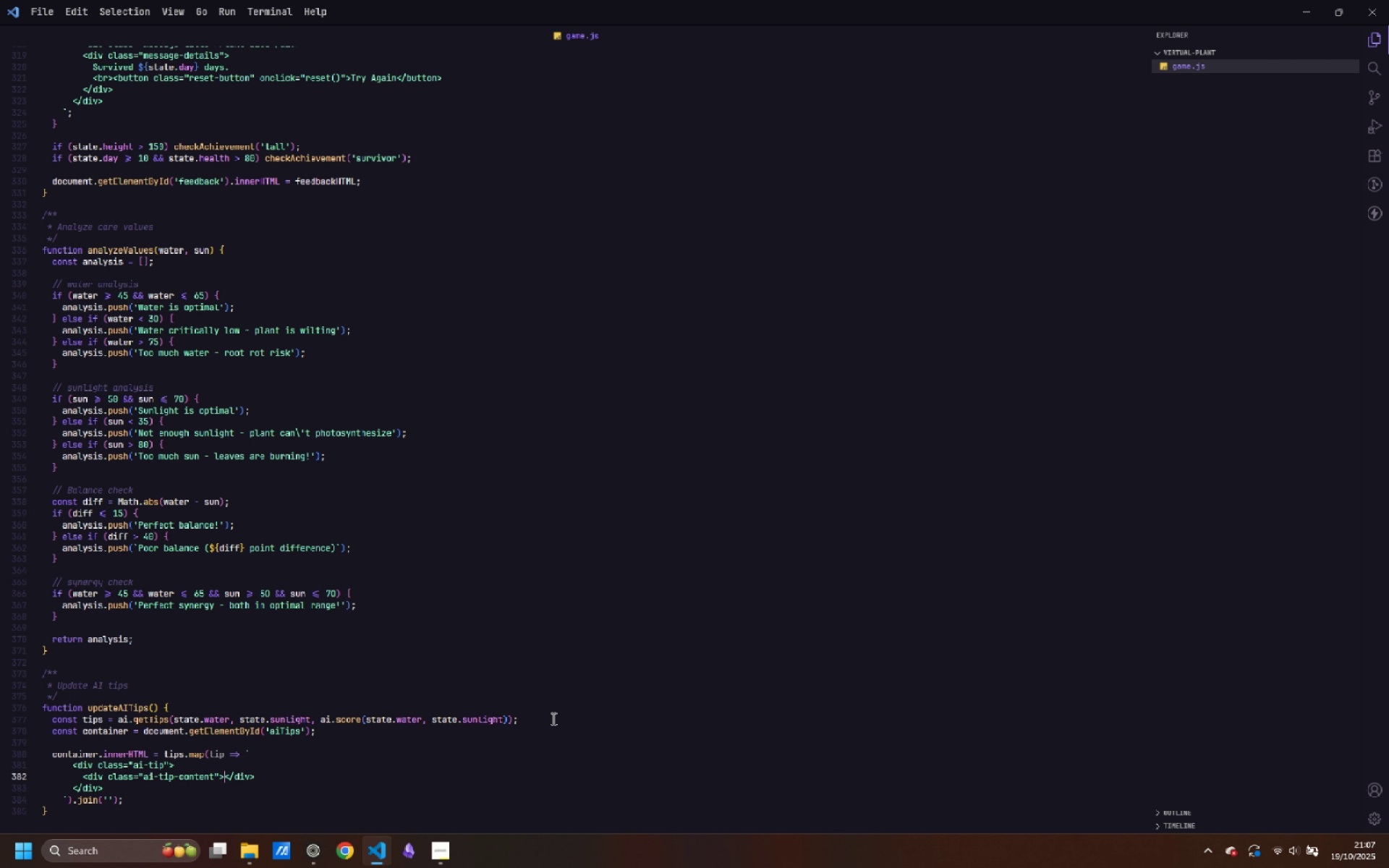 
key(ArrowRight)
 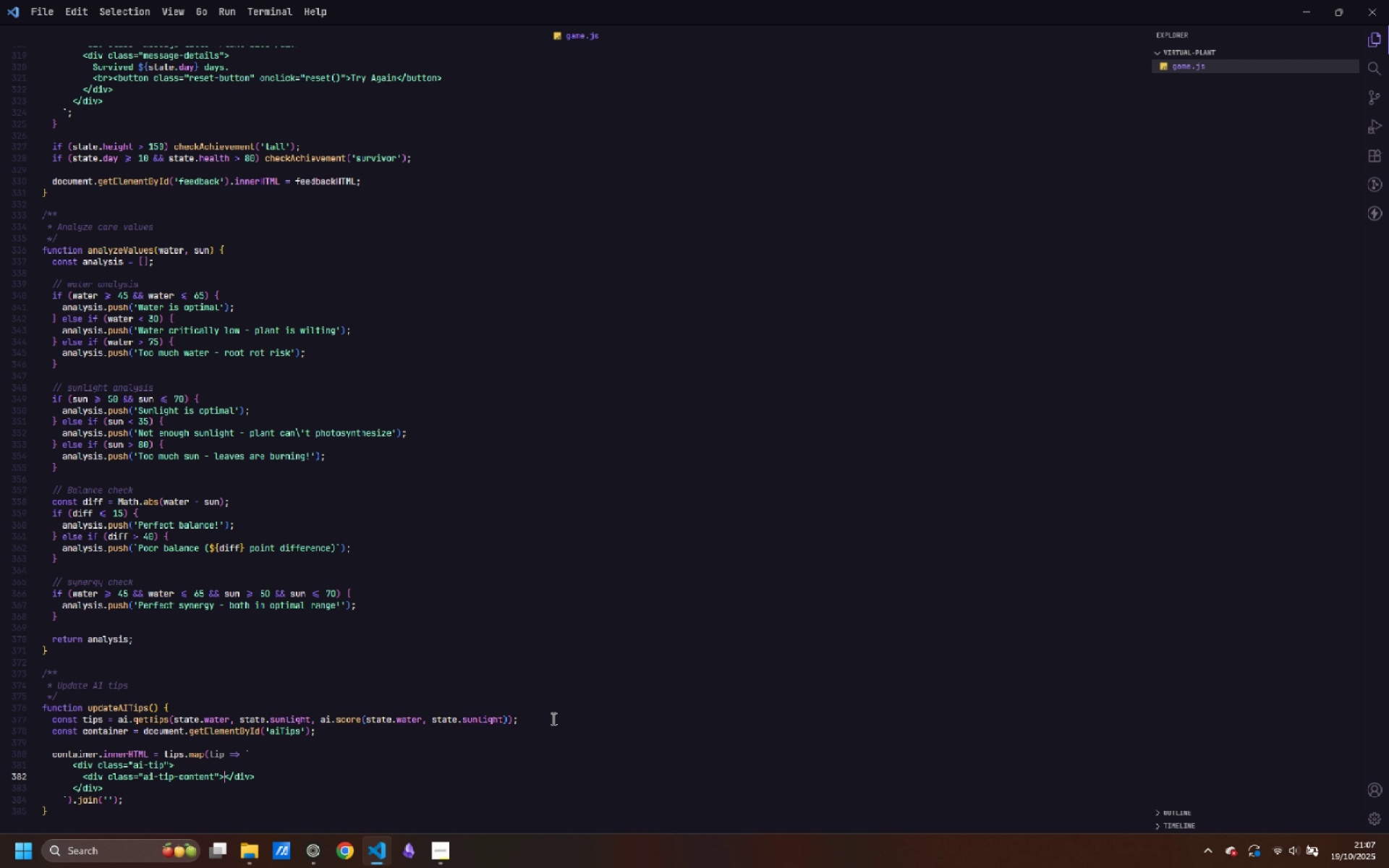 
key(Shift+4)
 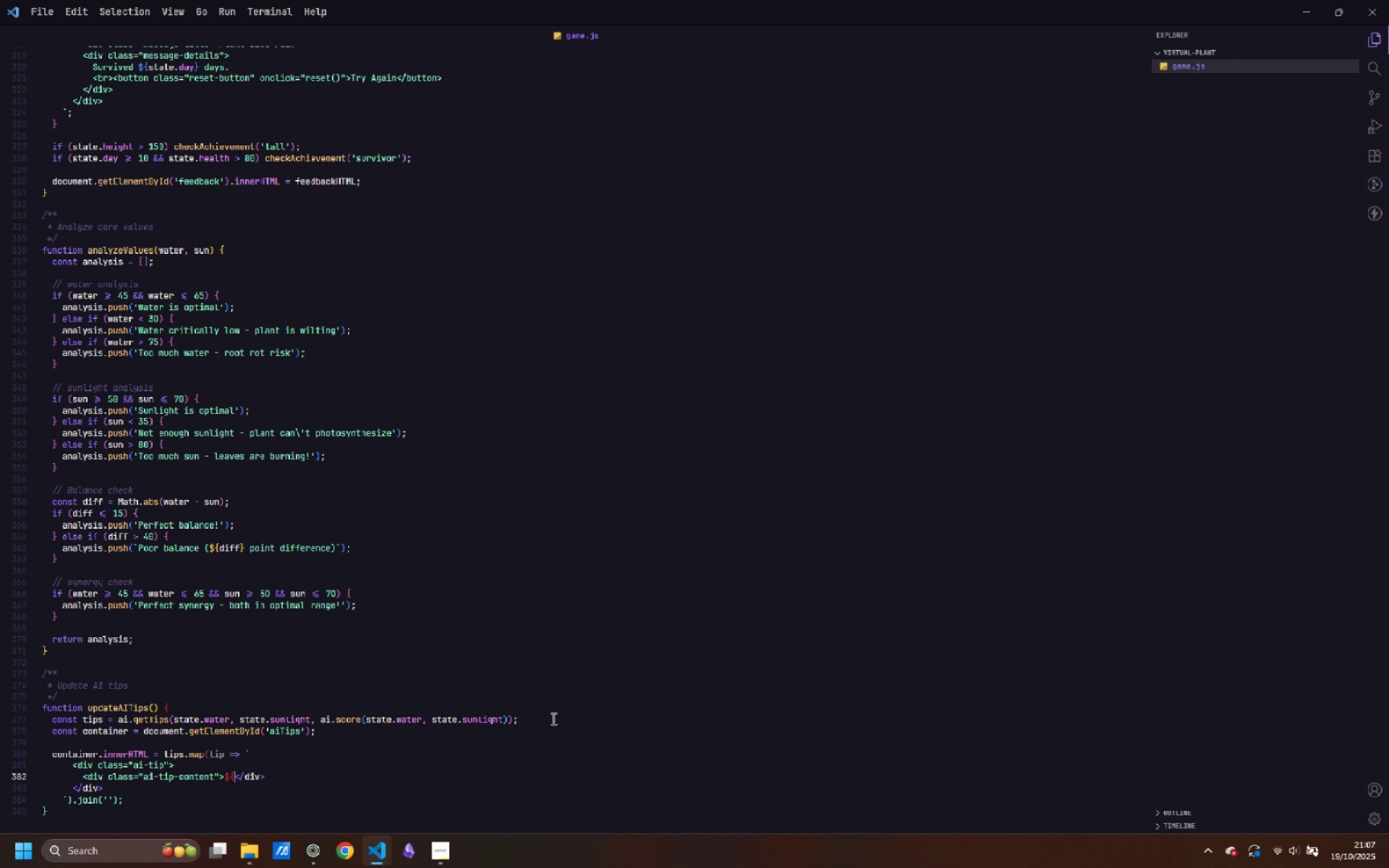 
key(Shift+BracketLeft)
 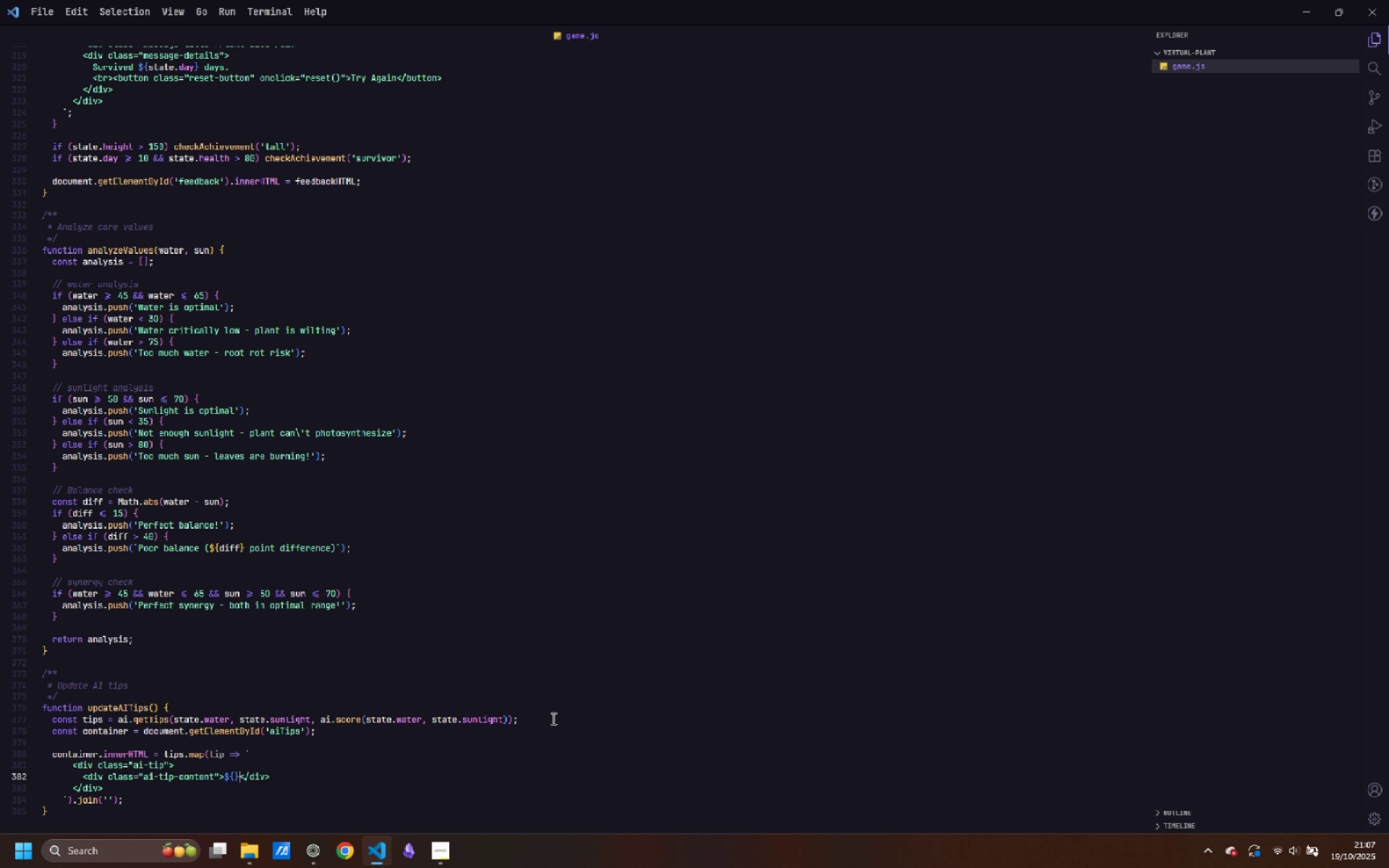 
key(Shift+BracketRight)
 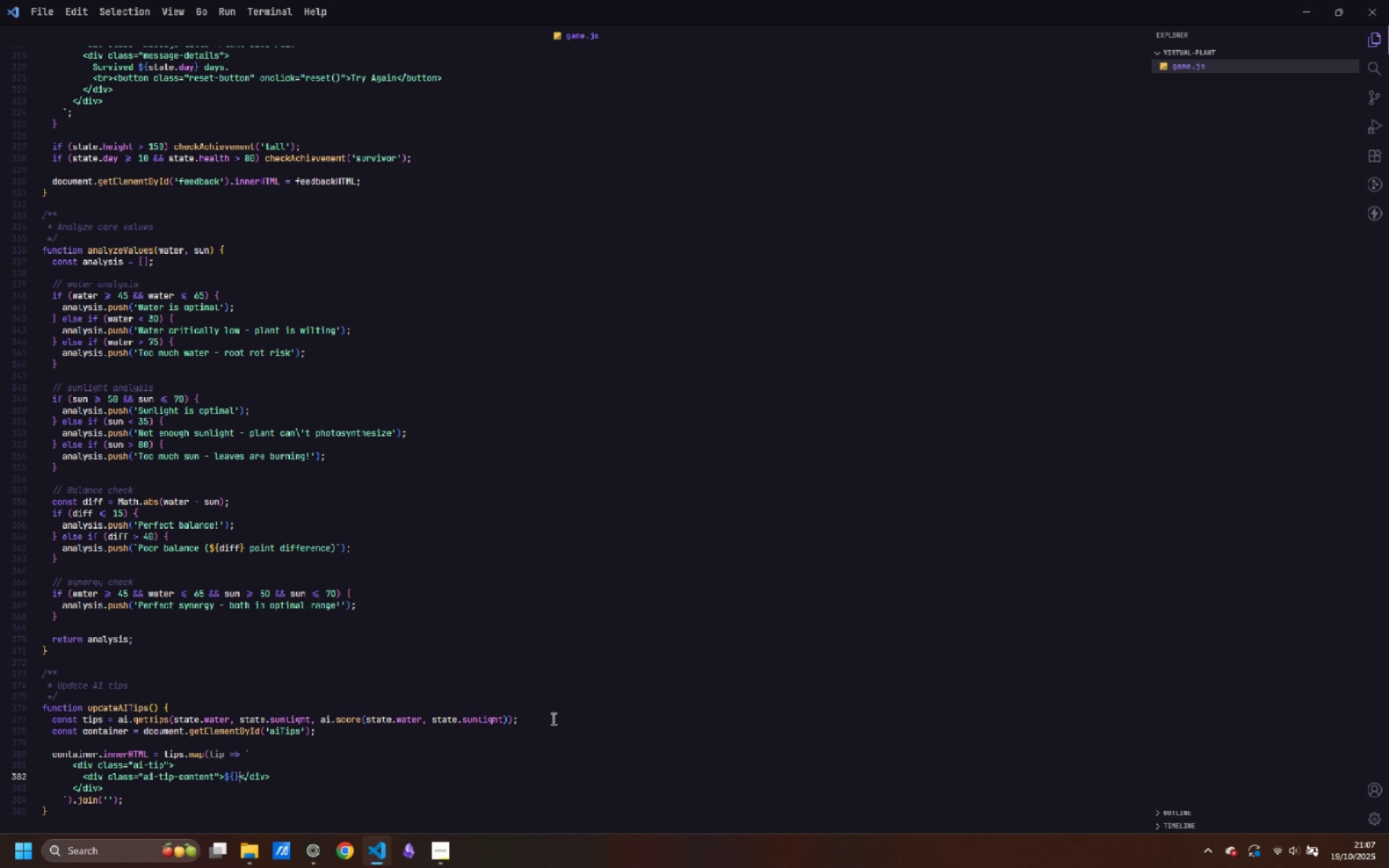 
key(ArrowLeft)
 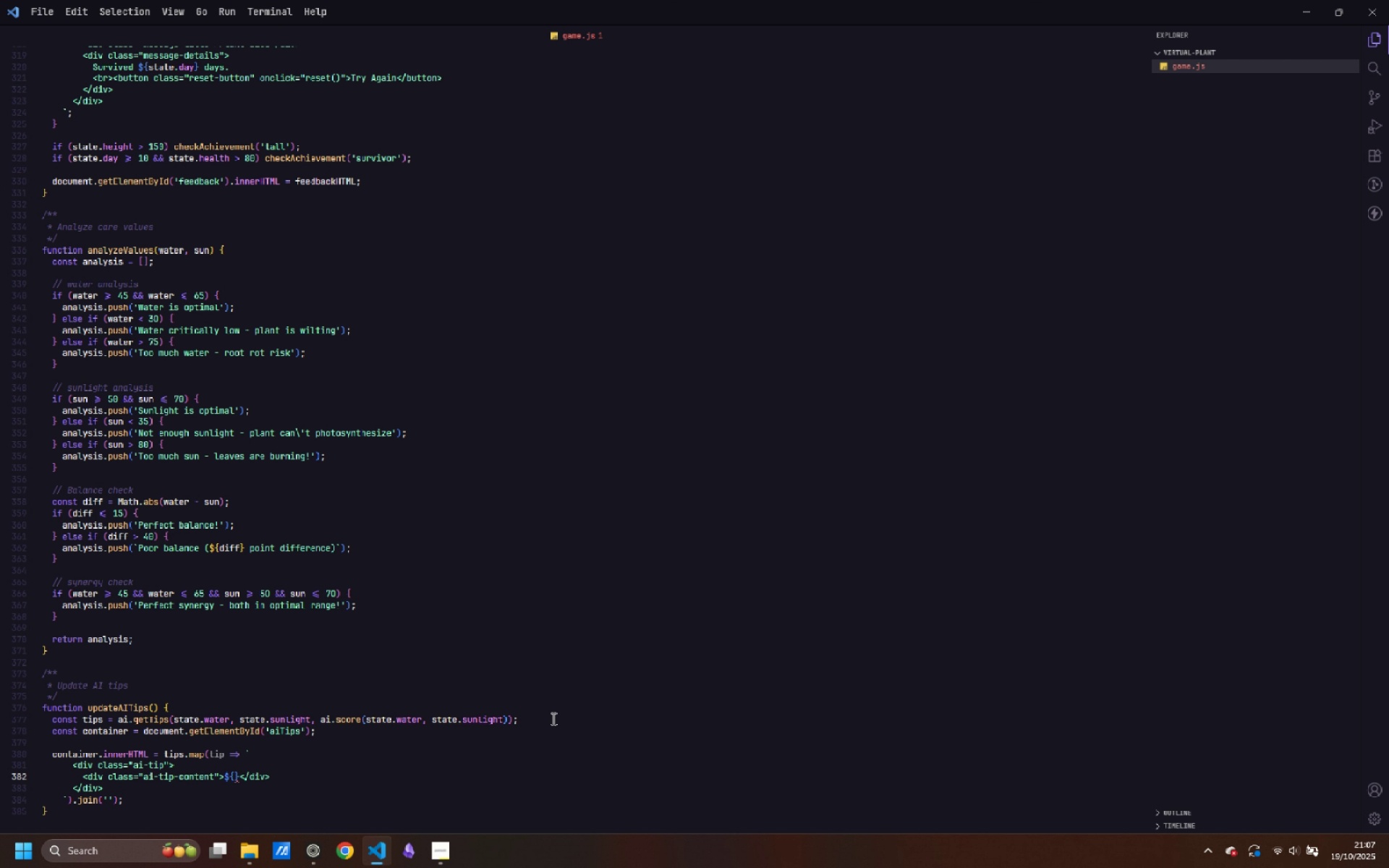 
type(tip)
 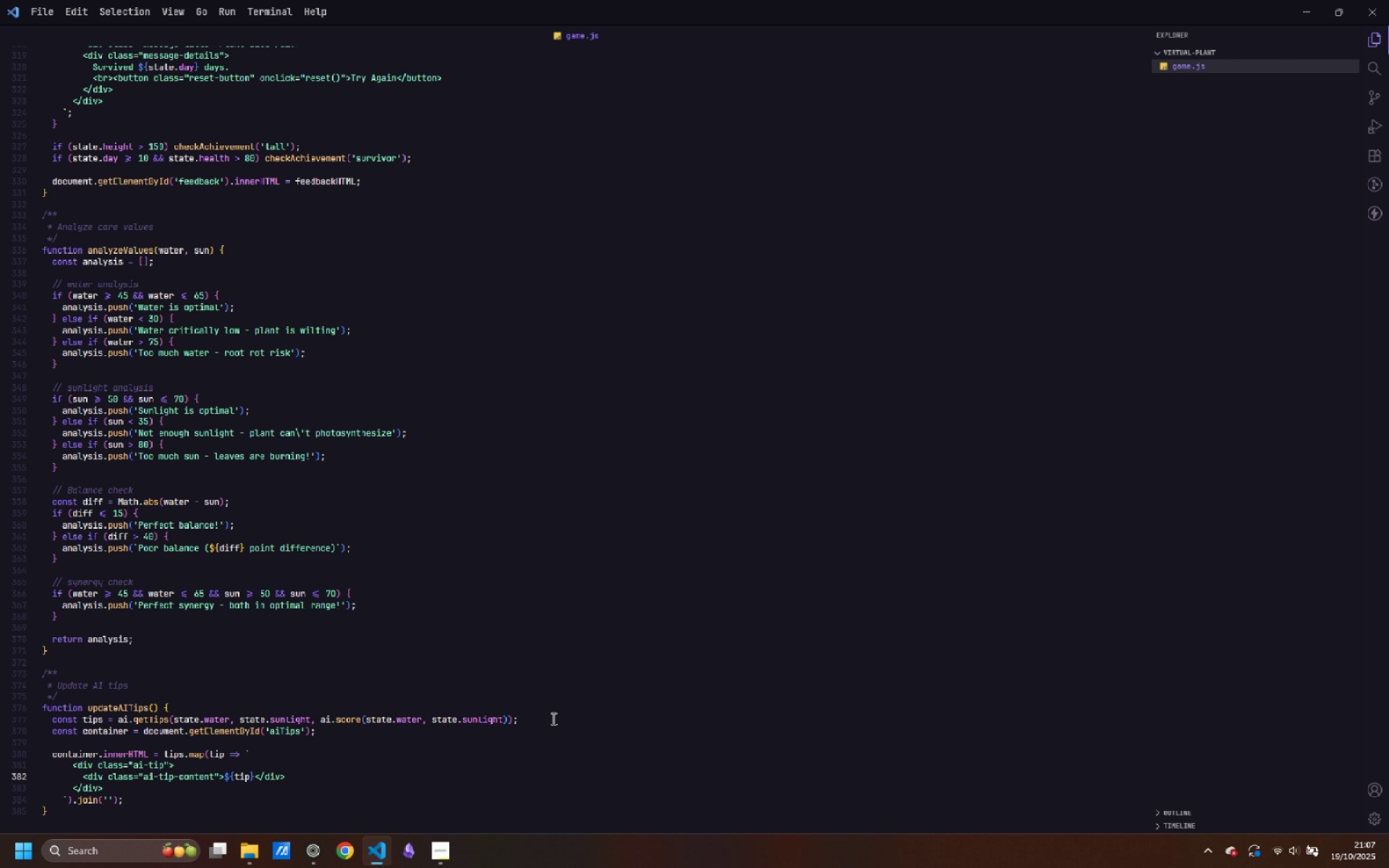 
wait(6.21)
 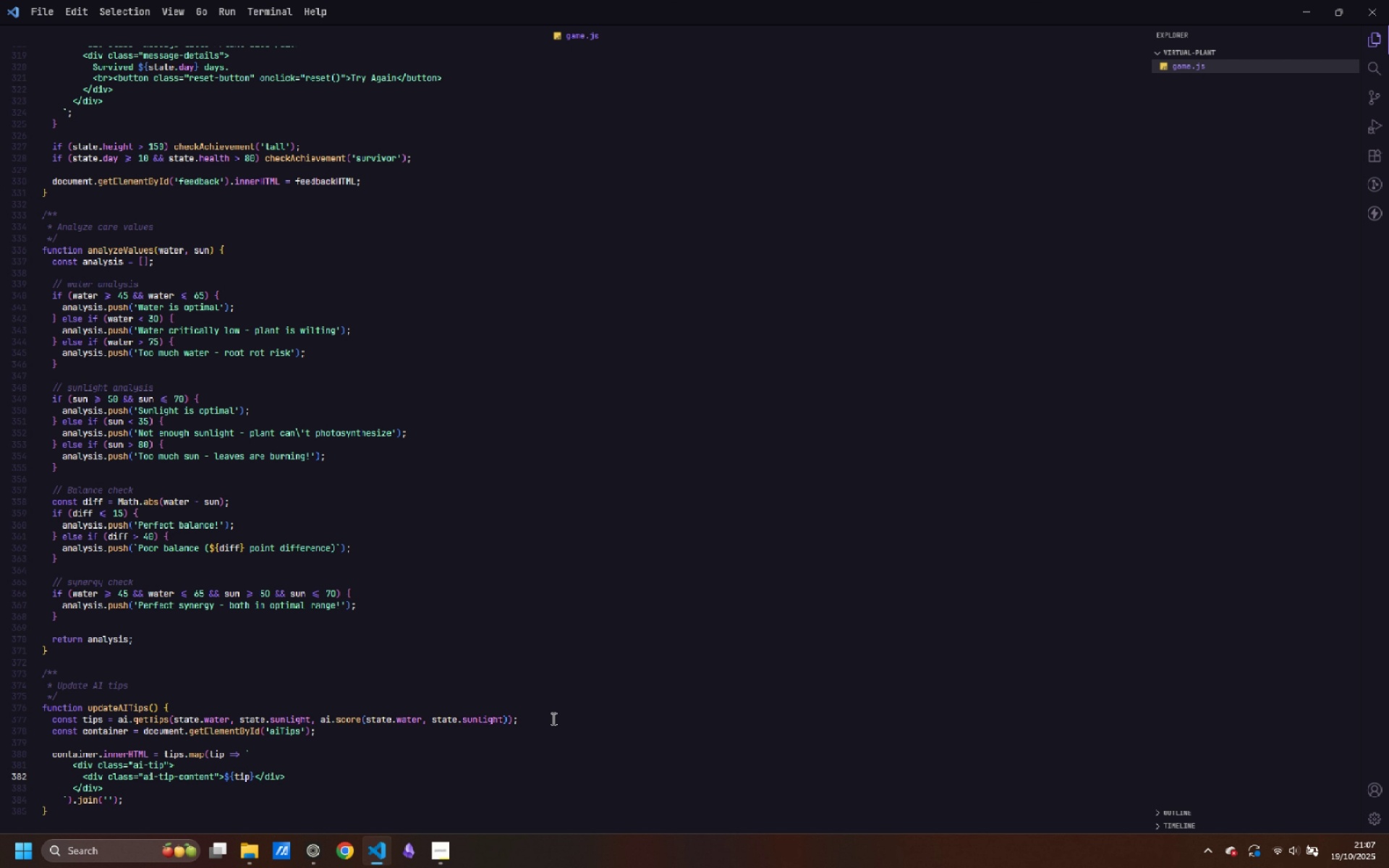 
key(ArrowDown)
 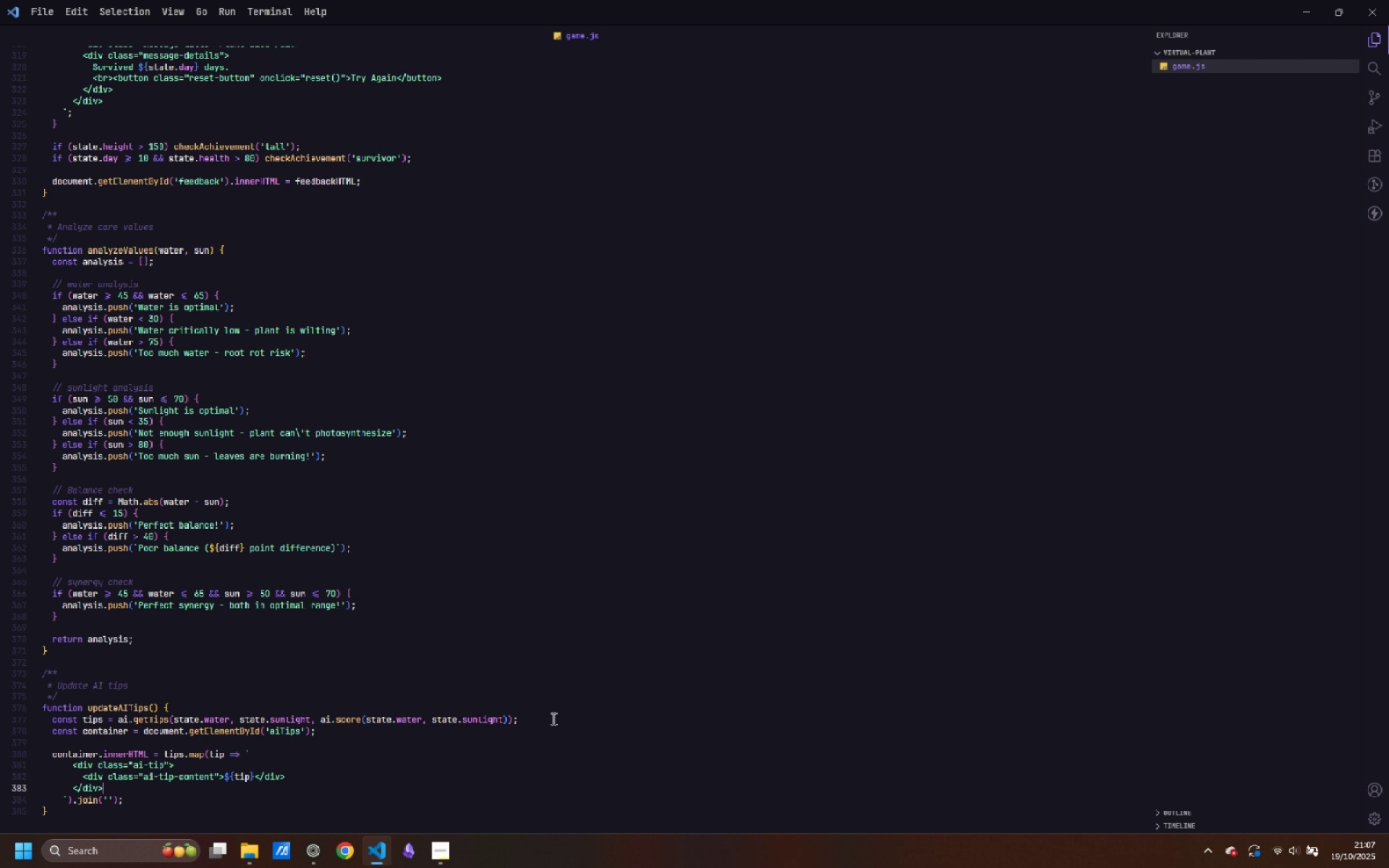 
key(ArrowDown)
 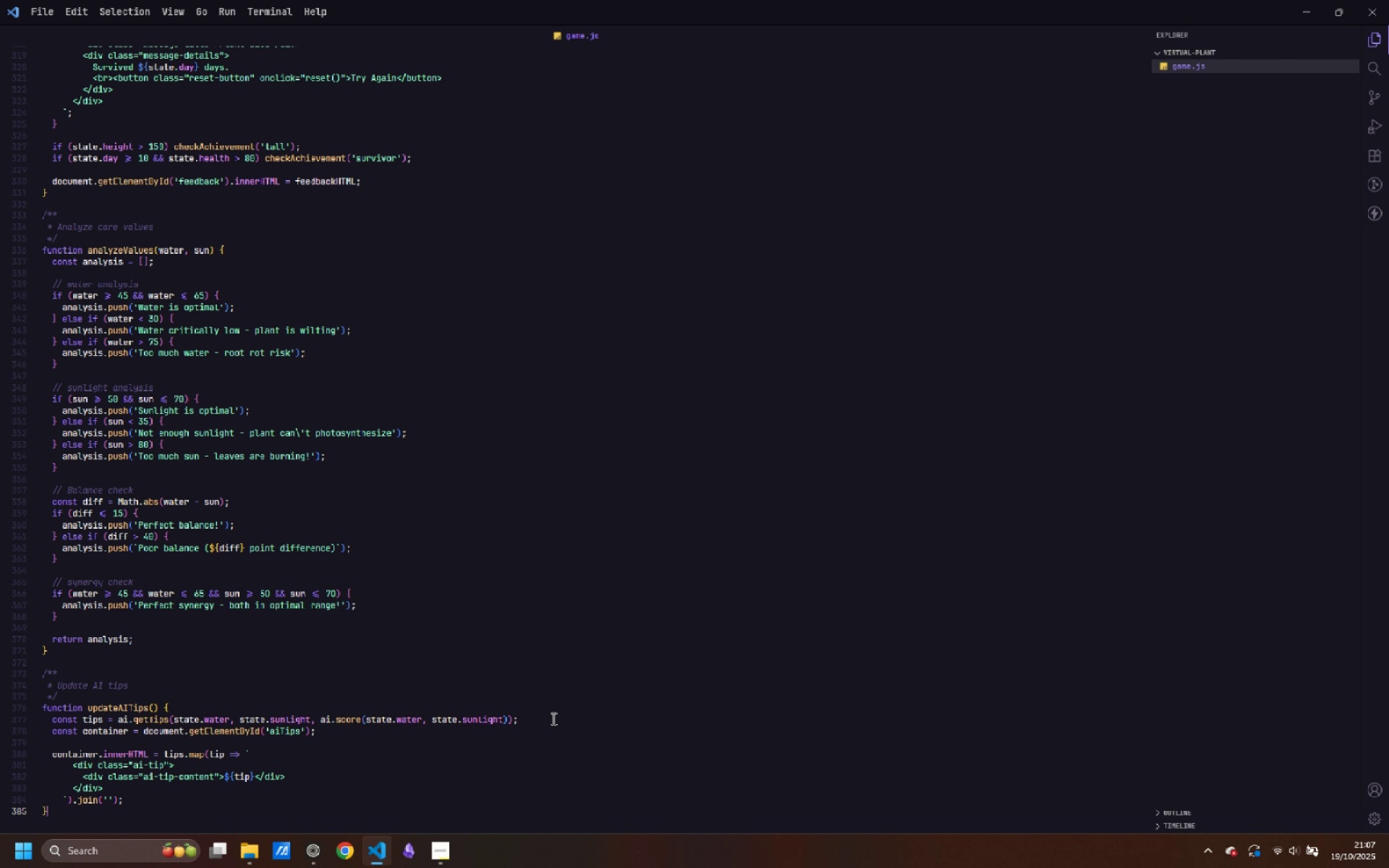 
key(ArrowDown)
 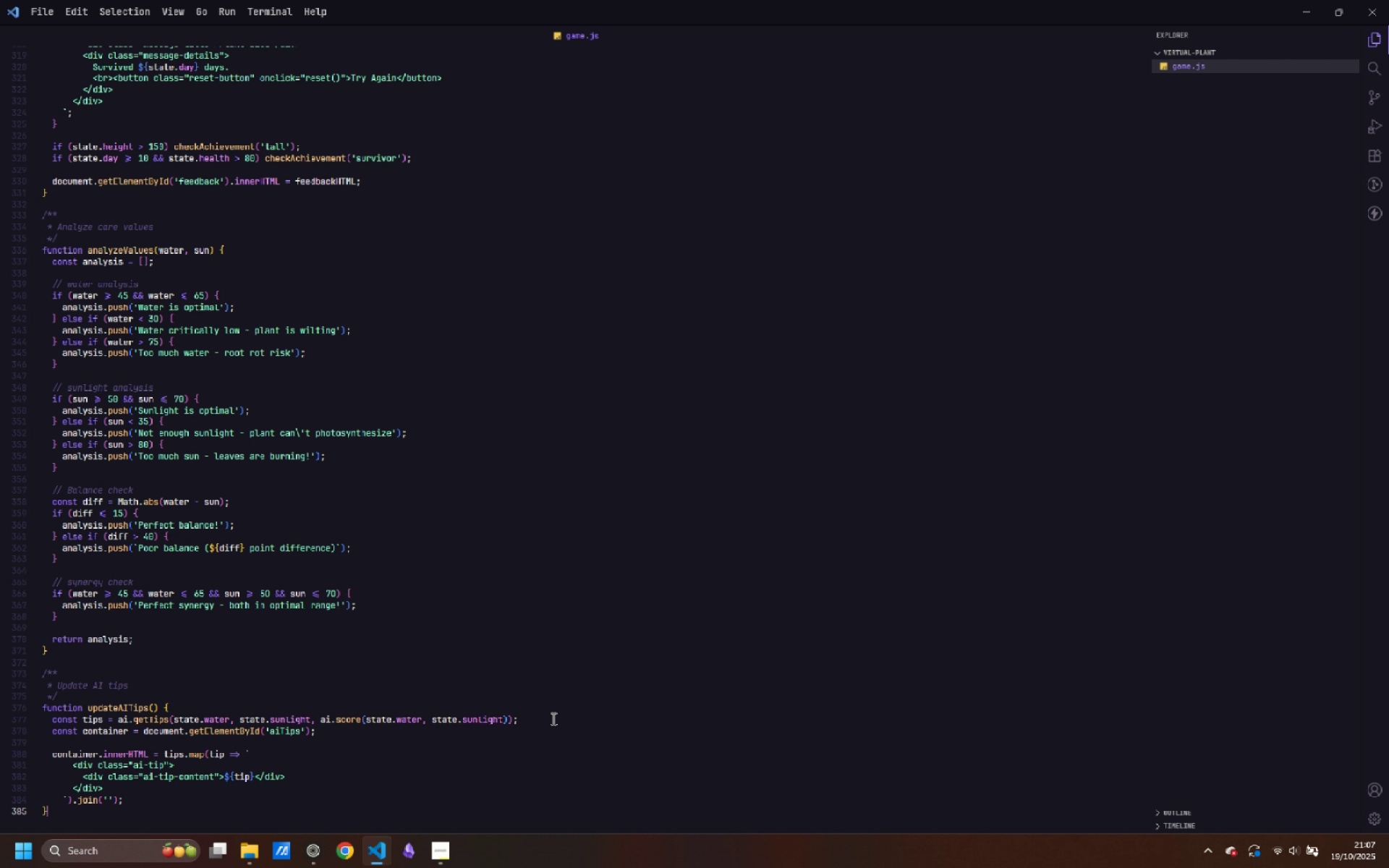 
key(ArrowDown)
 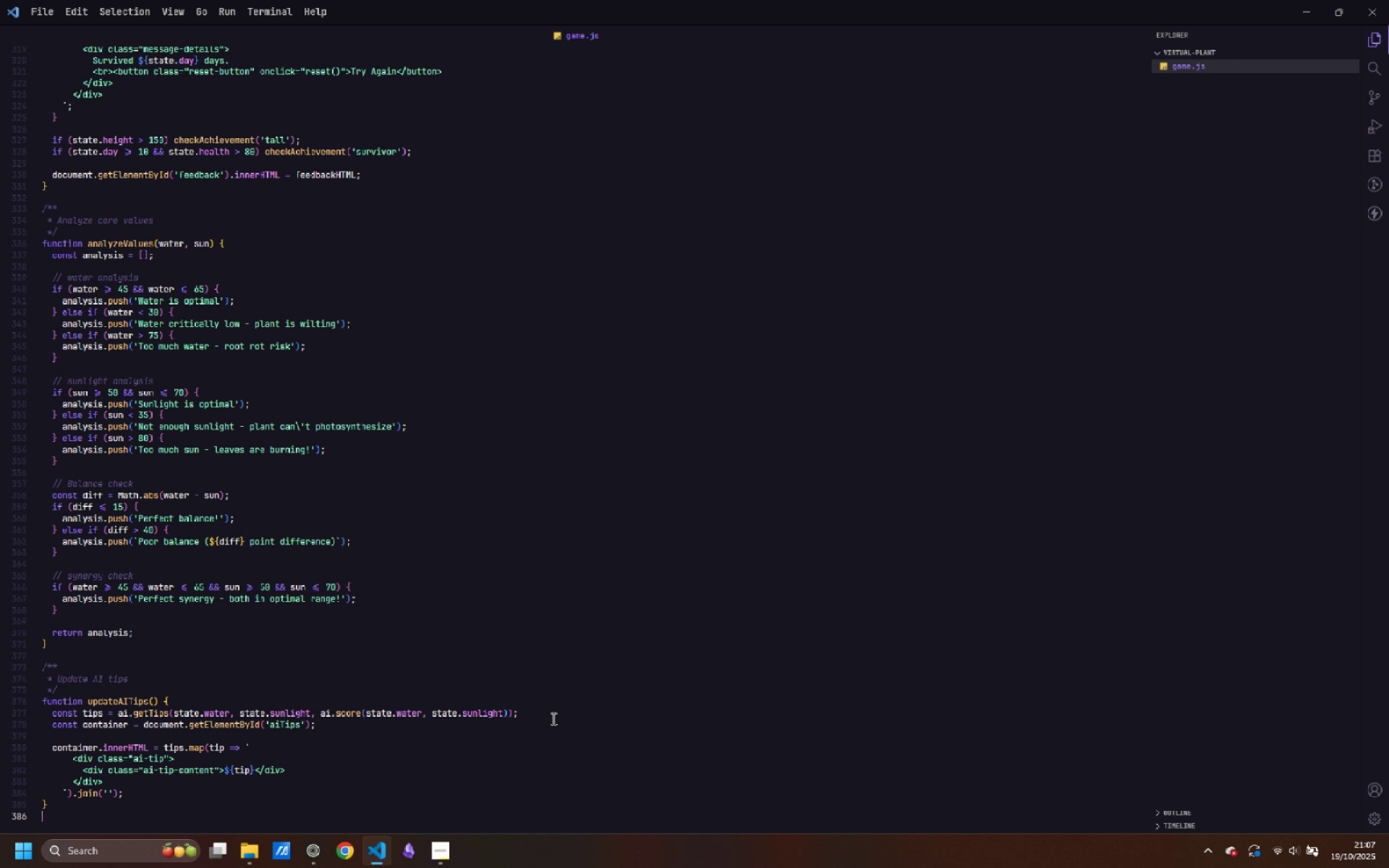 
key(Enter)
 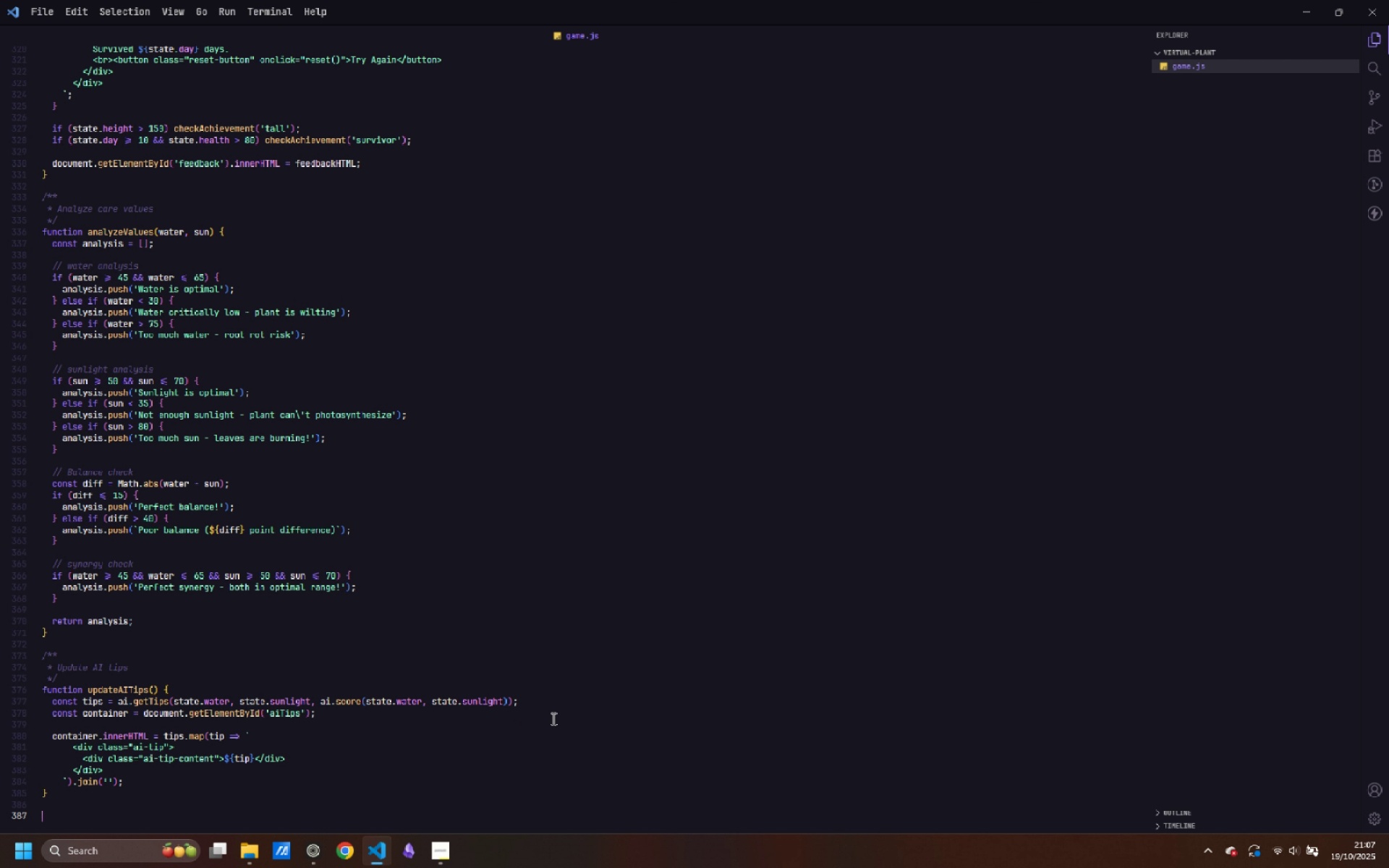 
key(Enter)
 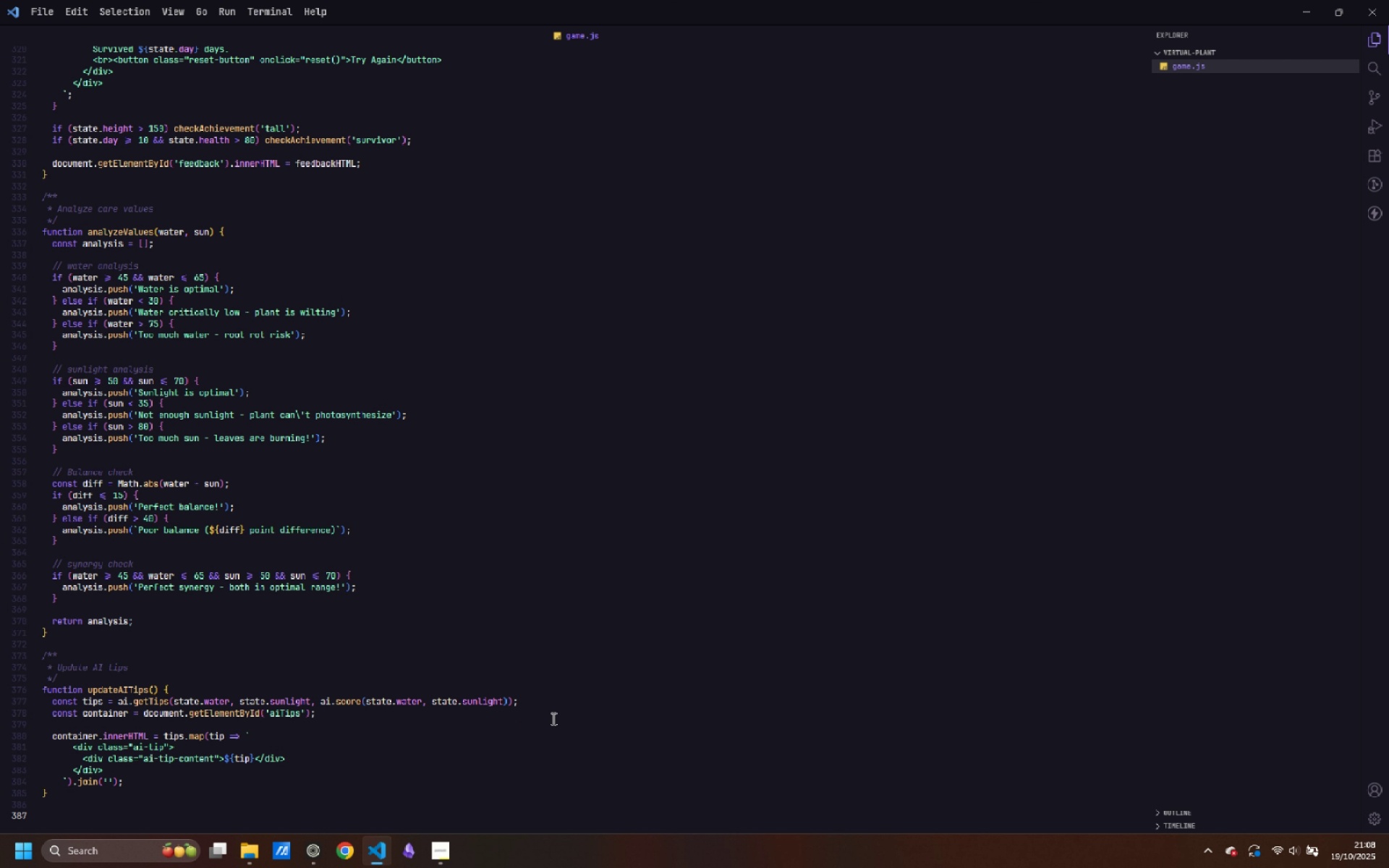 
wait(7.46)
 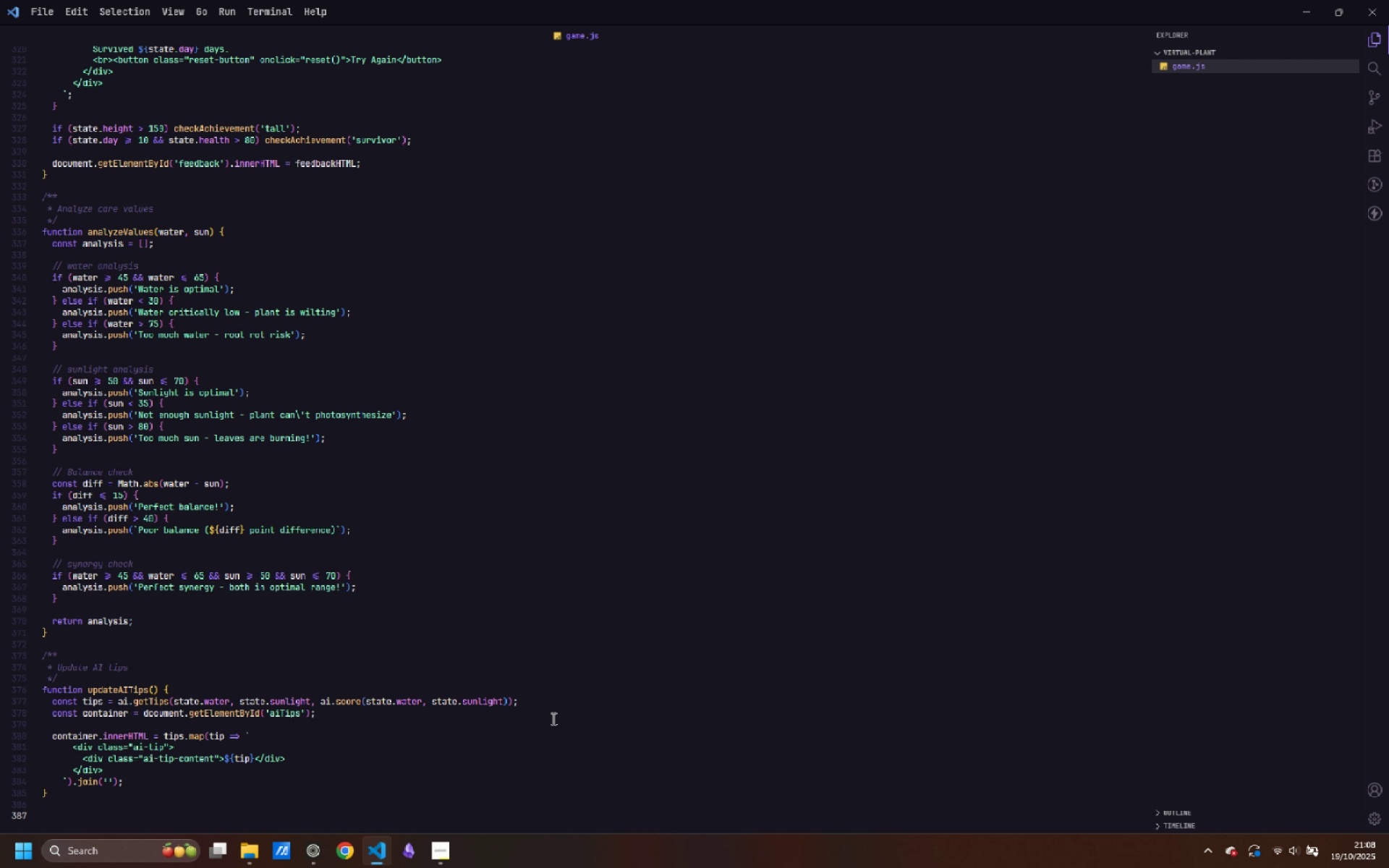 
type(function check)
 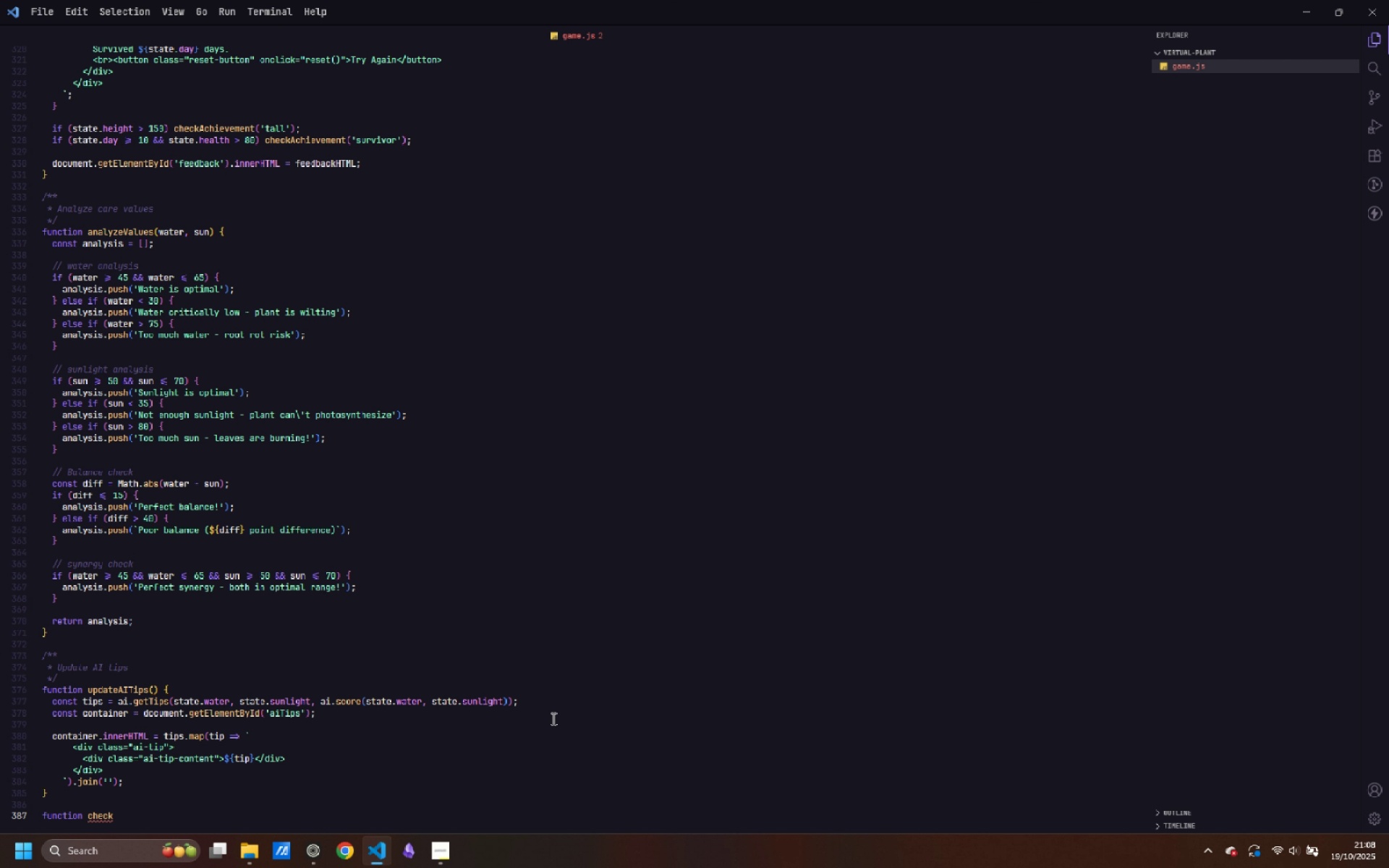 
type(Achievemtn)
key(Backspace)
key(Backspace)
type(ent())
 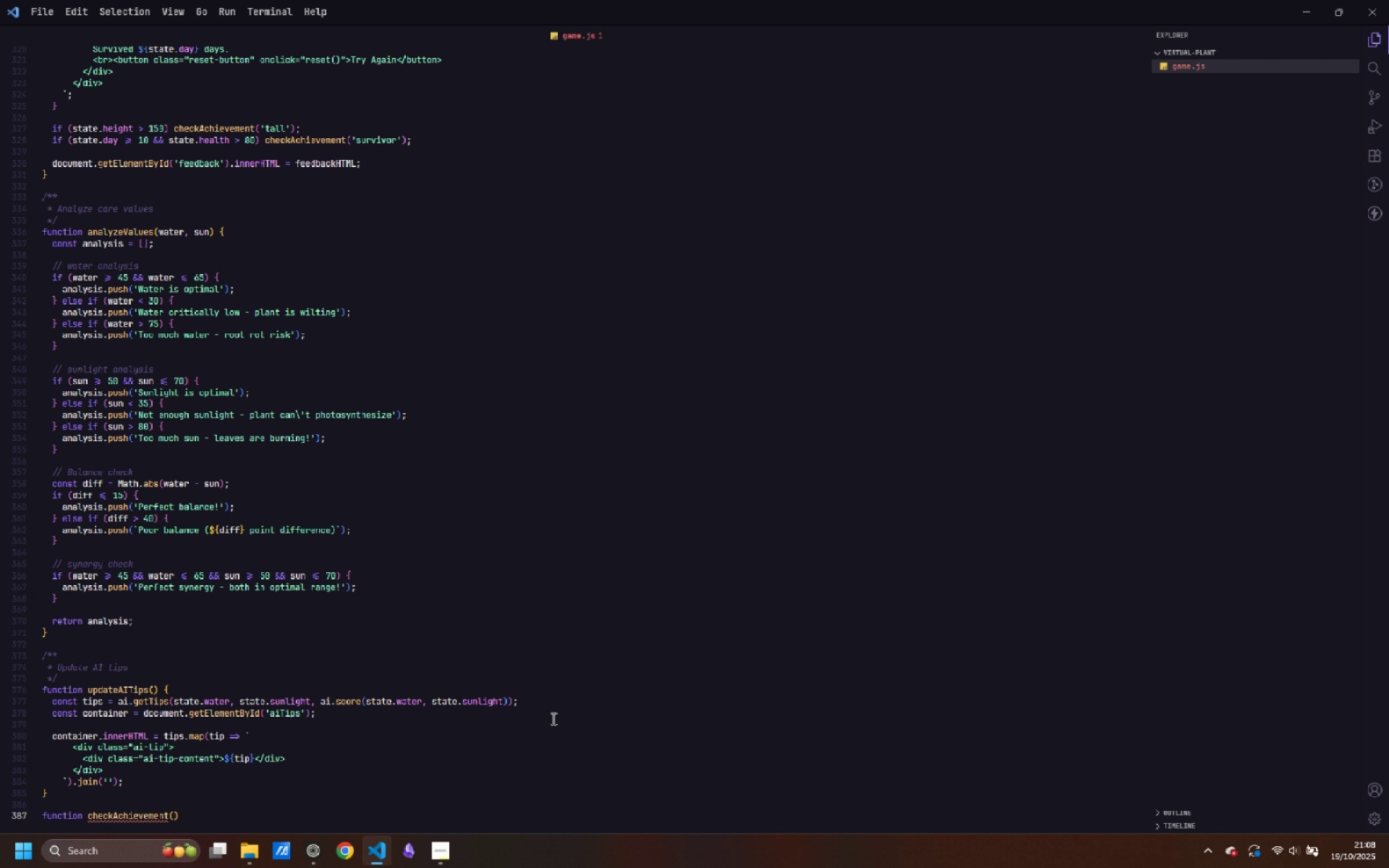 
key(ArrowLeft)
 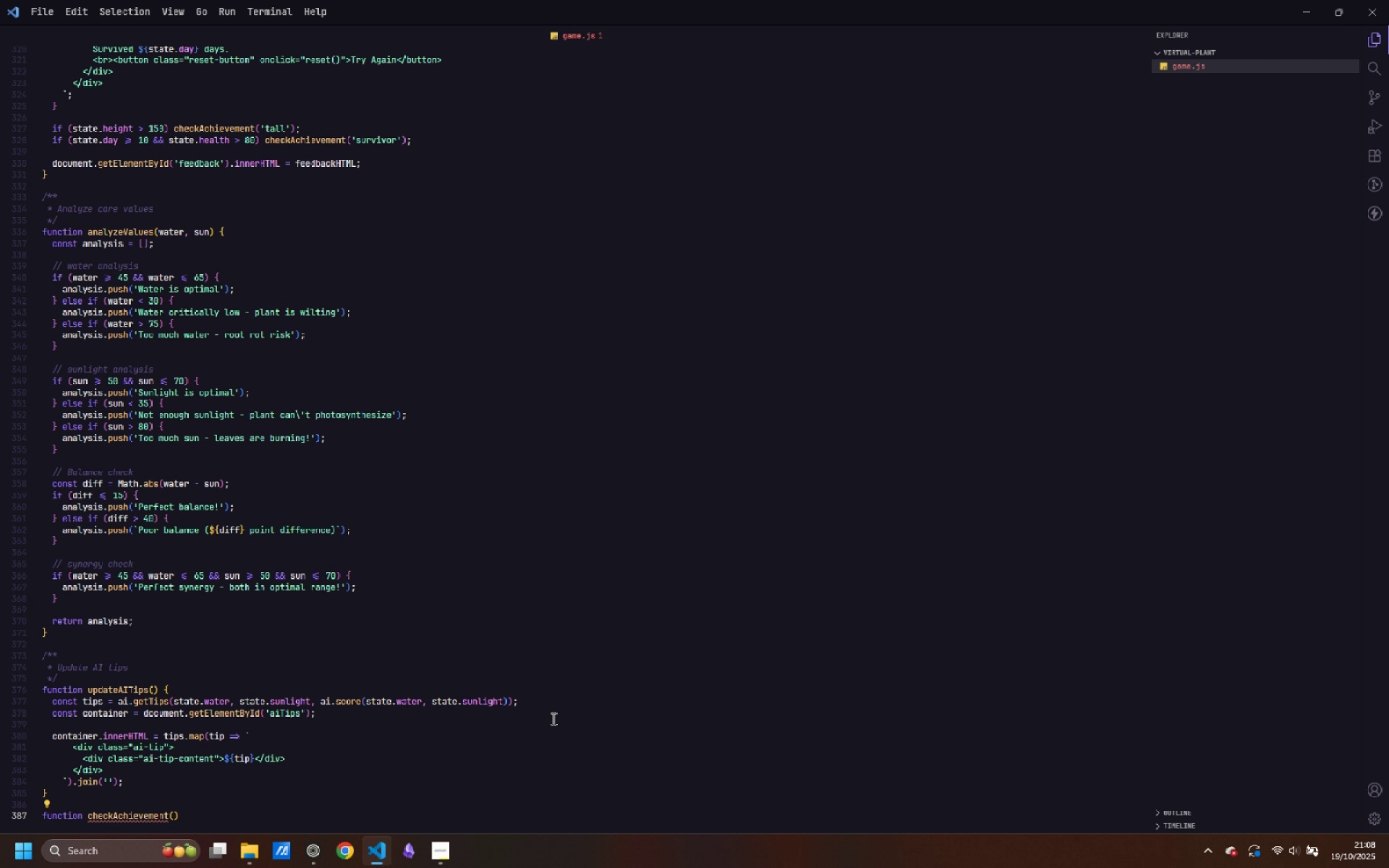 
key(ArrowUp)
 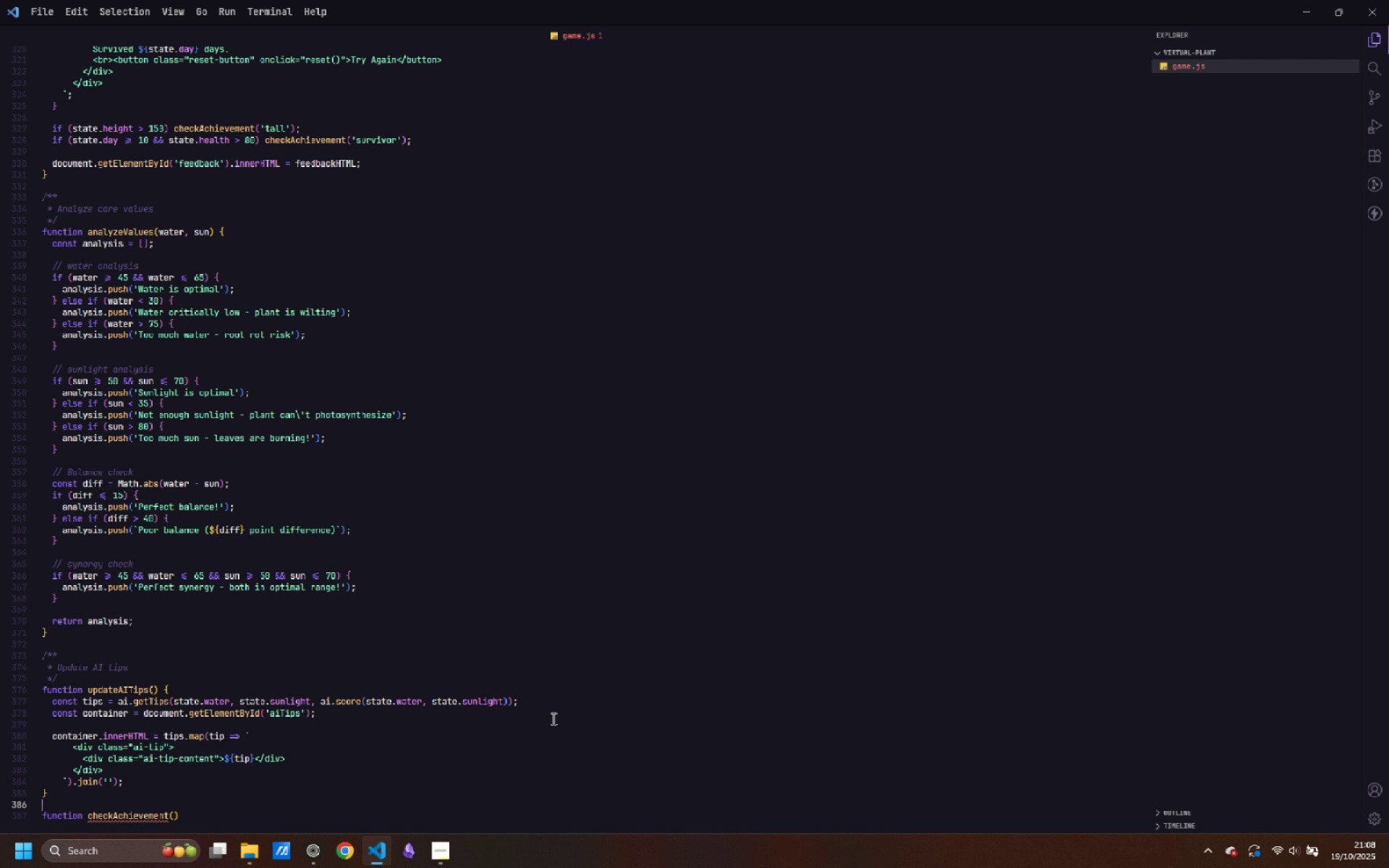 
key(Enter)
 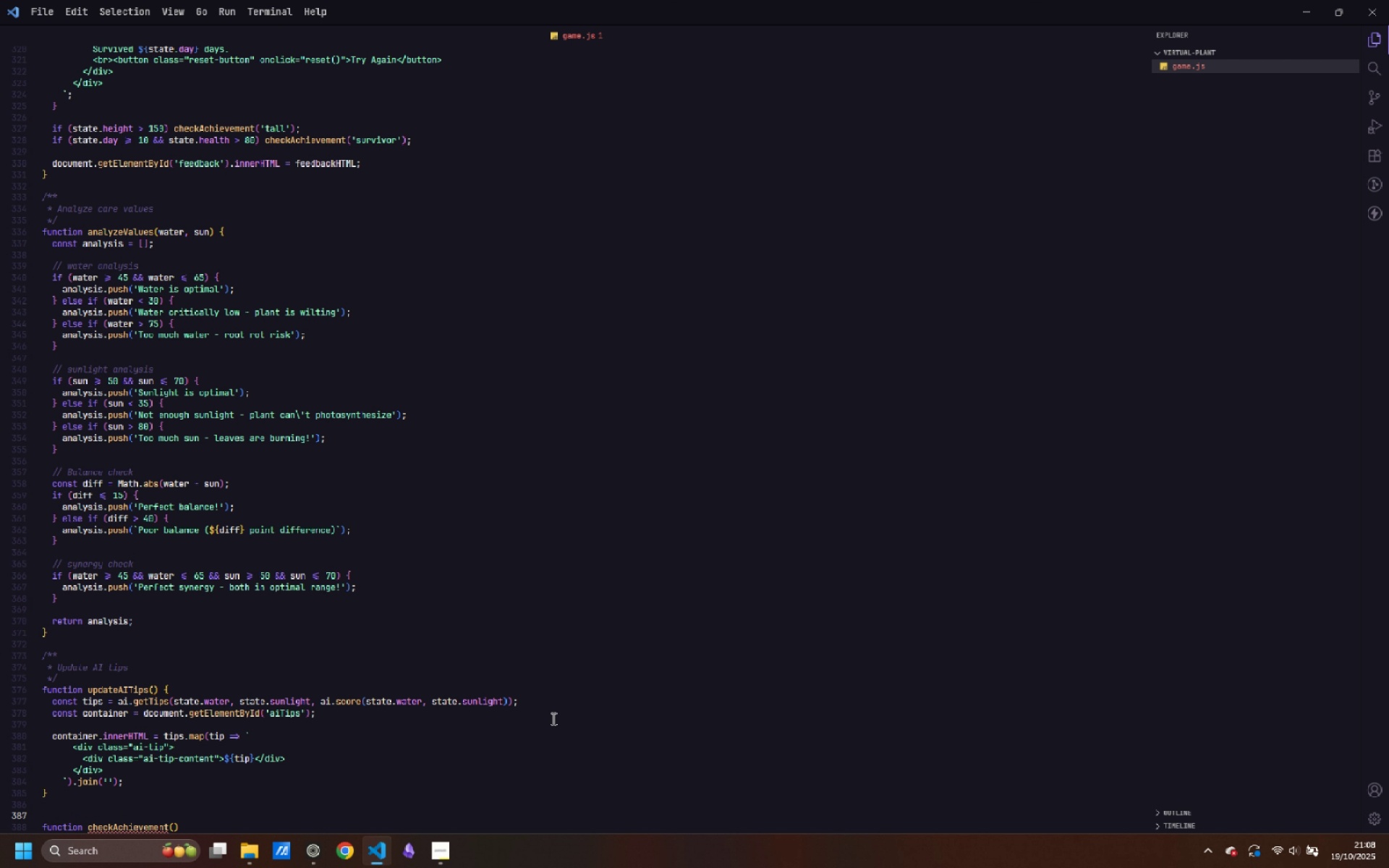 
type(/**)
 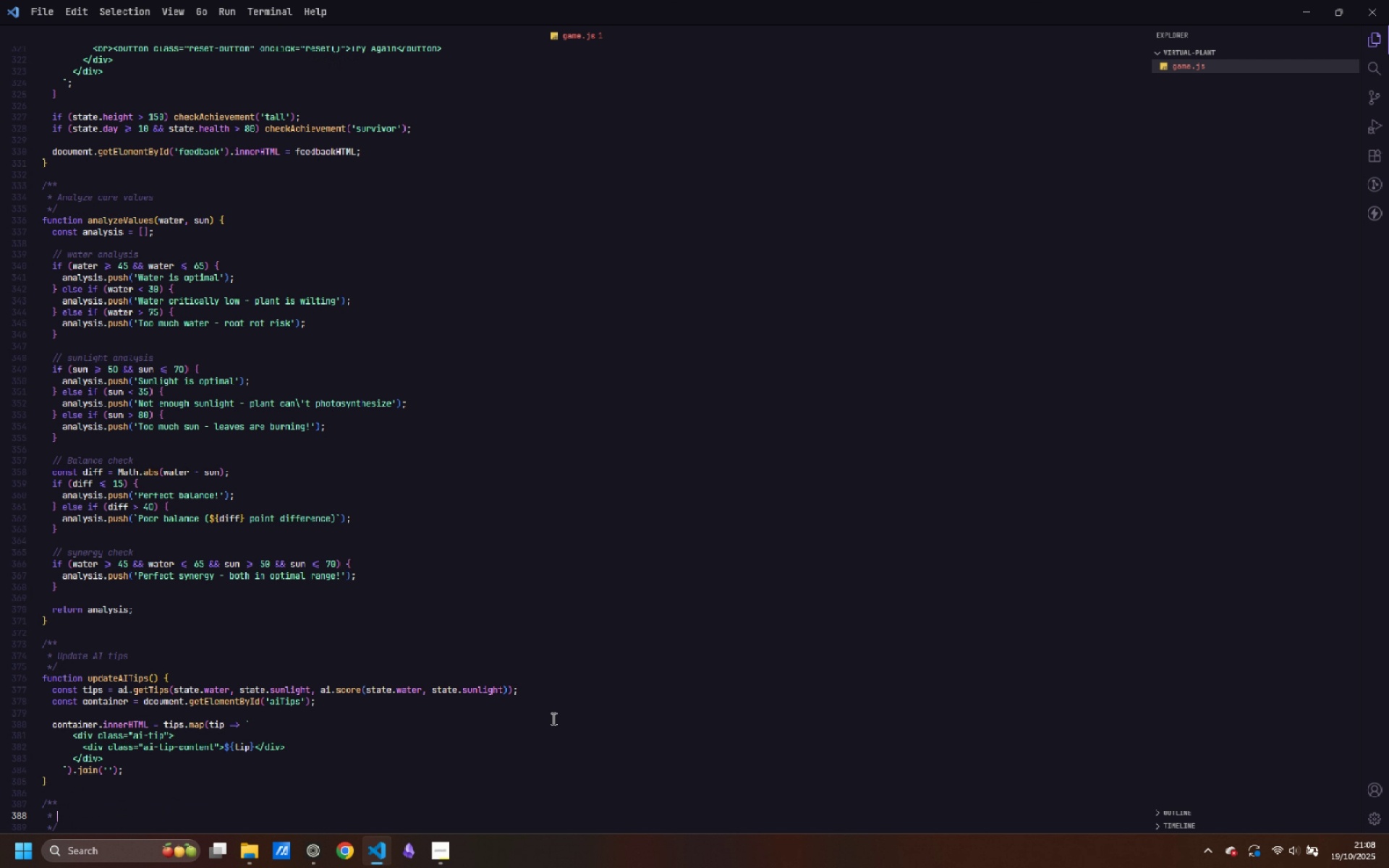 
 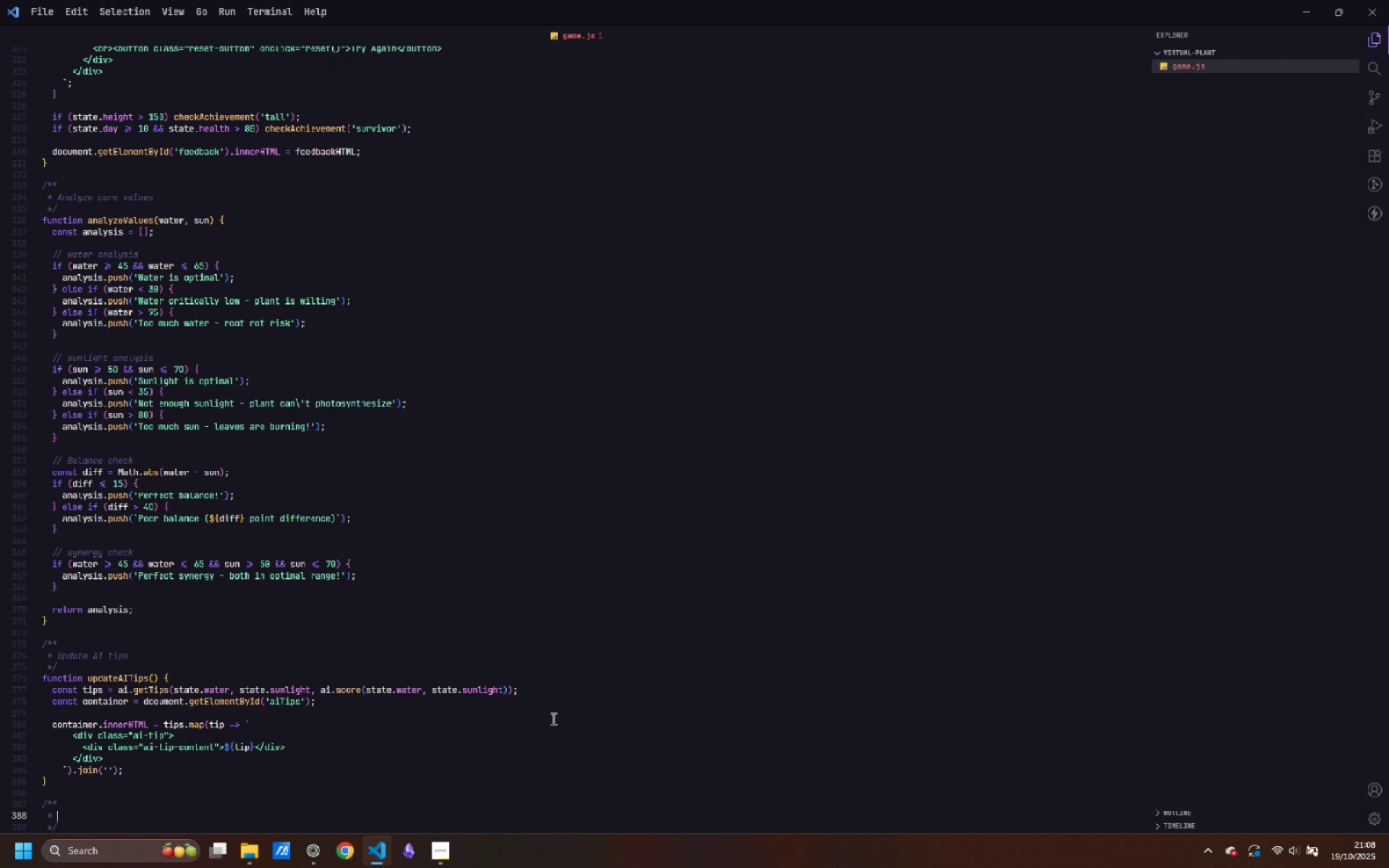 
key(Enter)
 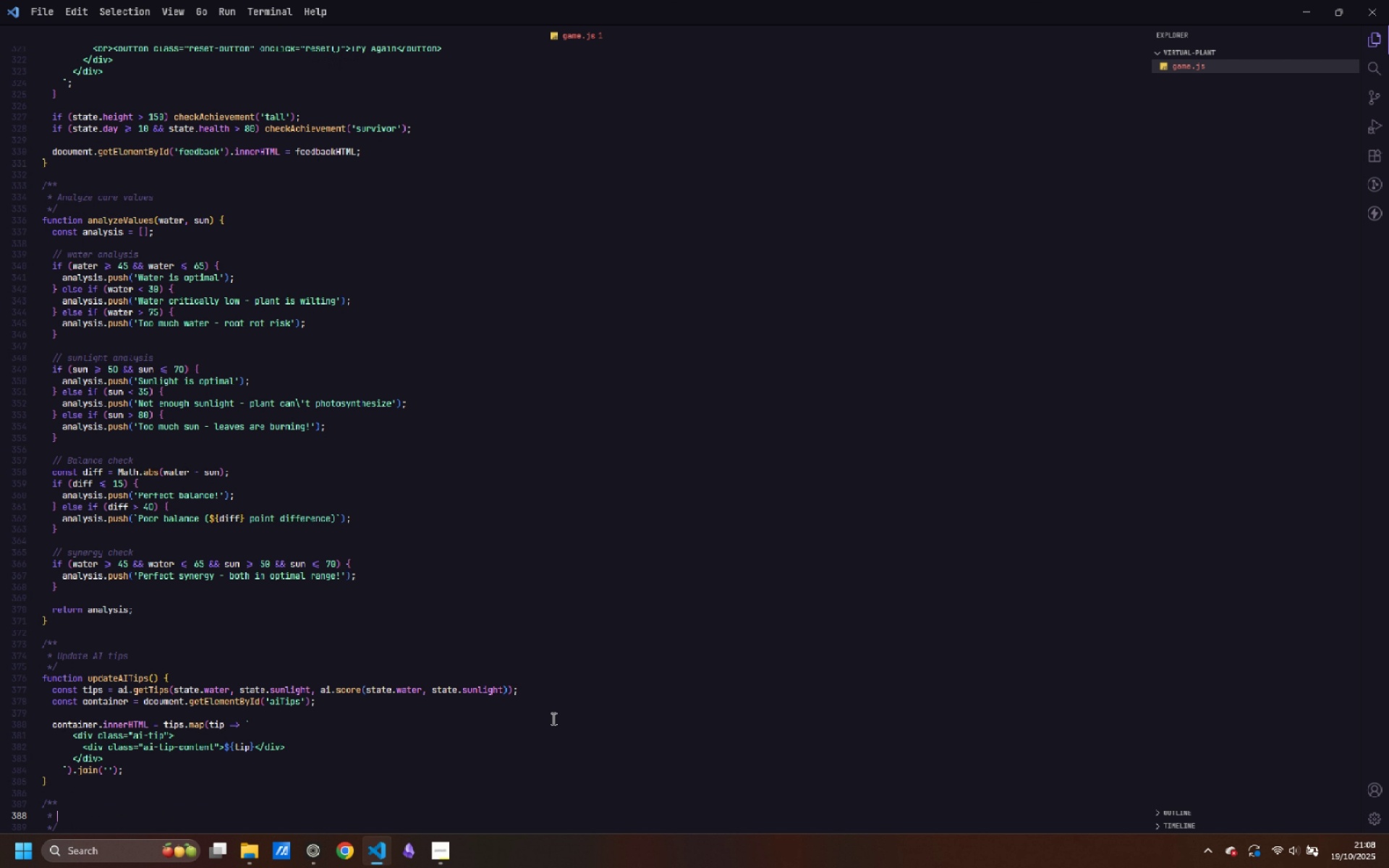 
type(Check achievement)
 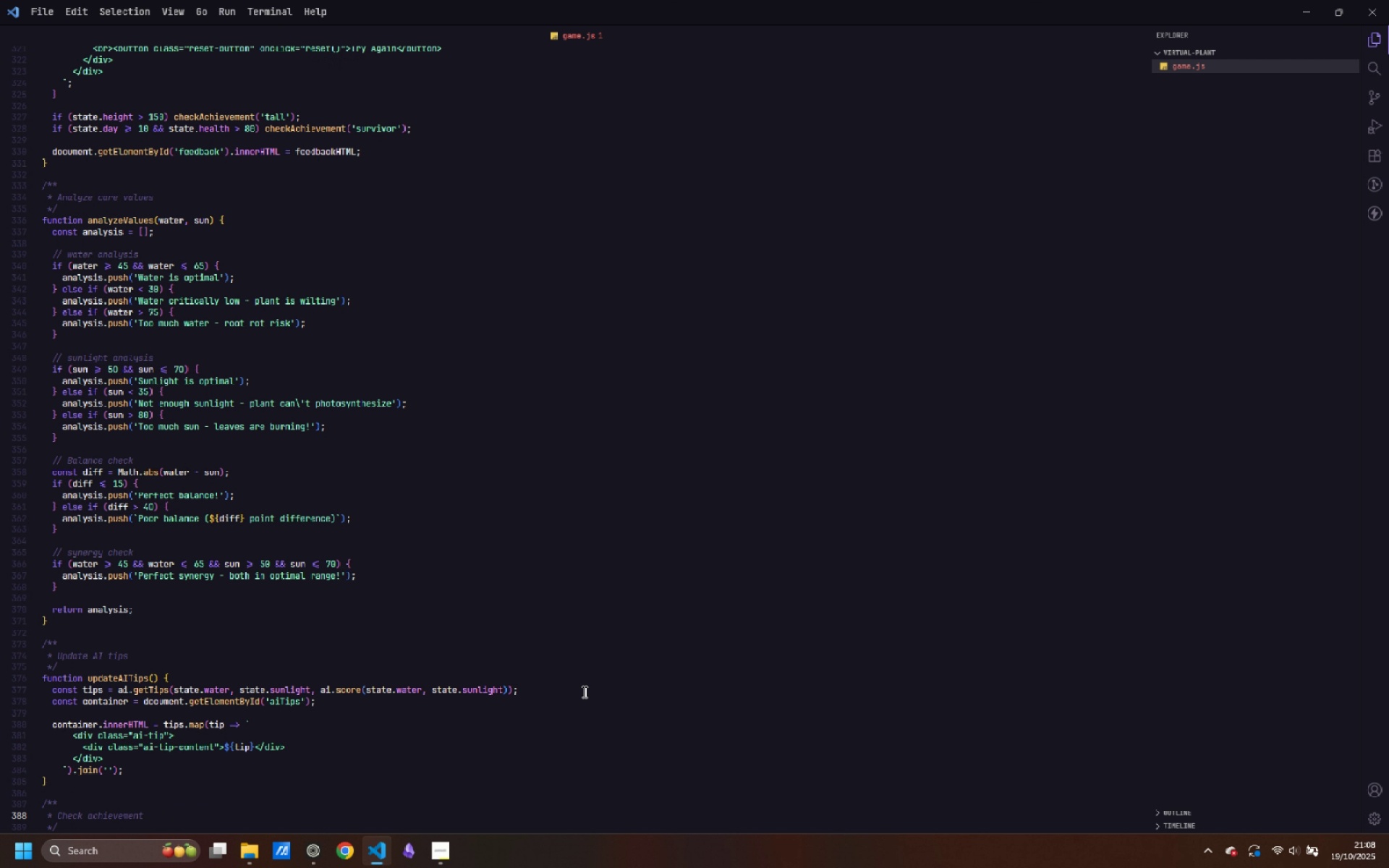 
scroll: coordinate [592, 682], scroll_direction: down, amount: 4.0
 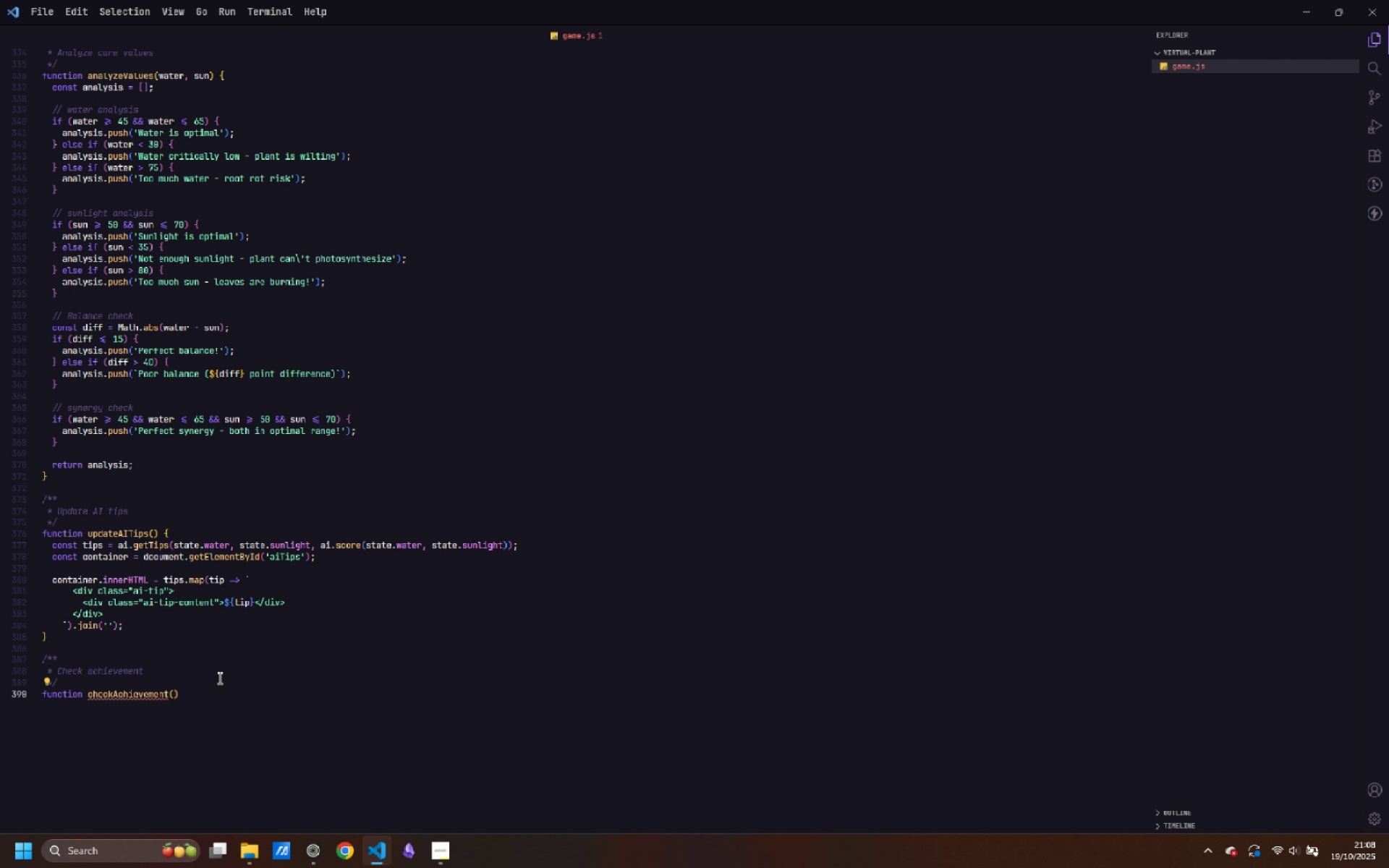 
type(id)
 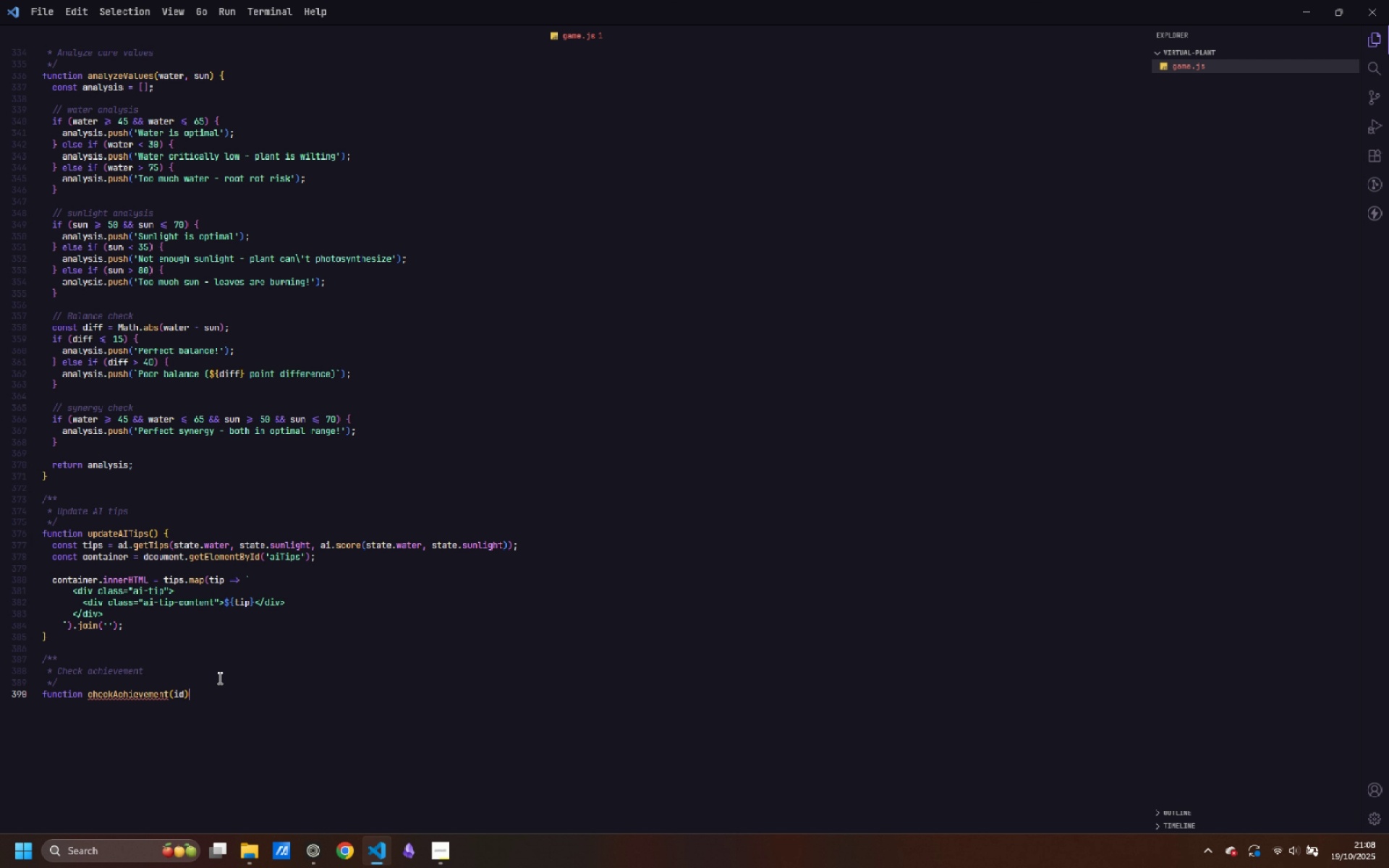 
key(ArrowRight)
 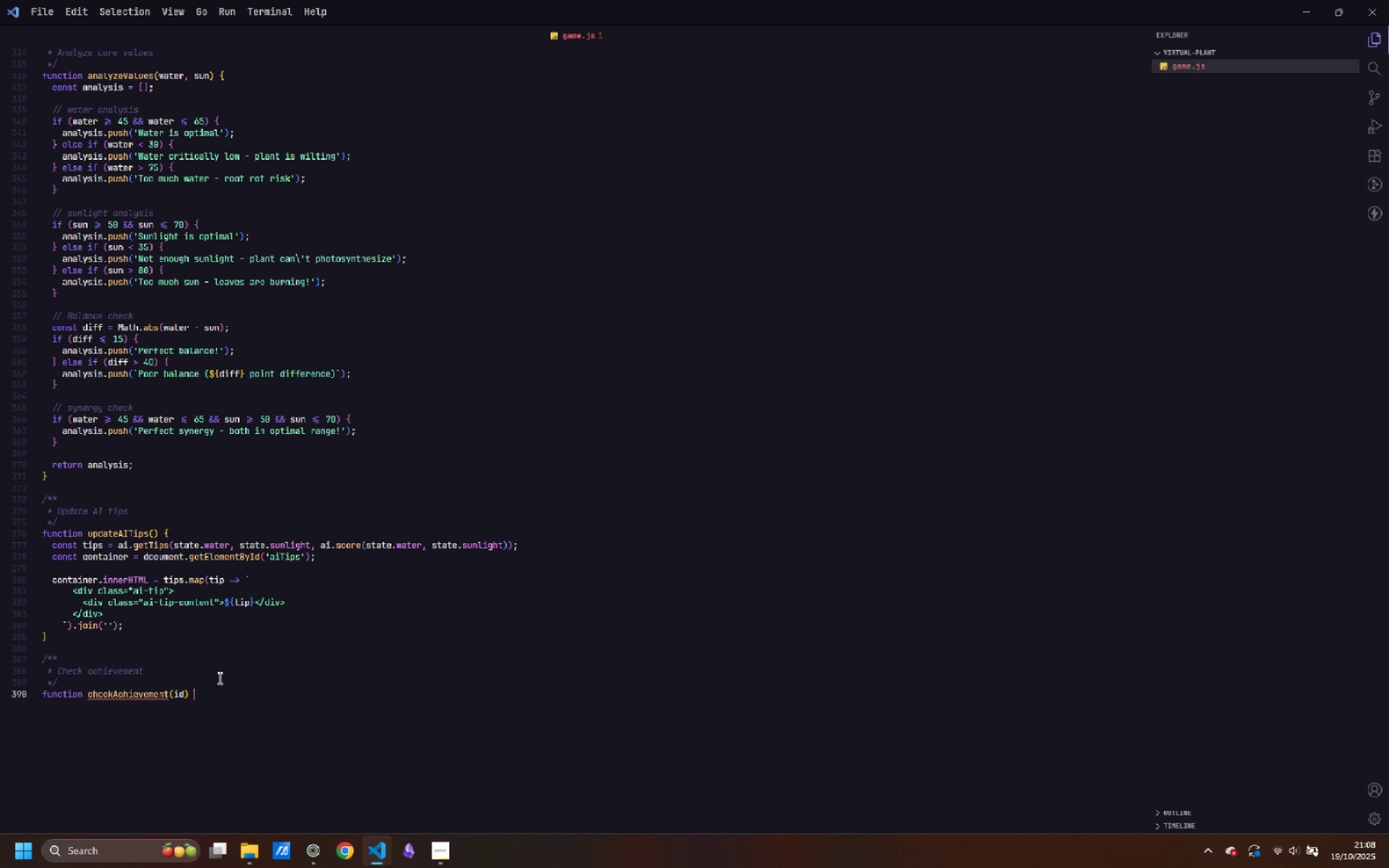 
key(Space)
 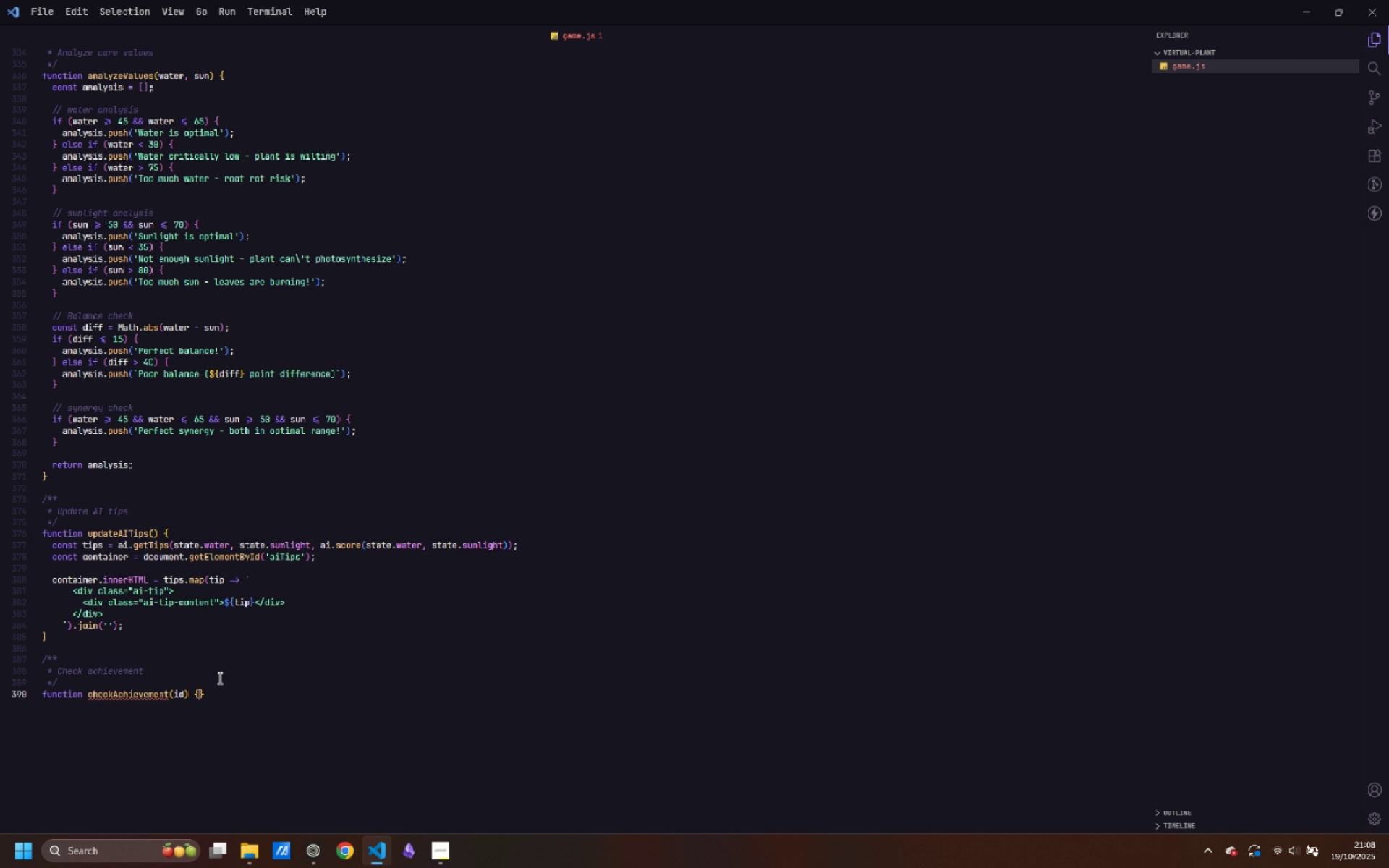 
key(Shift+BracketLeft)
 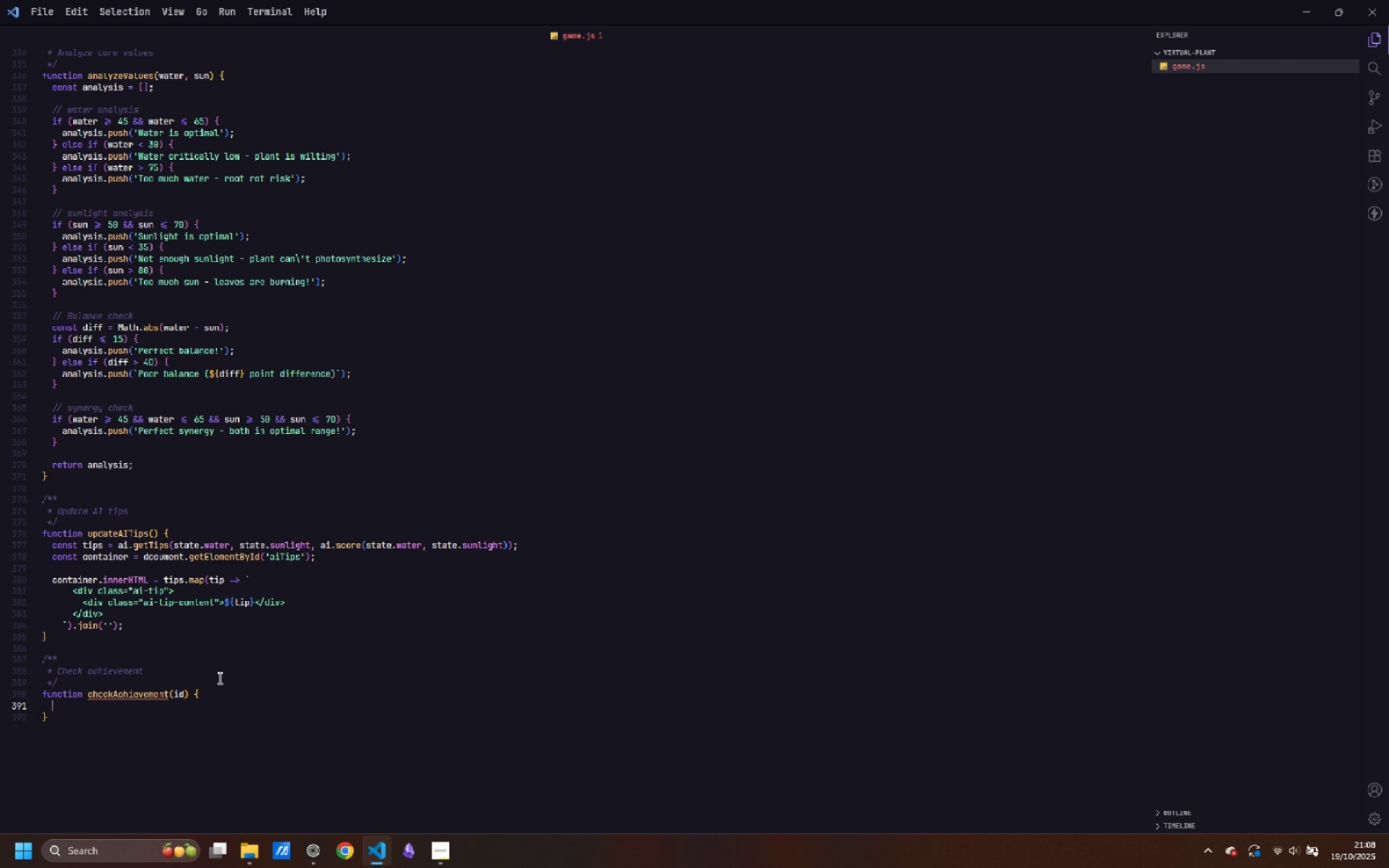 
key(Enter)
 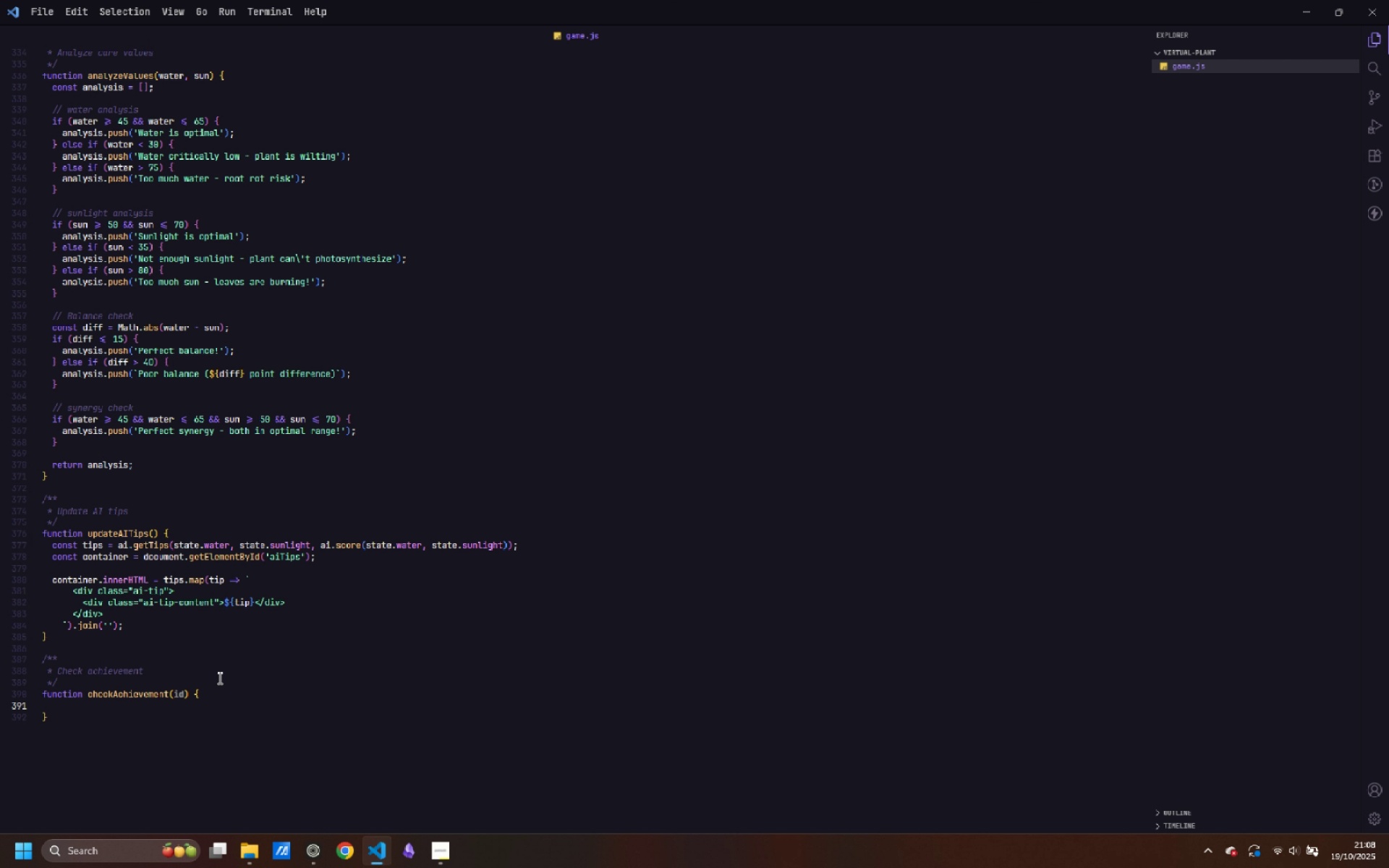 
type(if (state.achi)
 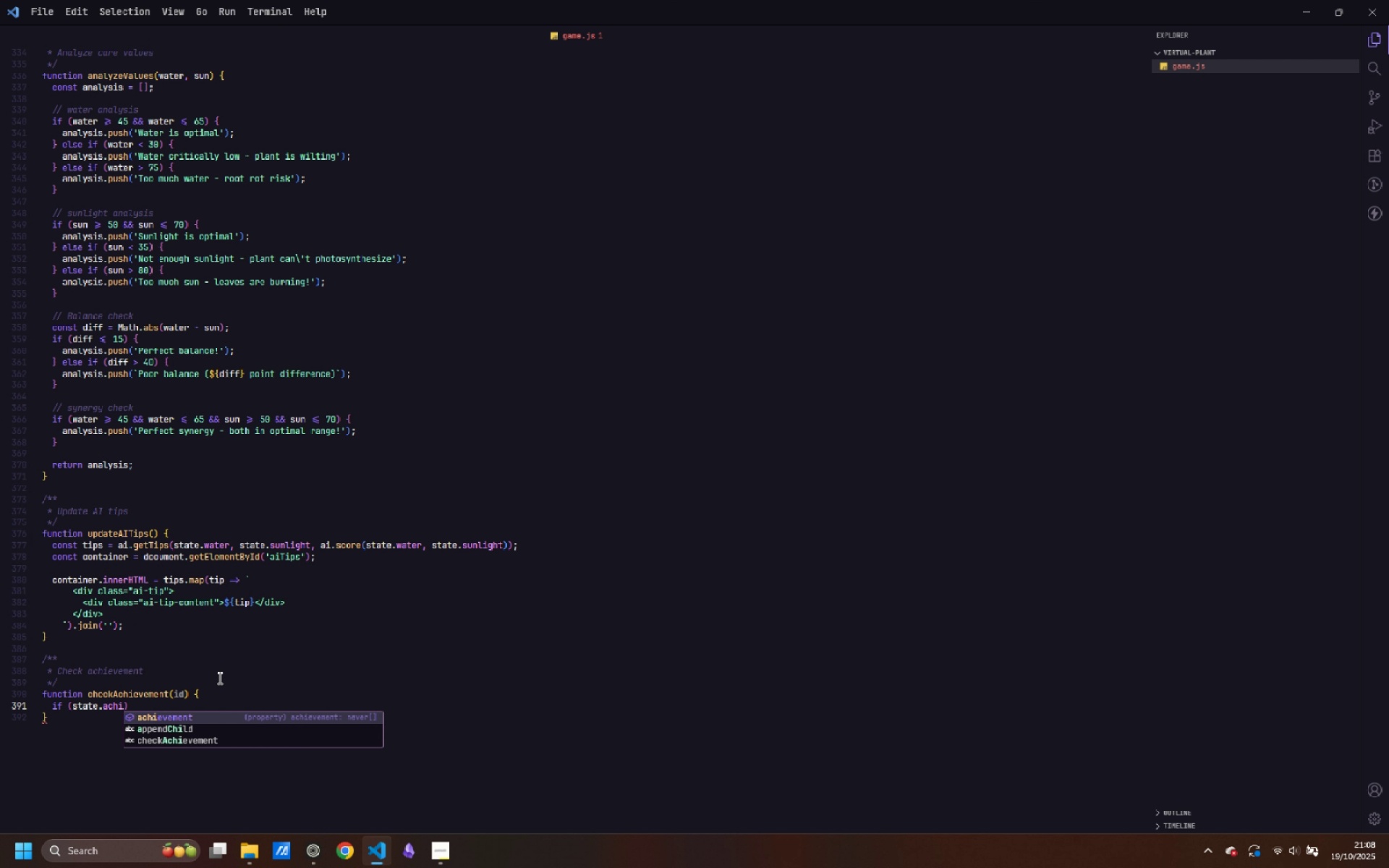 
key(Enter)
 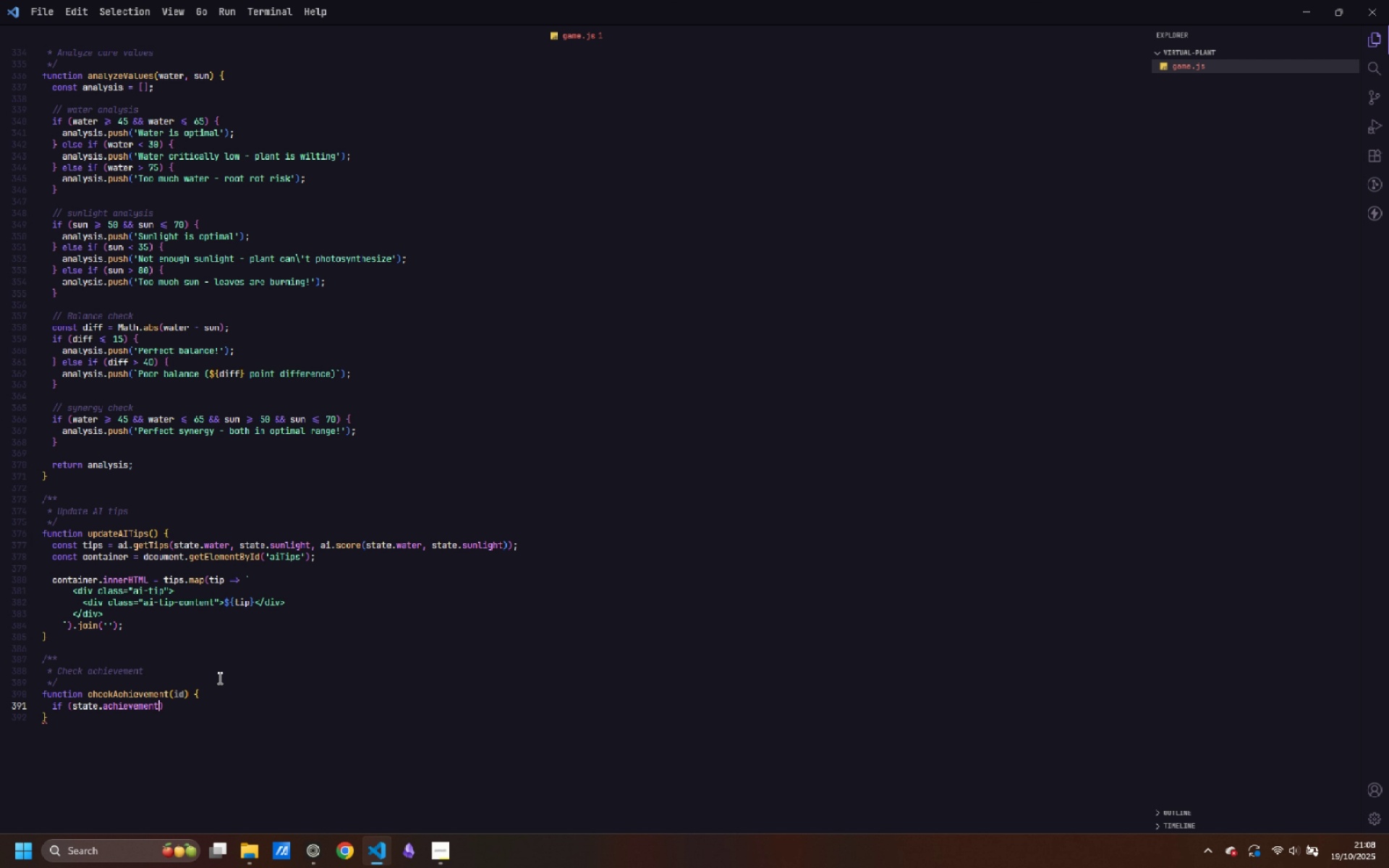 
type(.in)
 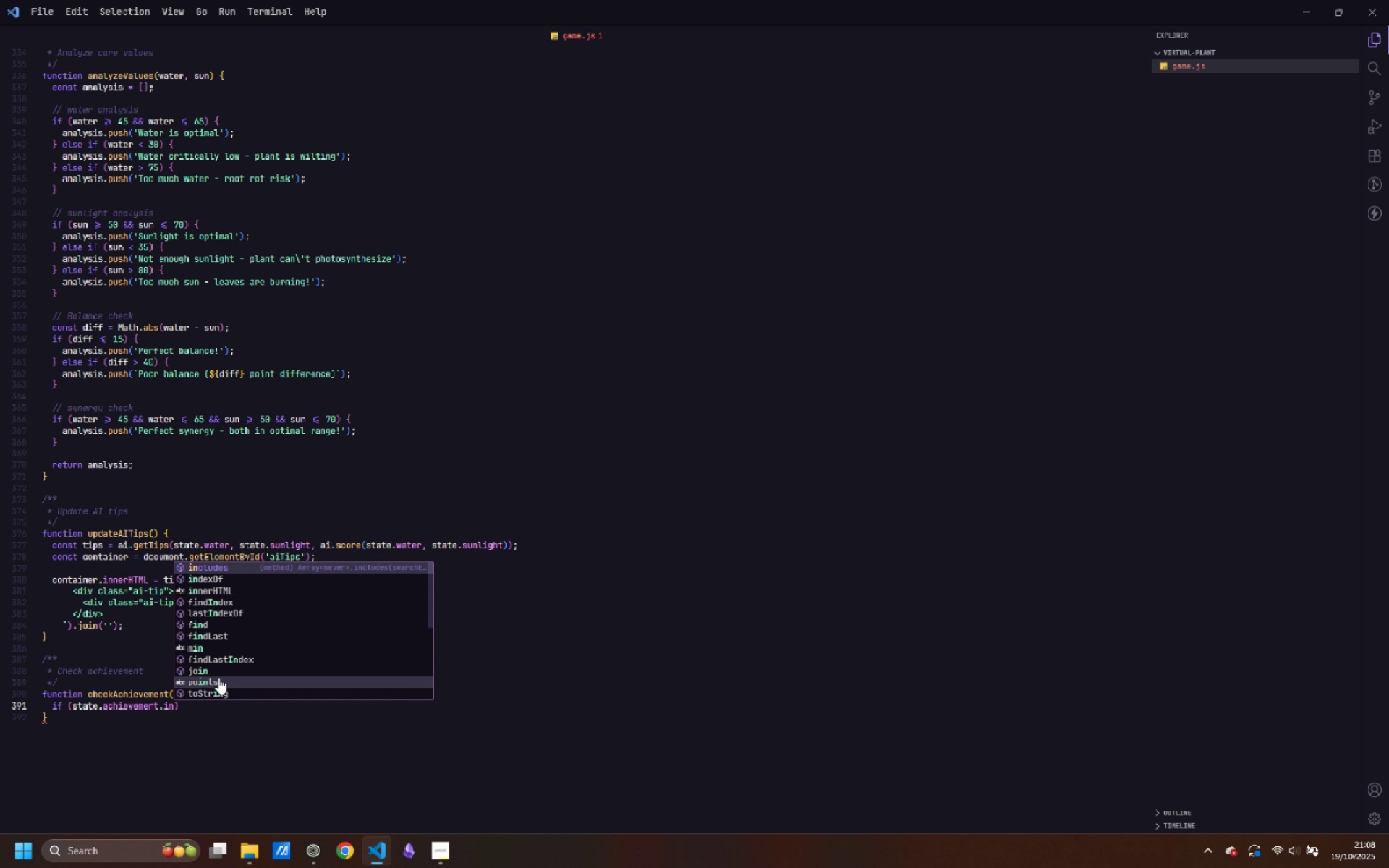 
key(Enter)
 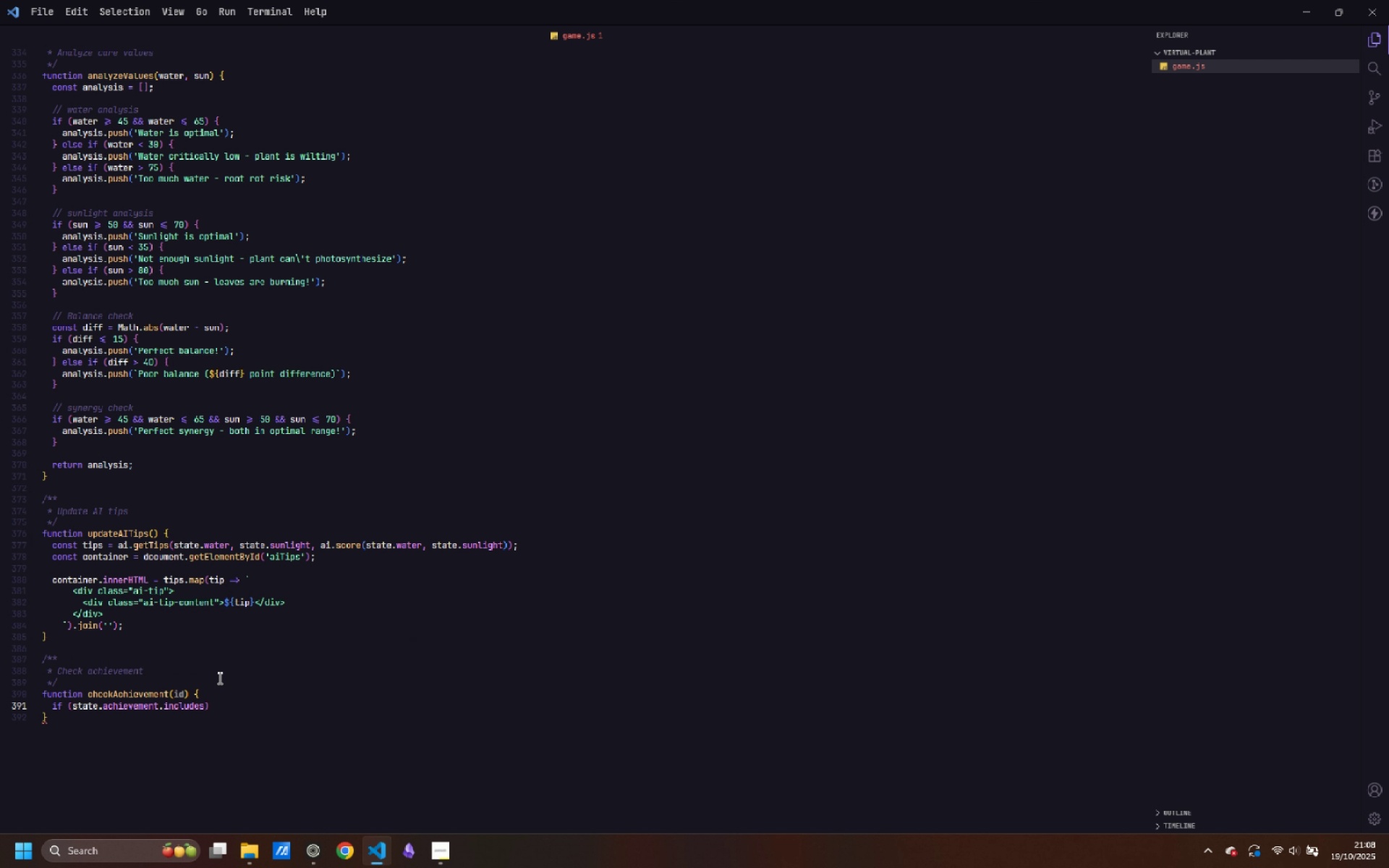 
type((id)
 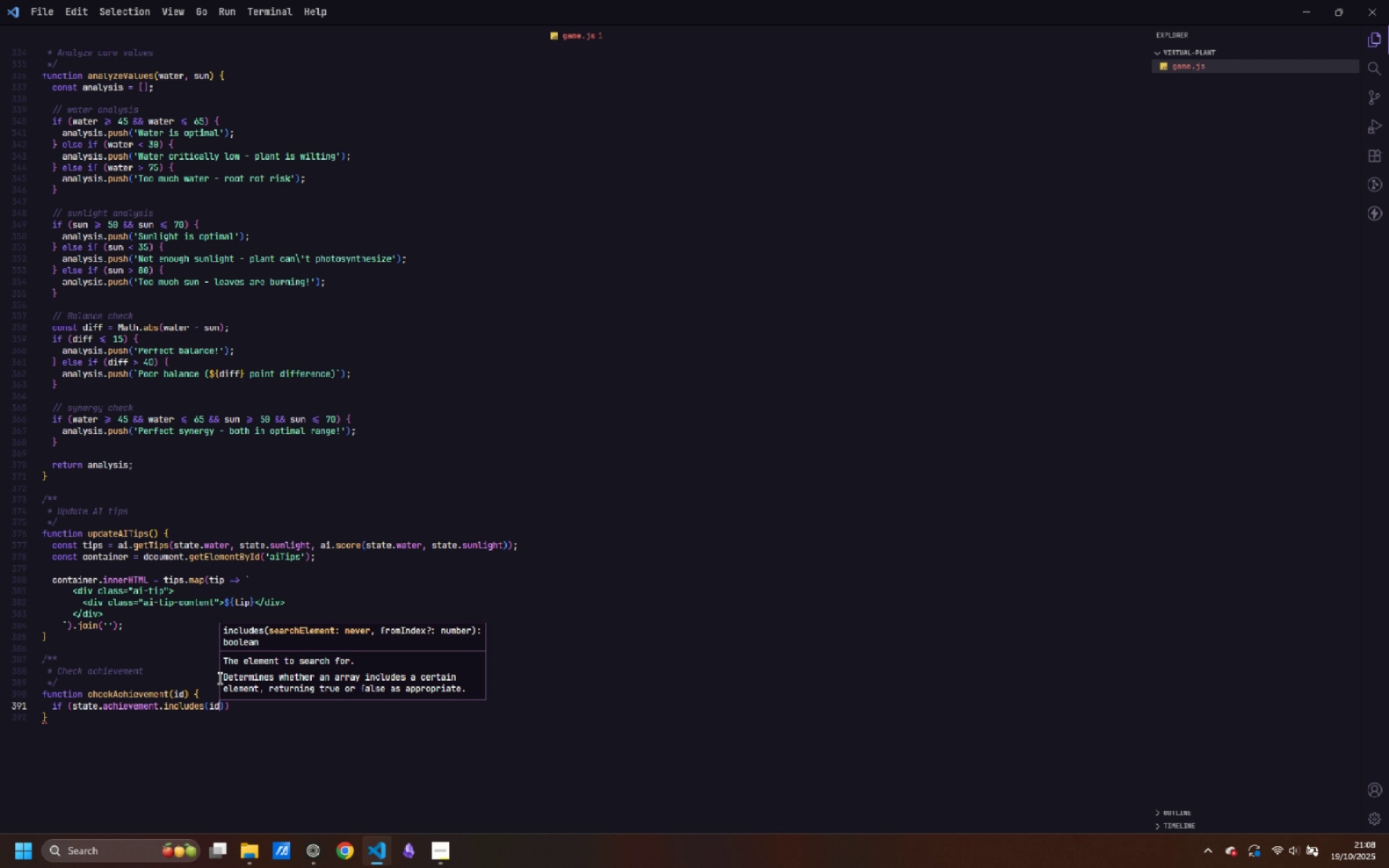 
key(ArrowRight)
 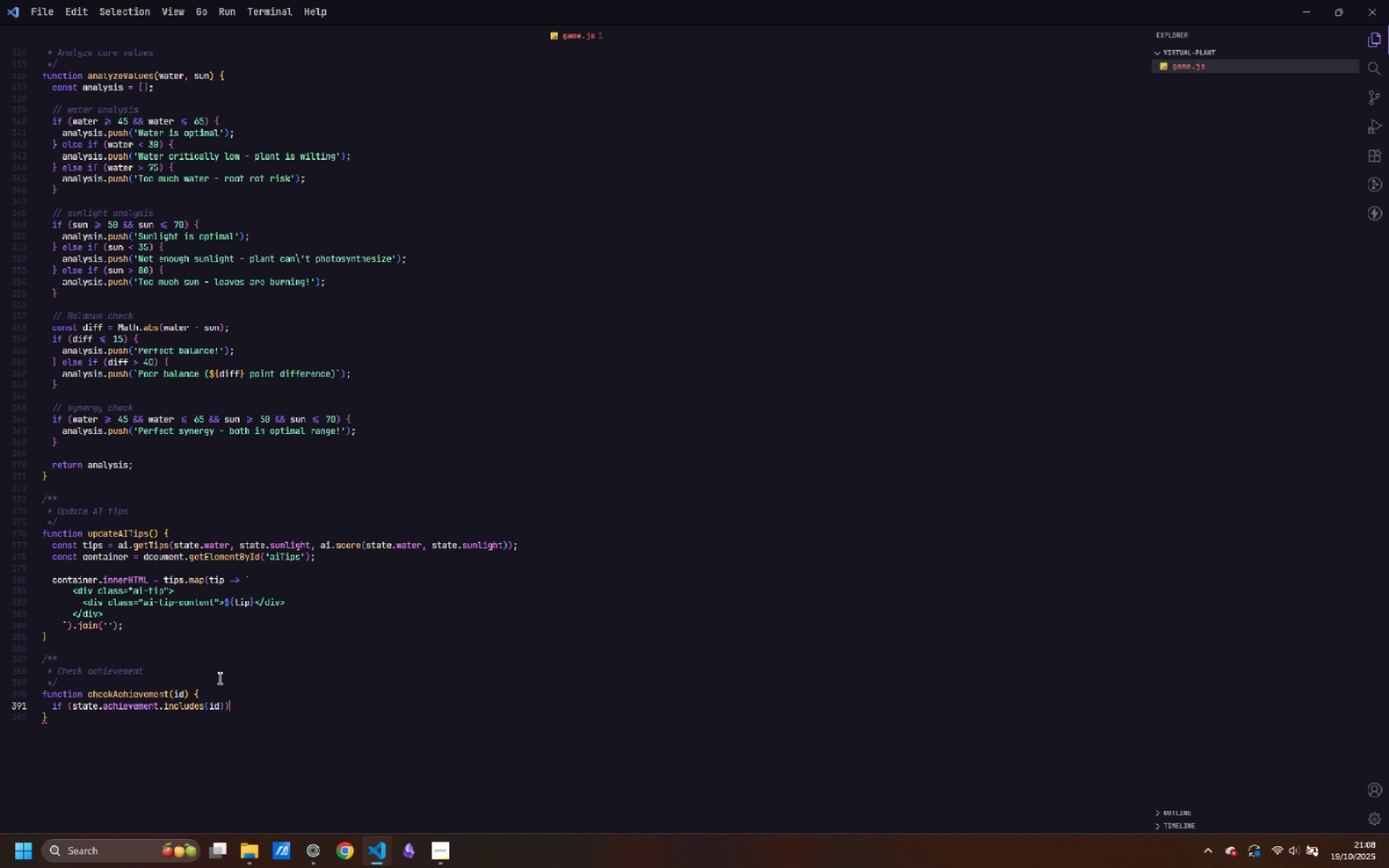 
key(ArrowRight)
 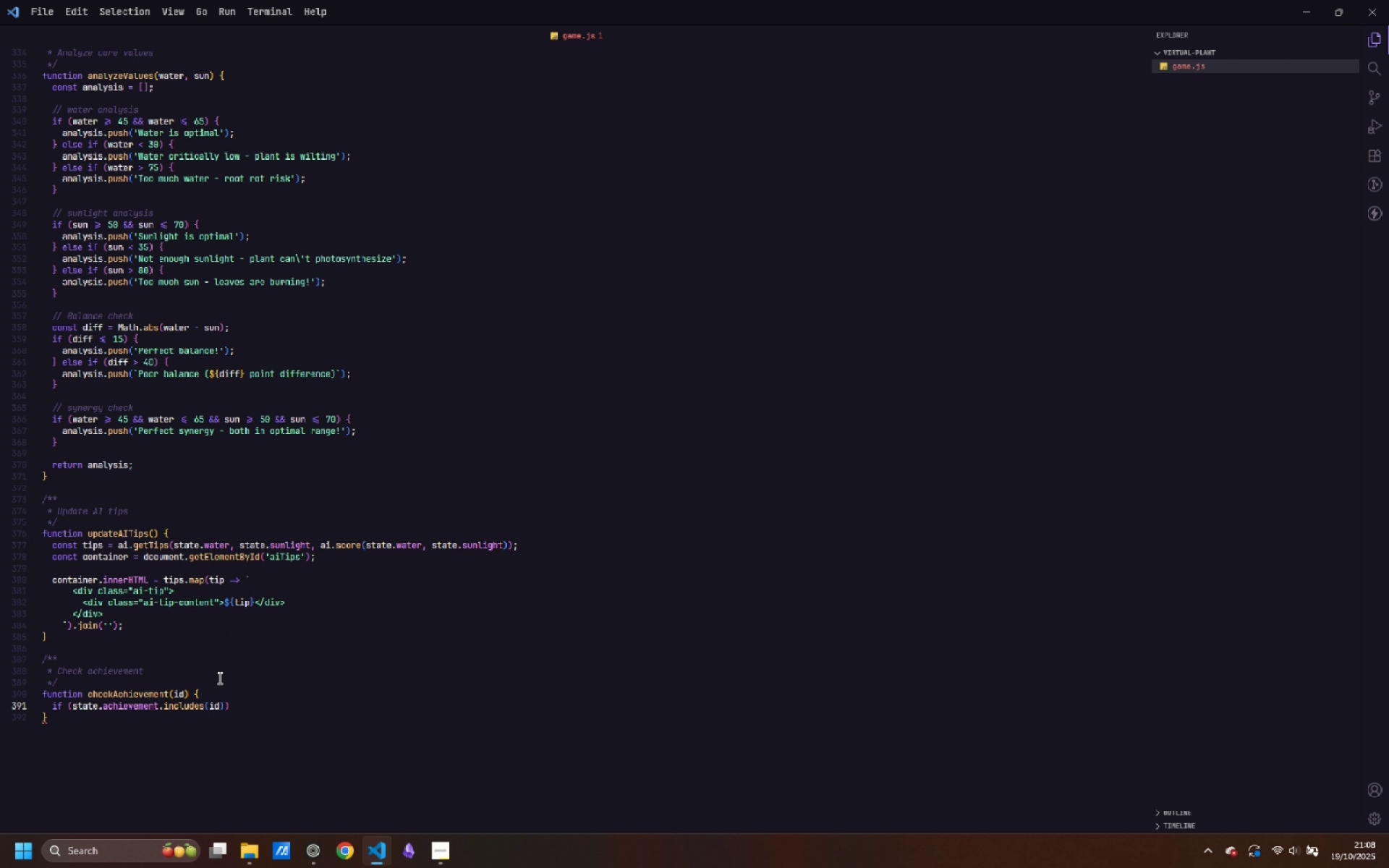 
type( retun)
key(Backspace)
type(rn;)
 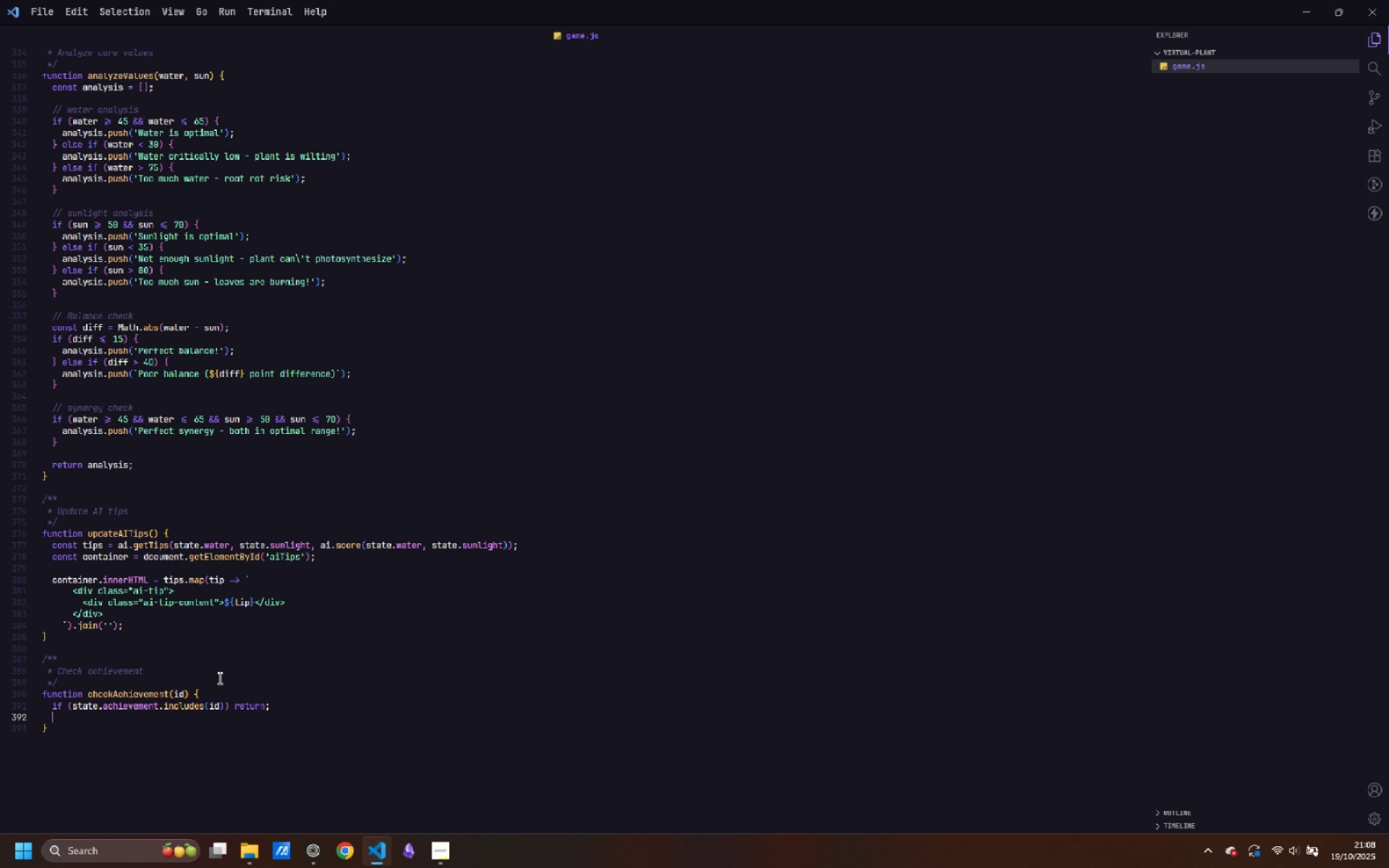 
key(Enter)
 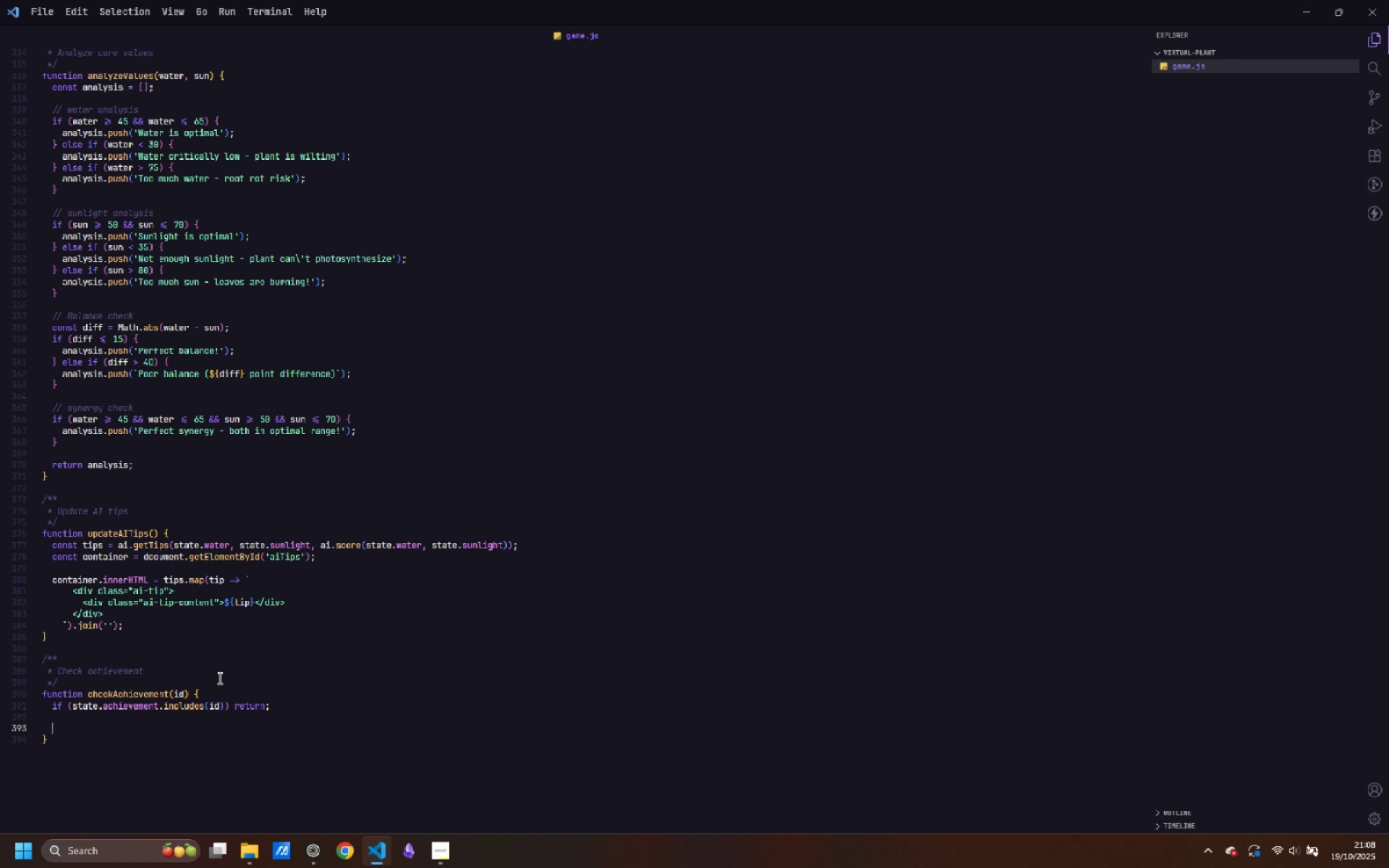 
key(Enter)
 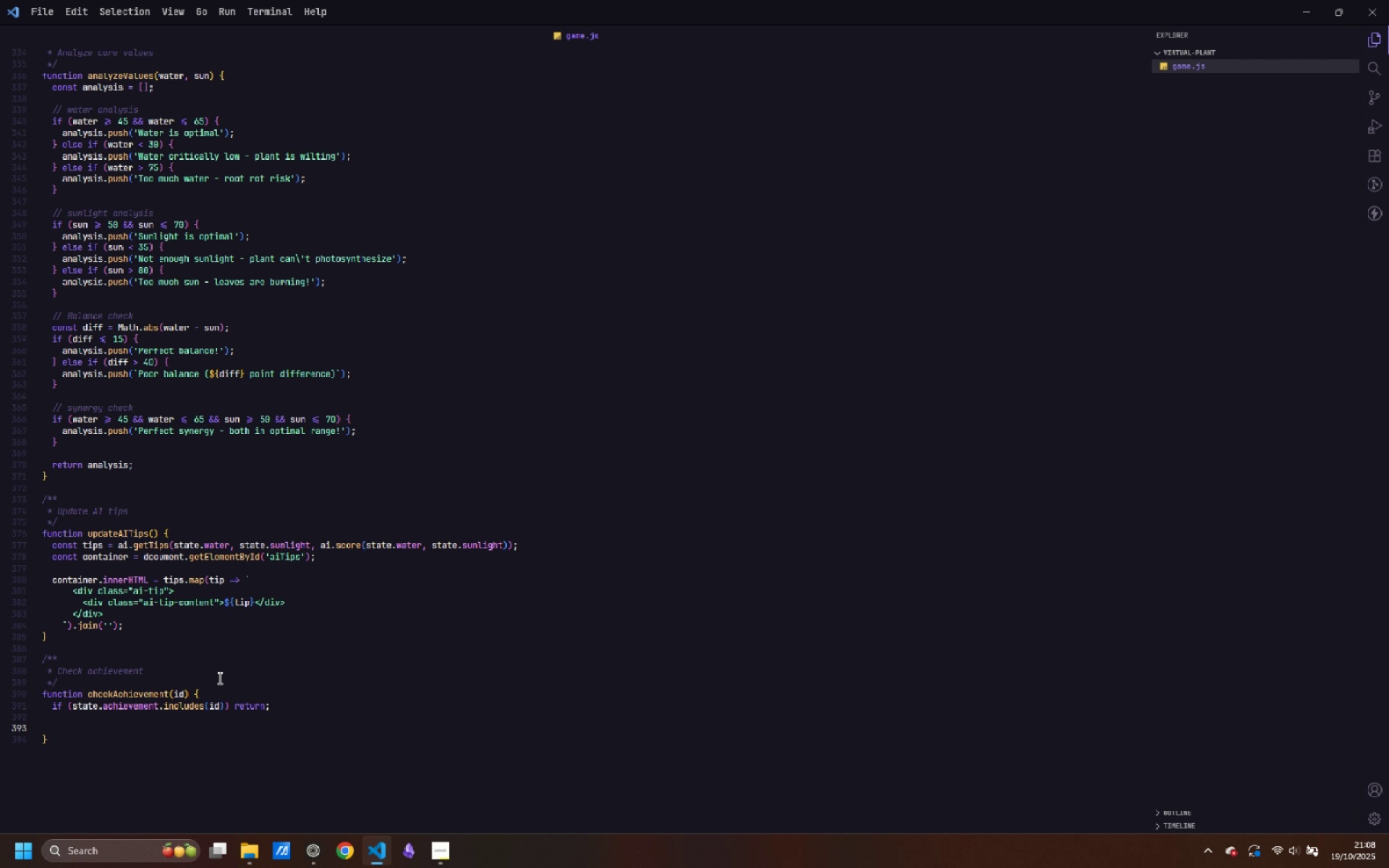 
type(const achievement = {)
 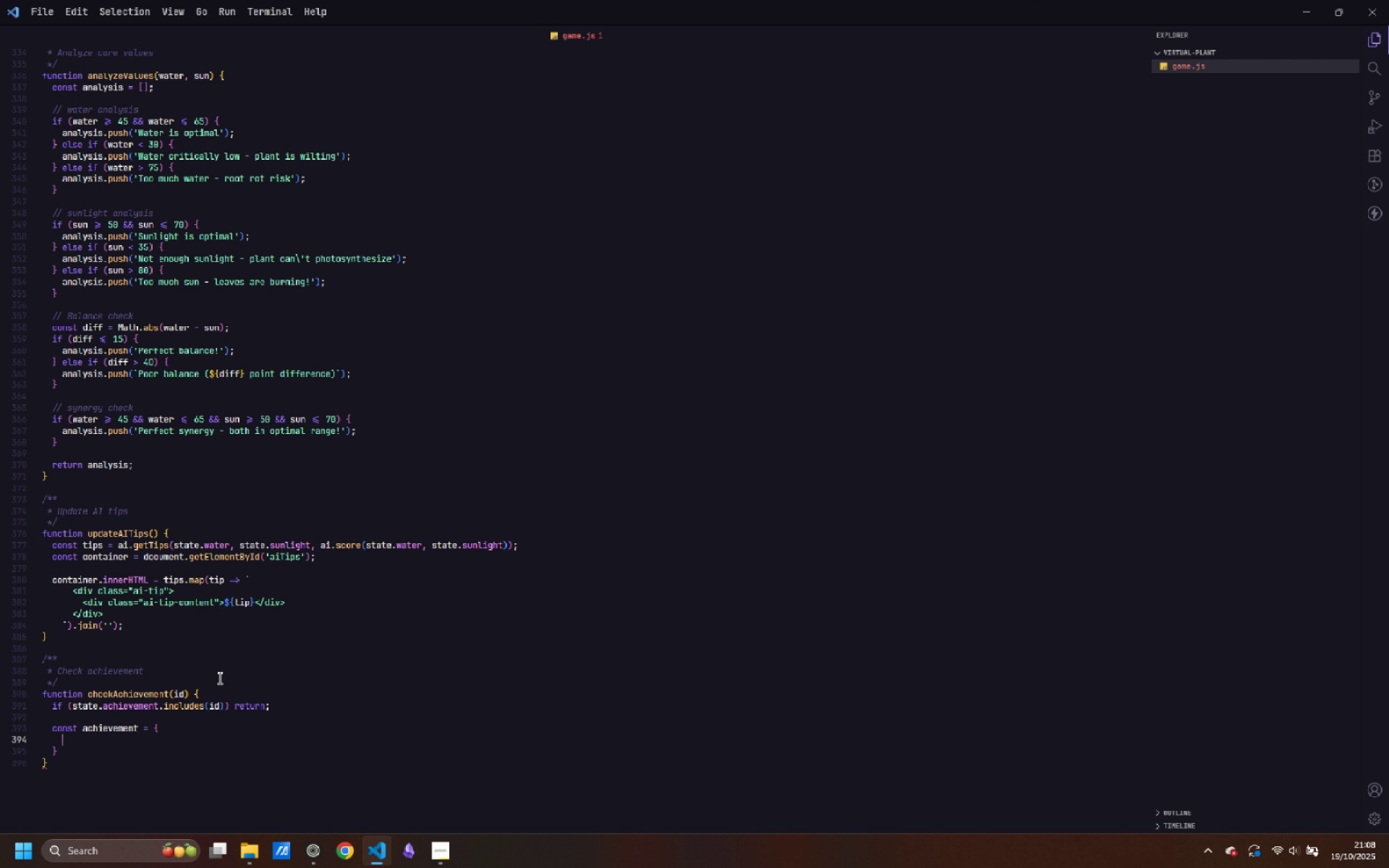 
 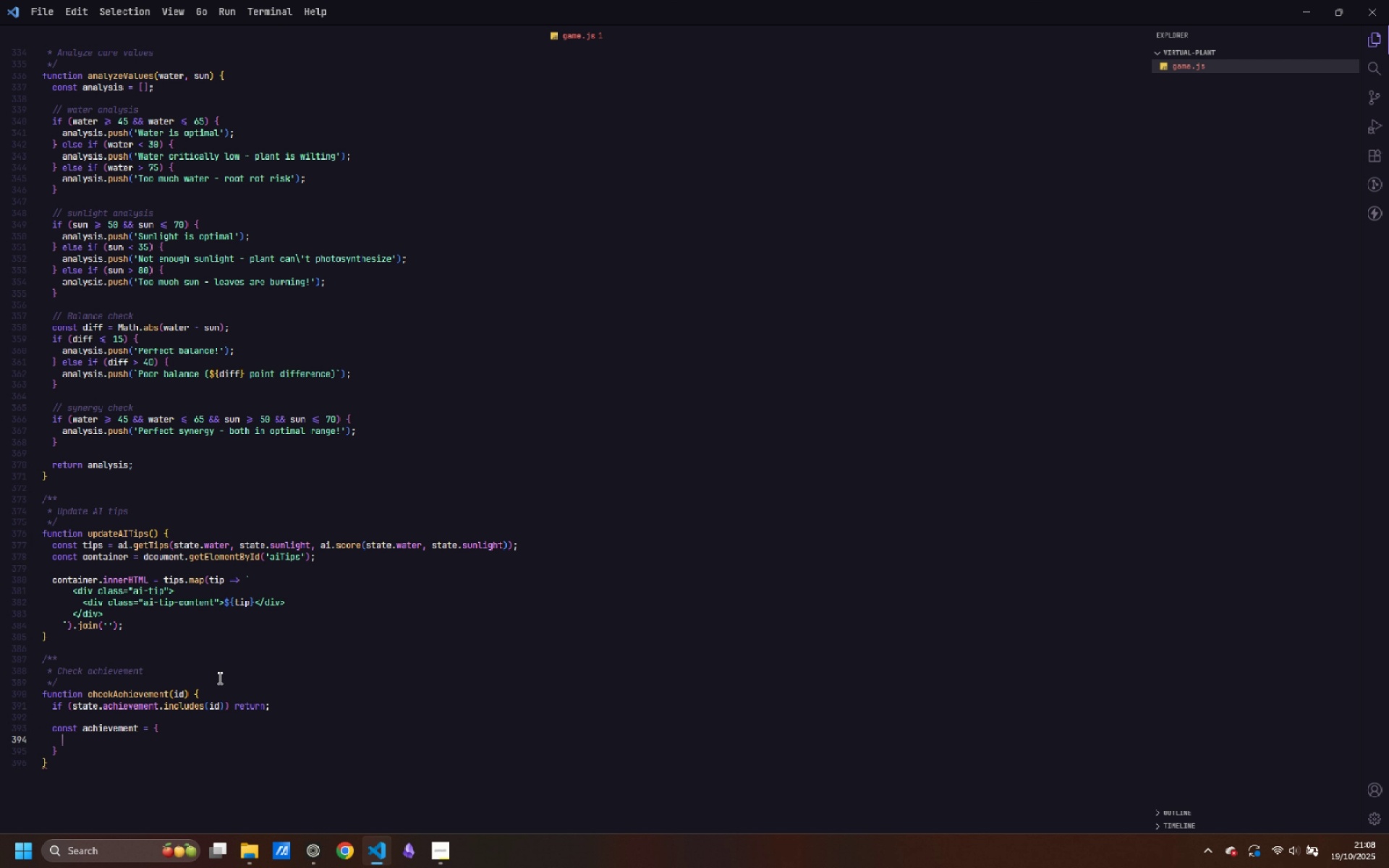 
key(Enter)
 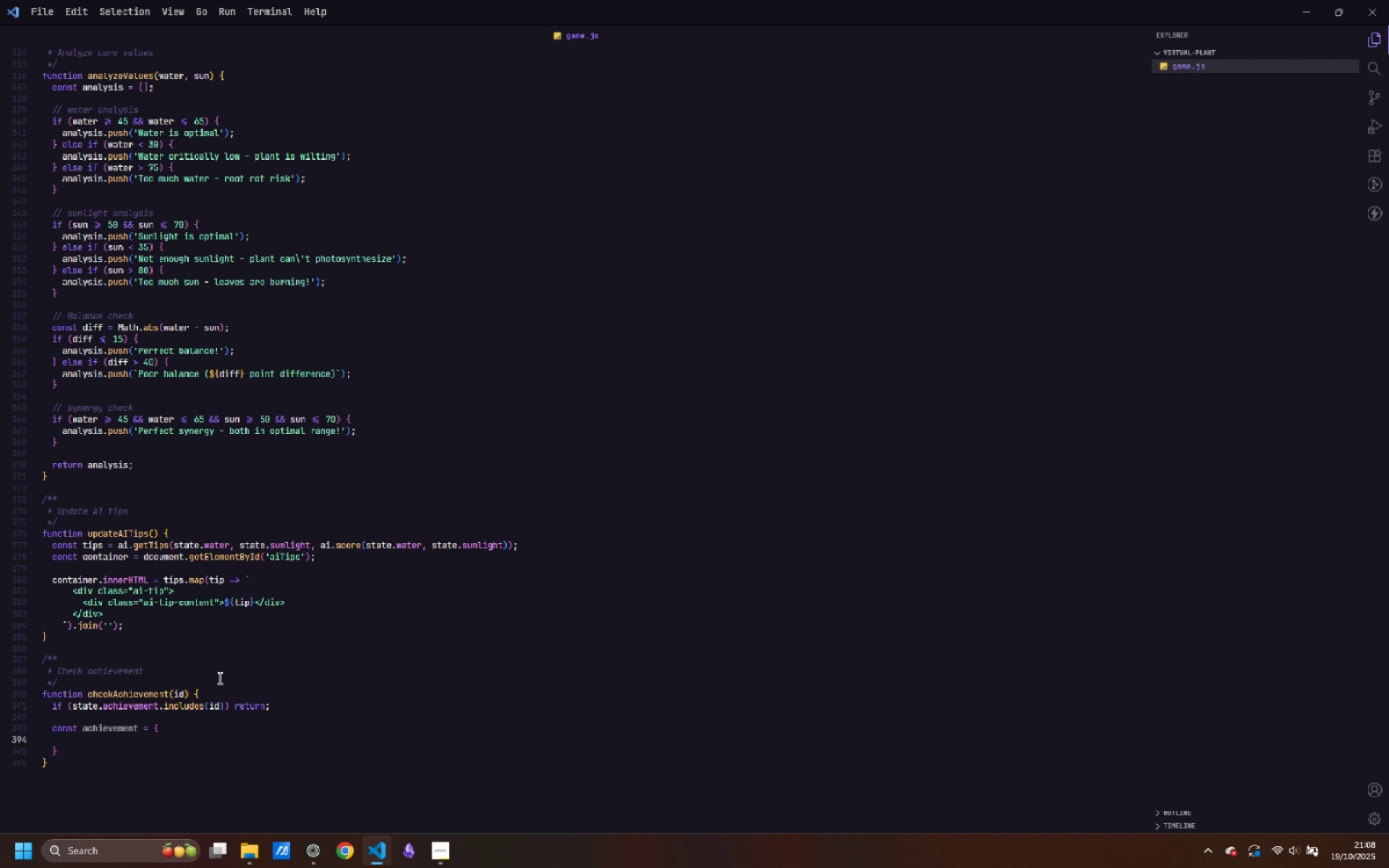 
type(perfectcare: 'Perfect Care)
 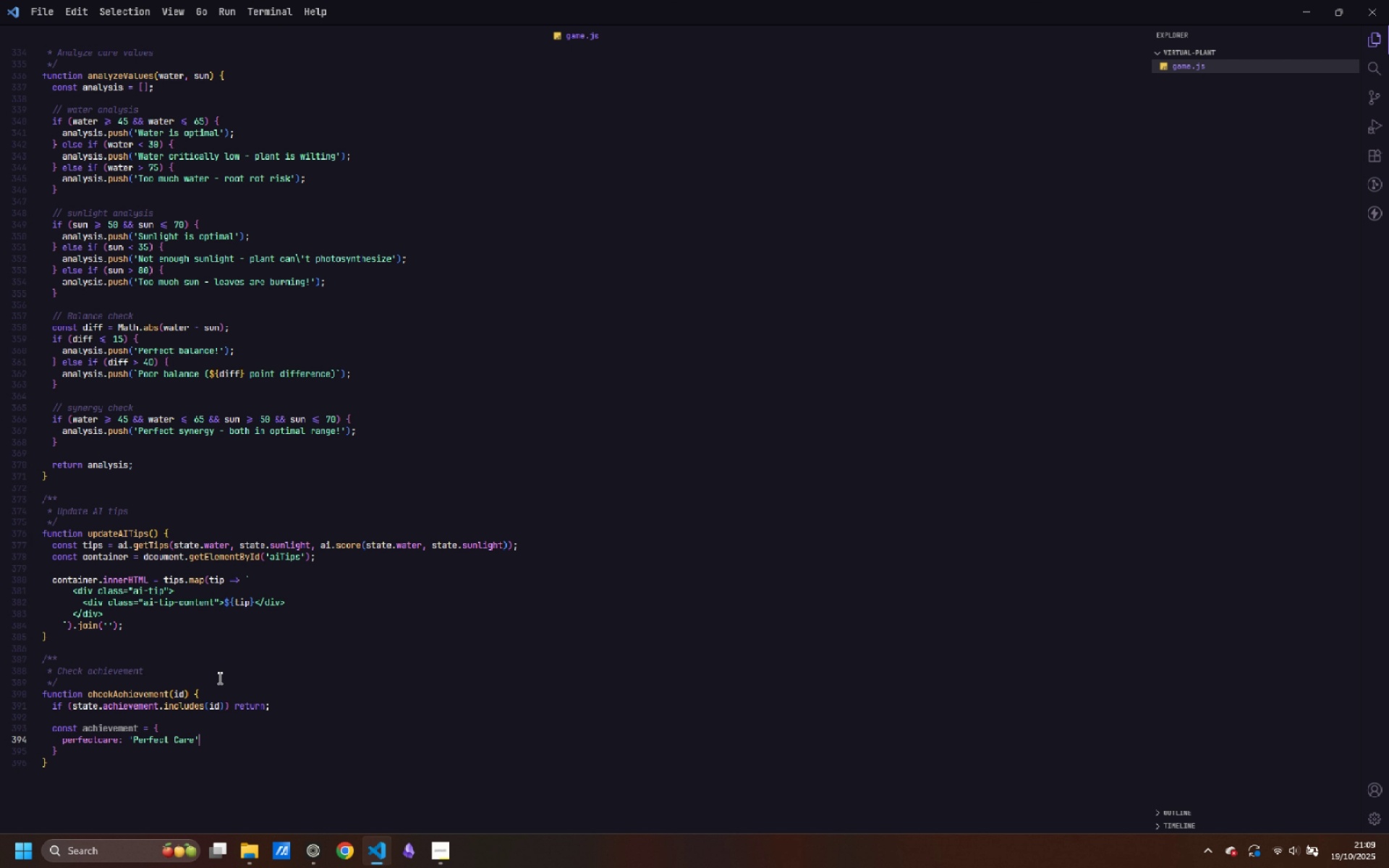 
 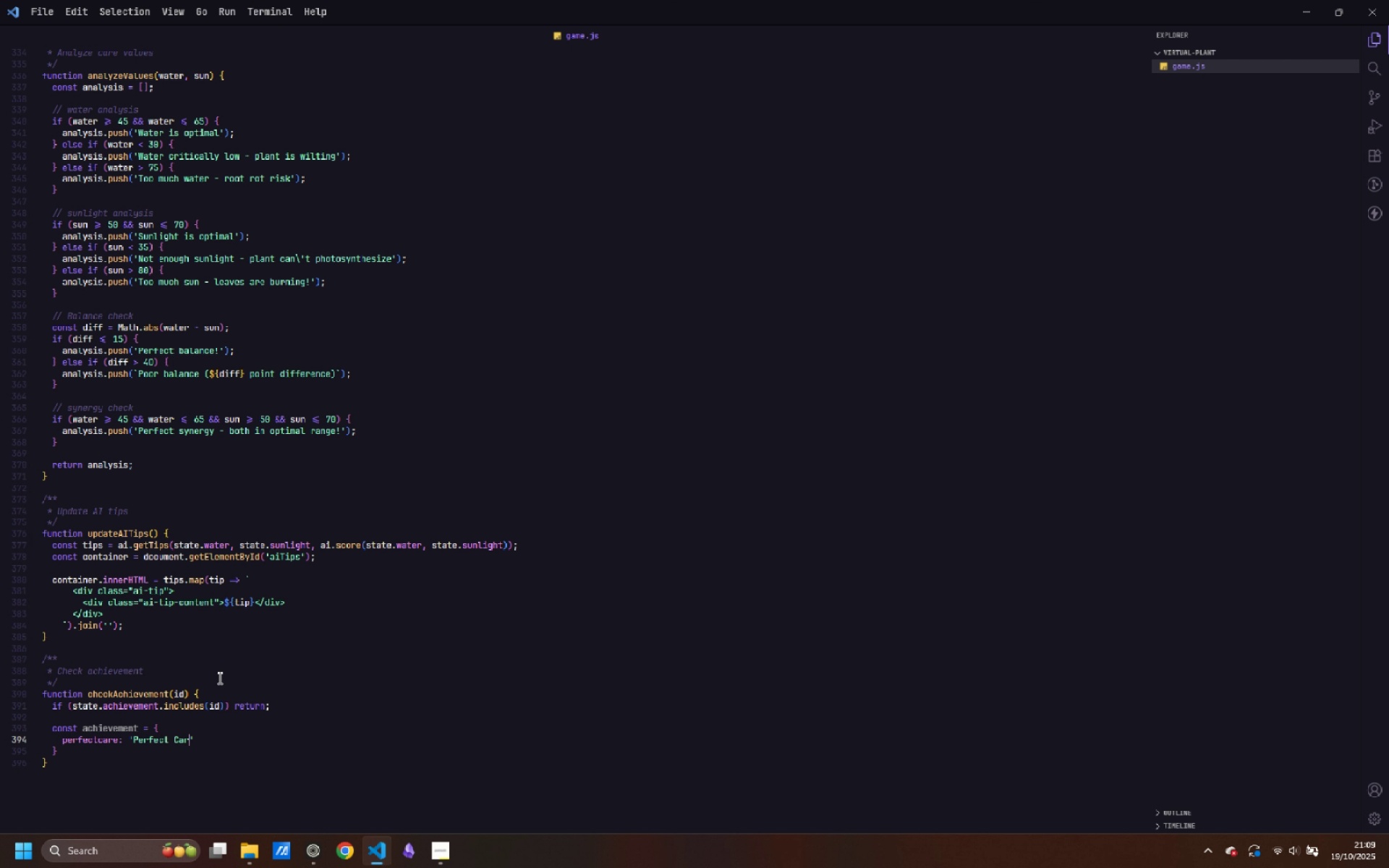 
key(ArrowRight)
 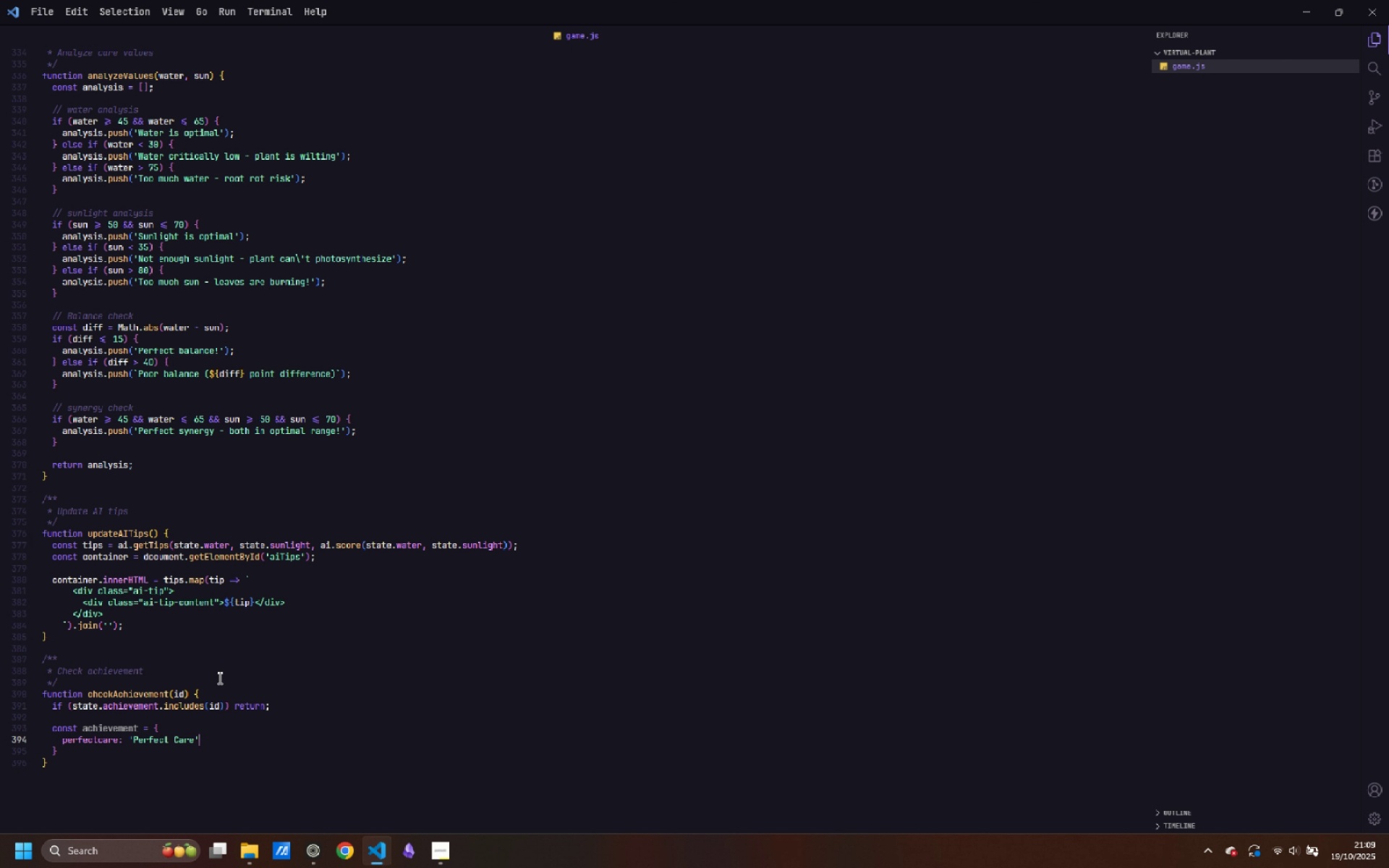 
key(Comma)
 